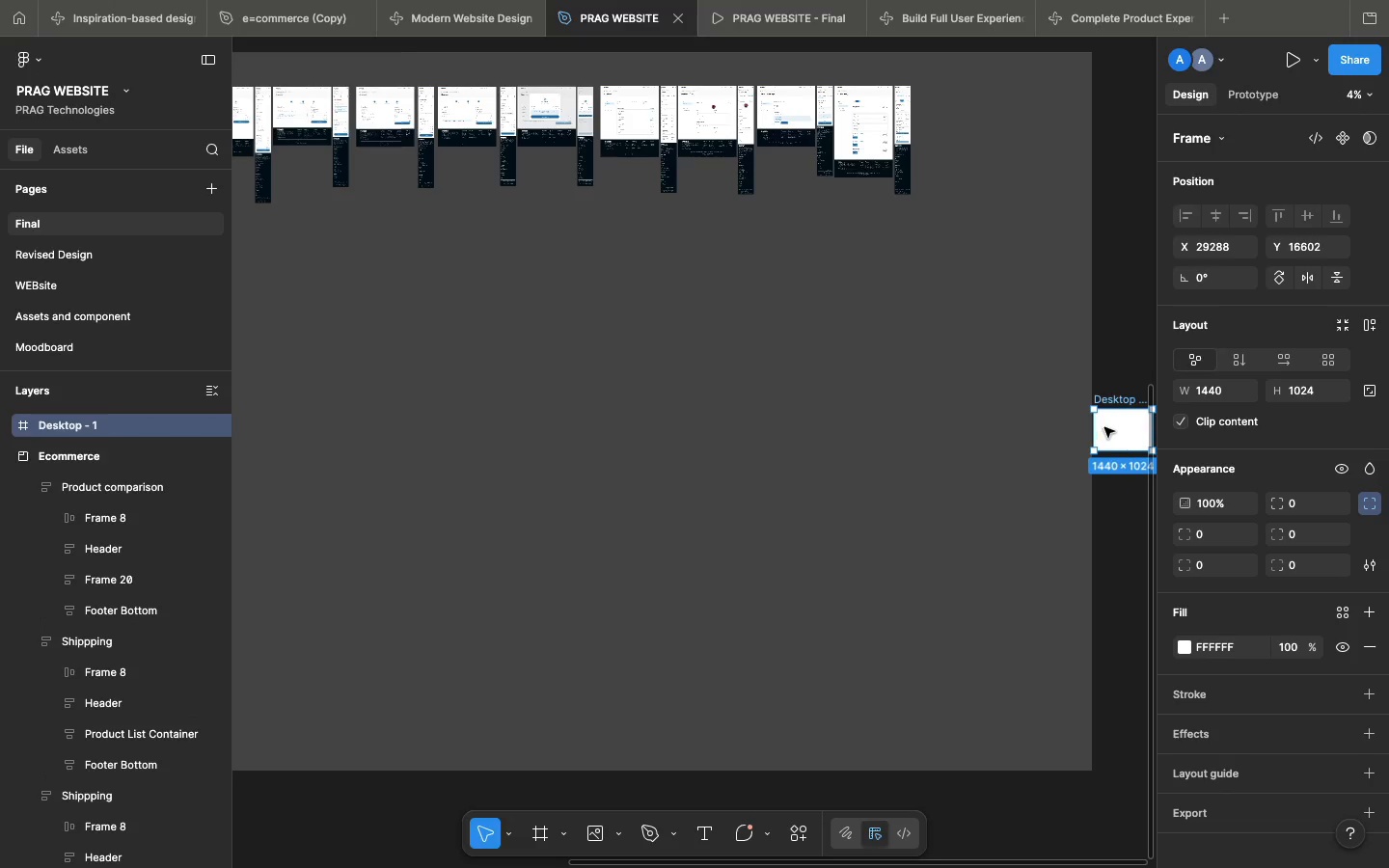 
left_click_drag(start_coordinate=[1106, 427], to_coordinate=[601, 419])
 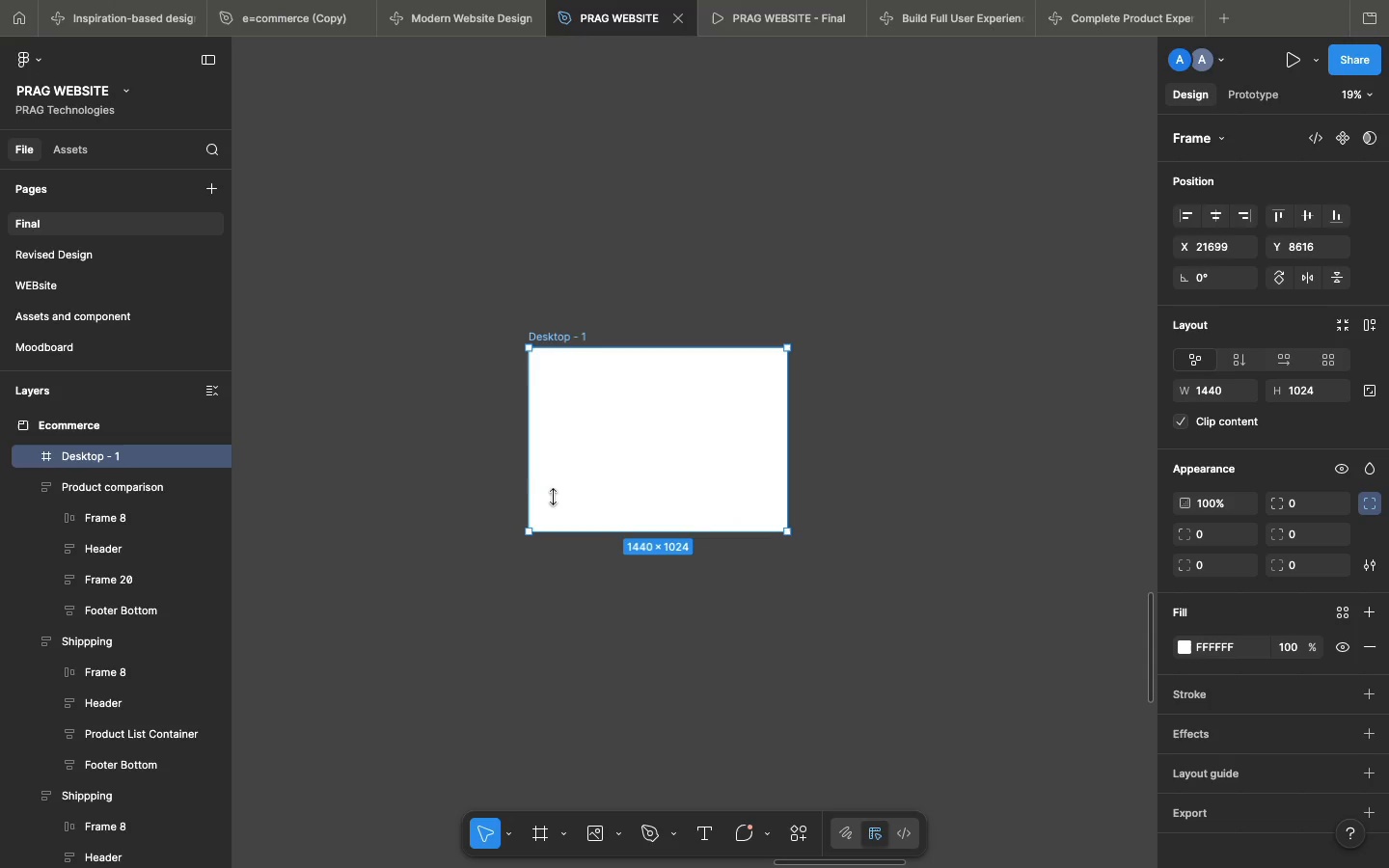 
wait(5.73)
 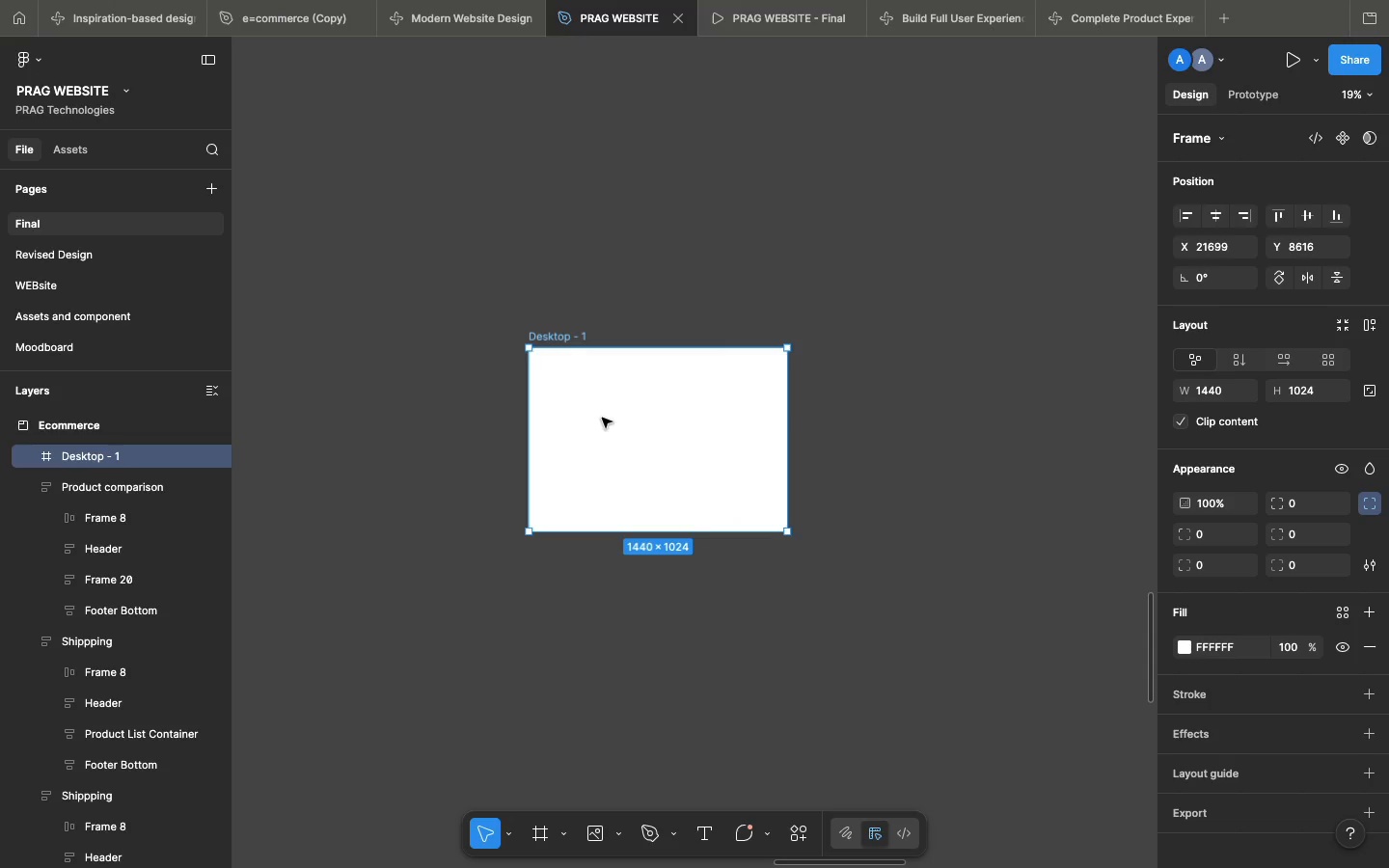 
left_click([557, 387])
 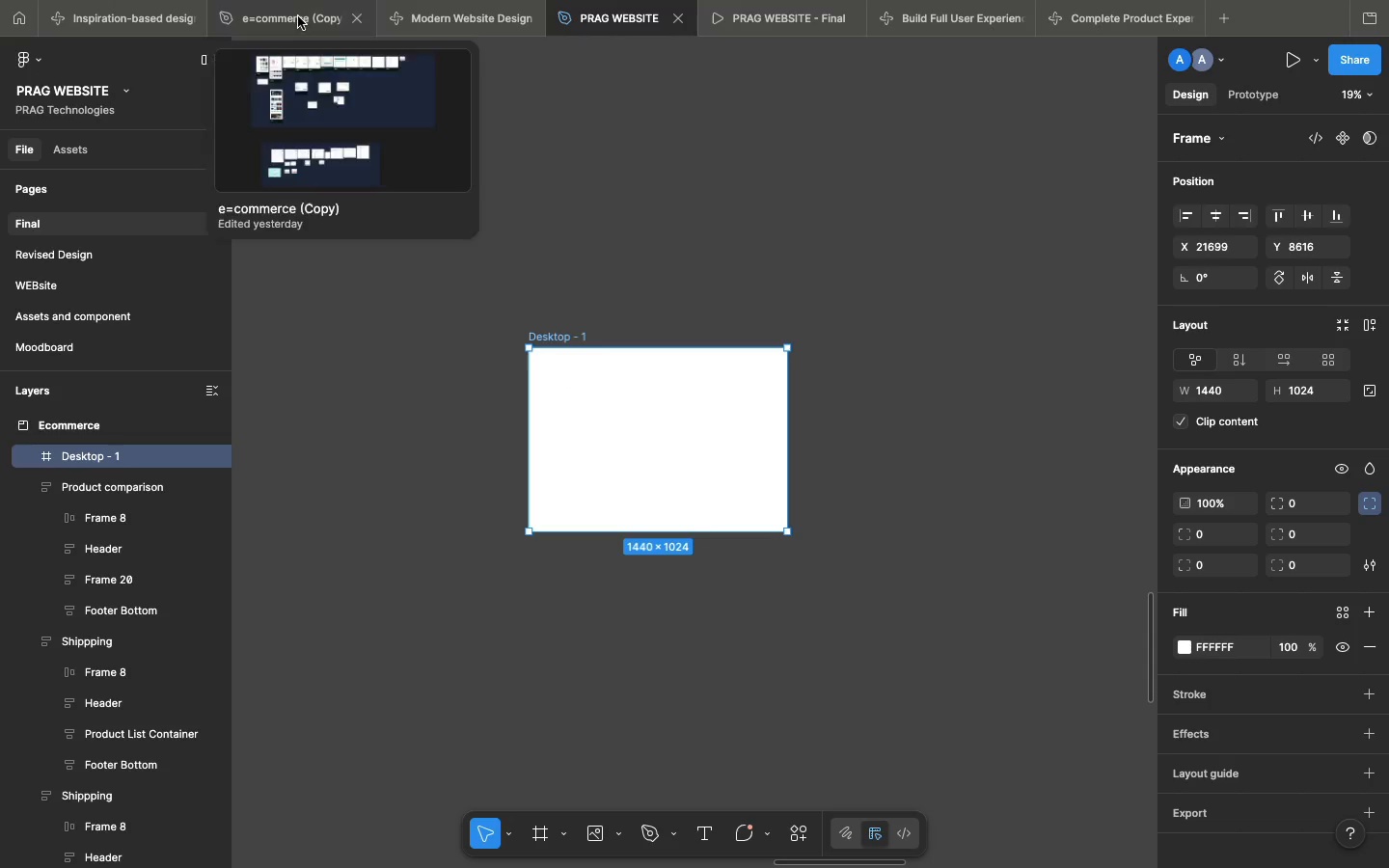 
left_click([298, 17])
 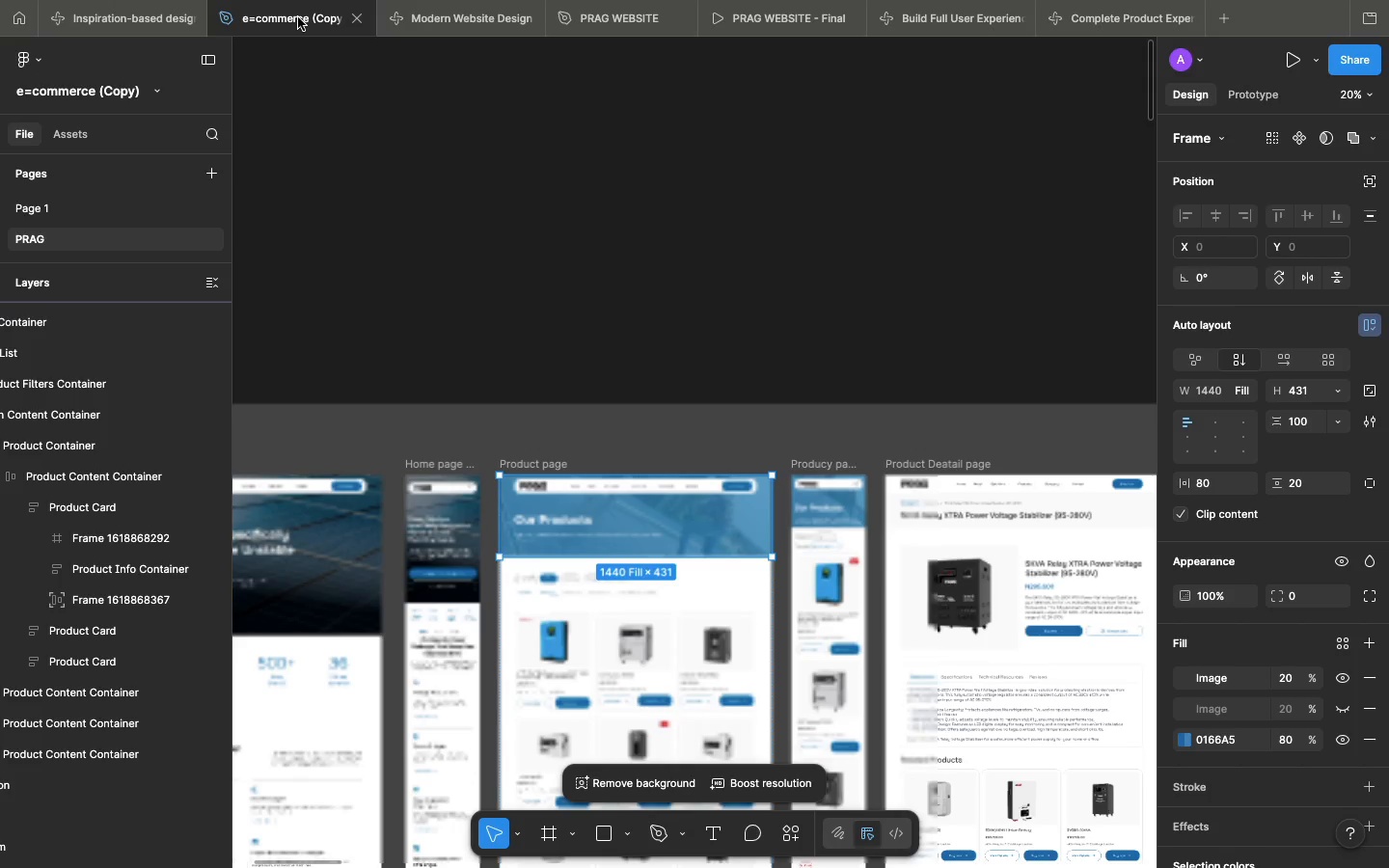 
wait(15.56)
 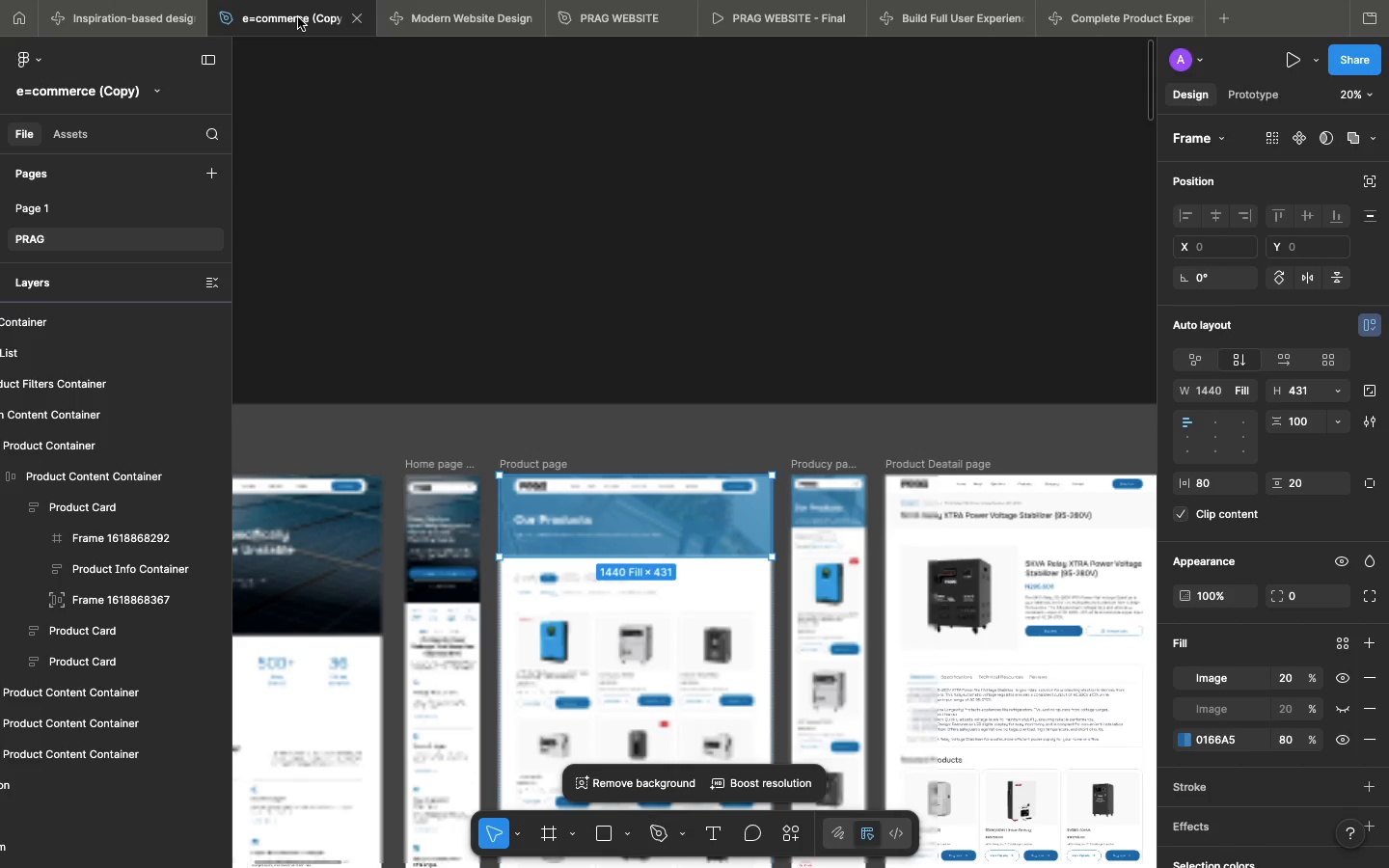 
scroll: coordinate [368, 178], scroll_direction: up, amount: 224.0
 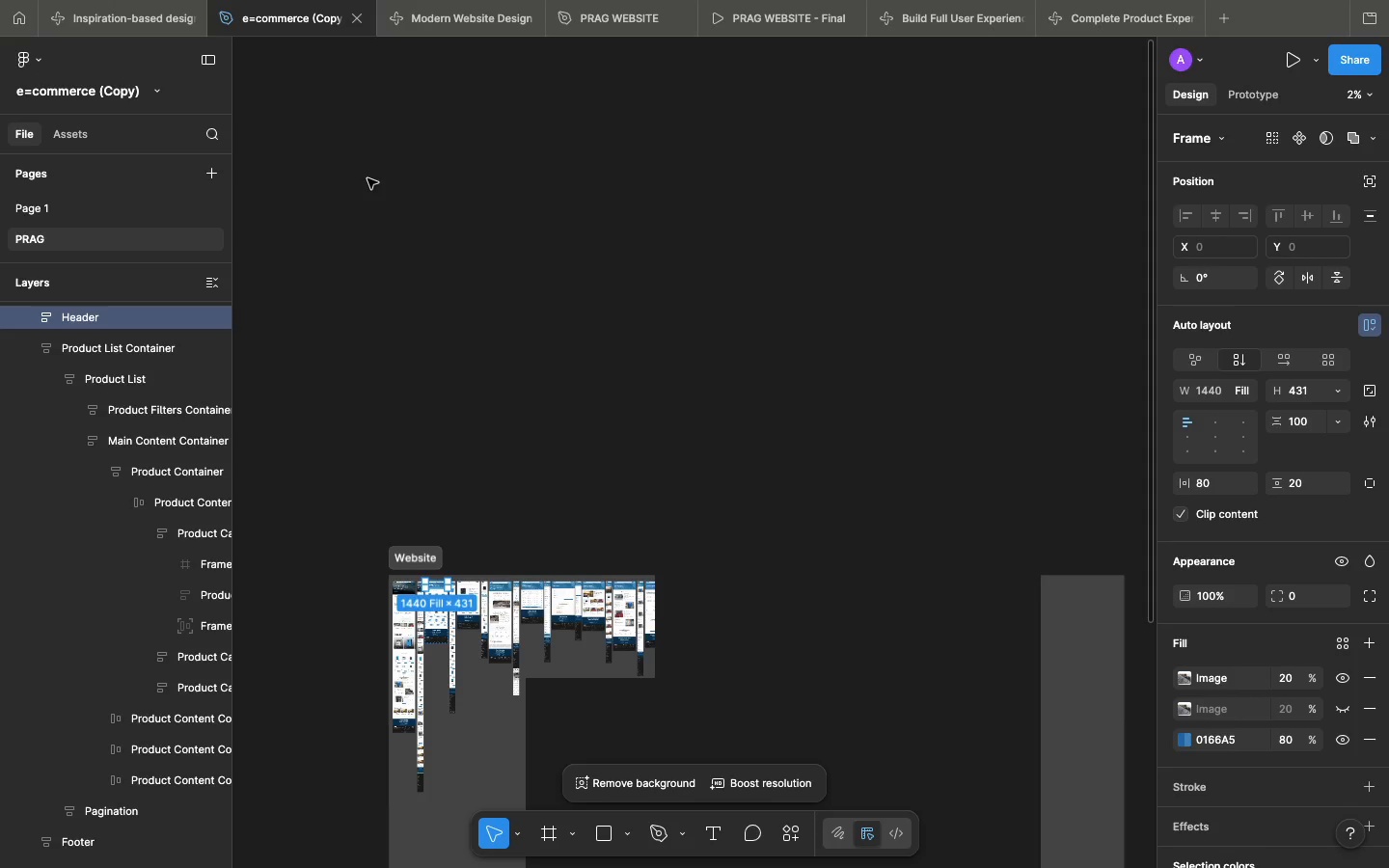 
scroll: coordinate [368, 178], scroll_direction: down, amount: 102.0
 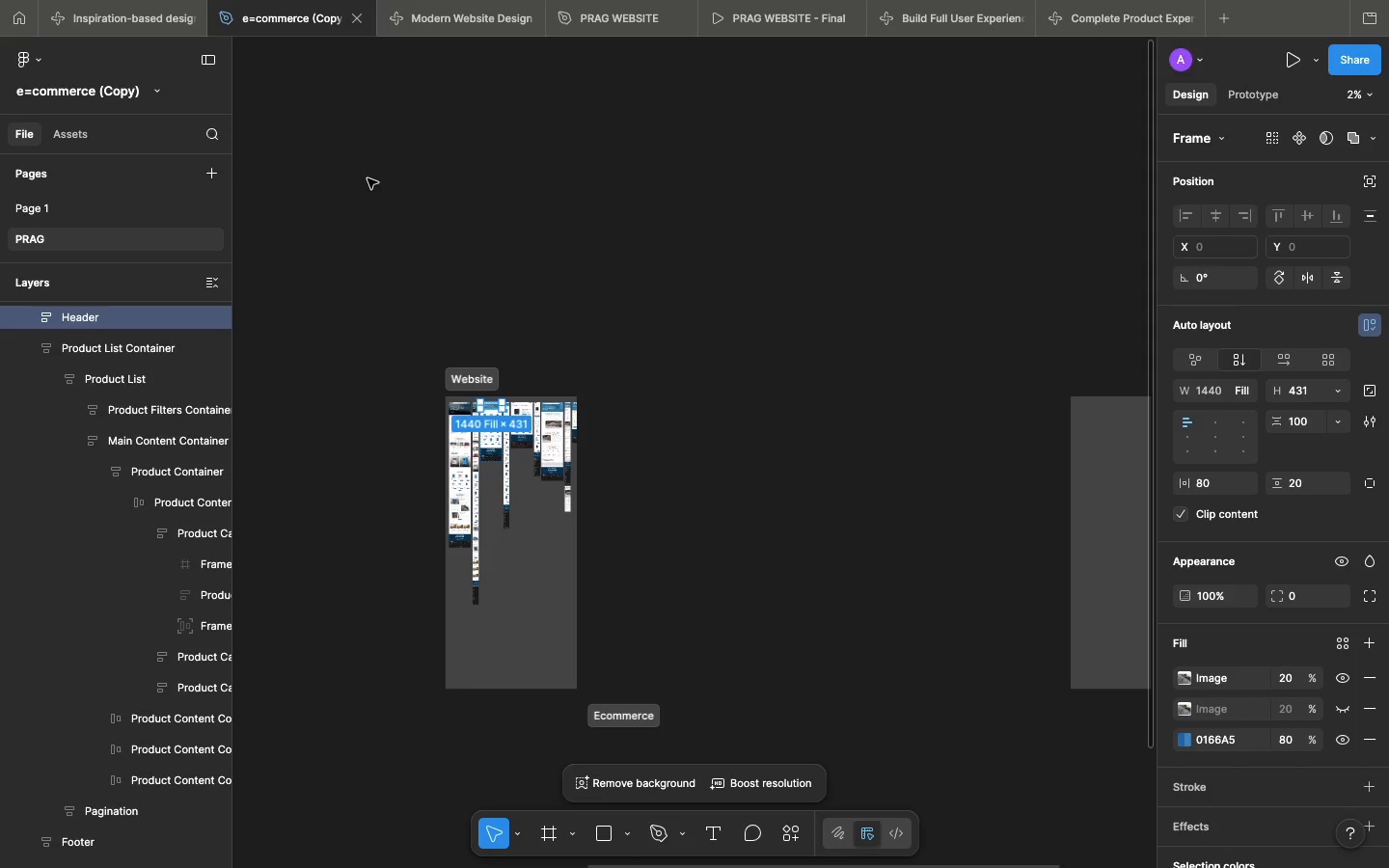 
left_click([77, 207])
 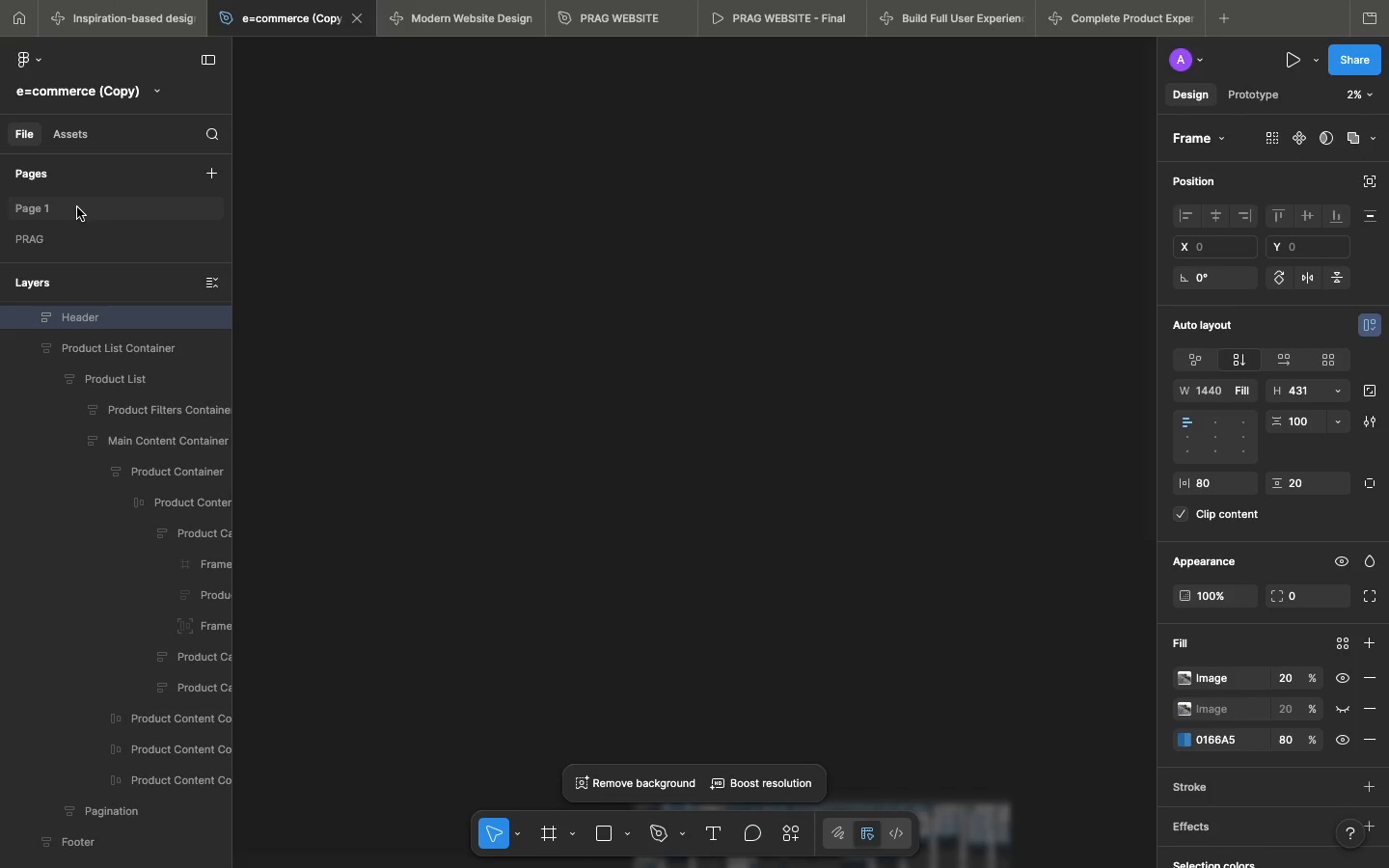 
scroll: coordinate [368, 178], scroll_direction: up, amount: 42.0
 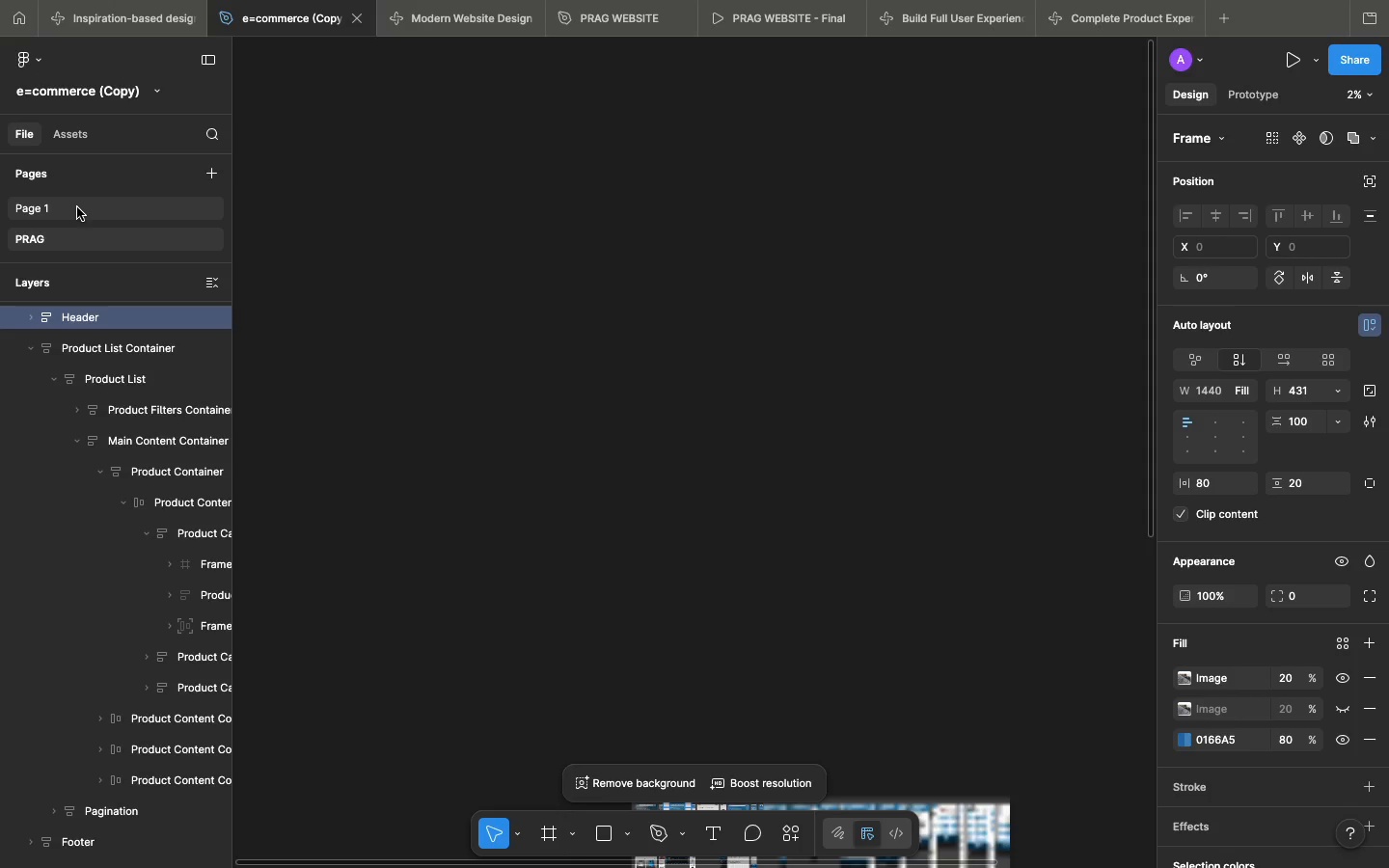 
wait(10.24)
 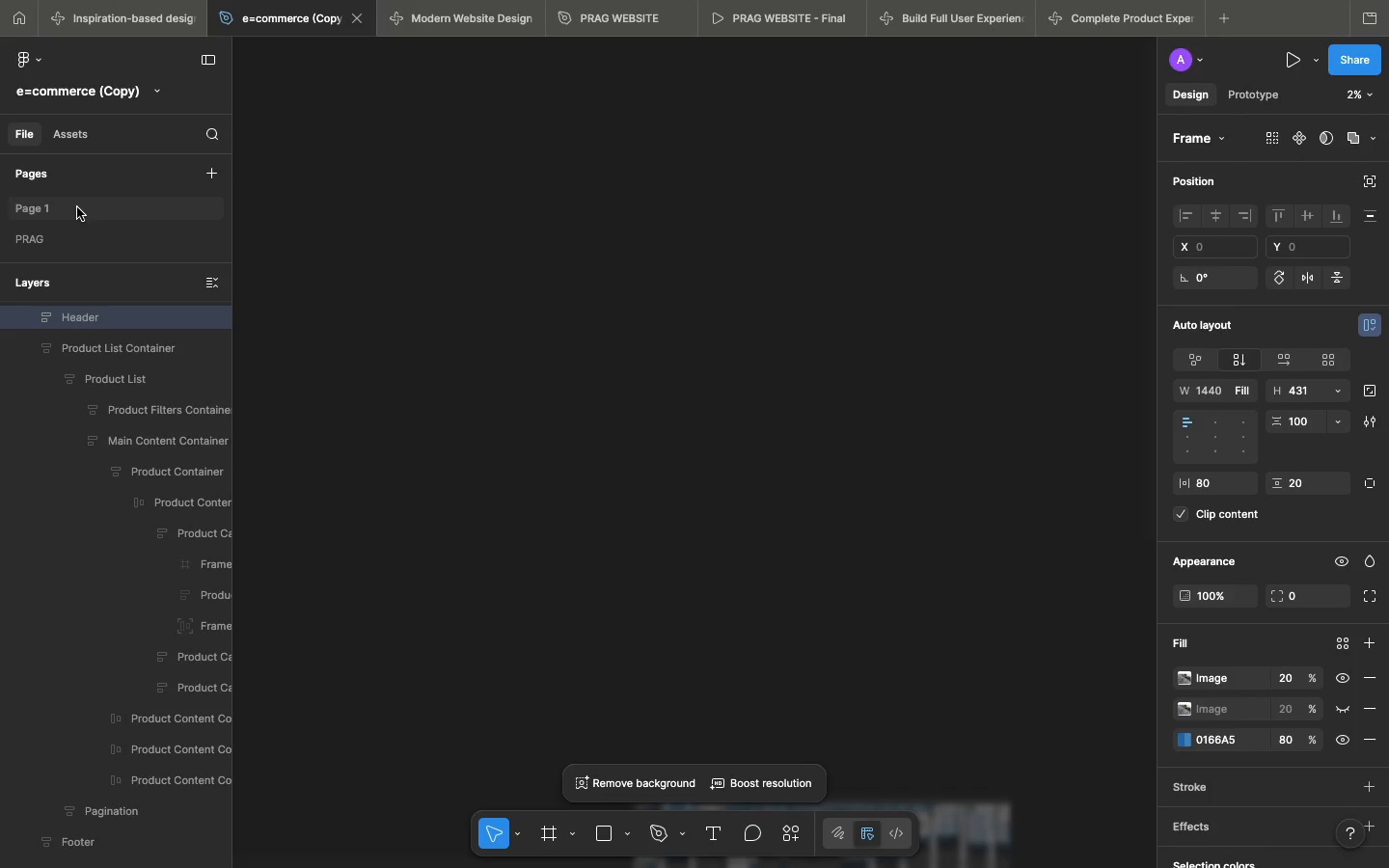 
scroll: coordinate [294, 166], scroll_direction: up, amount: 116.0
 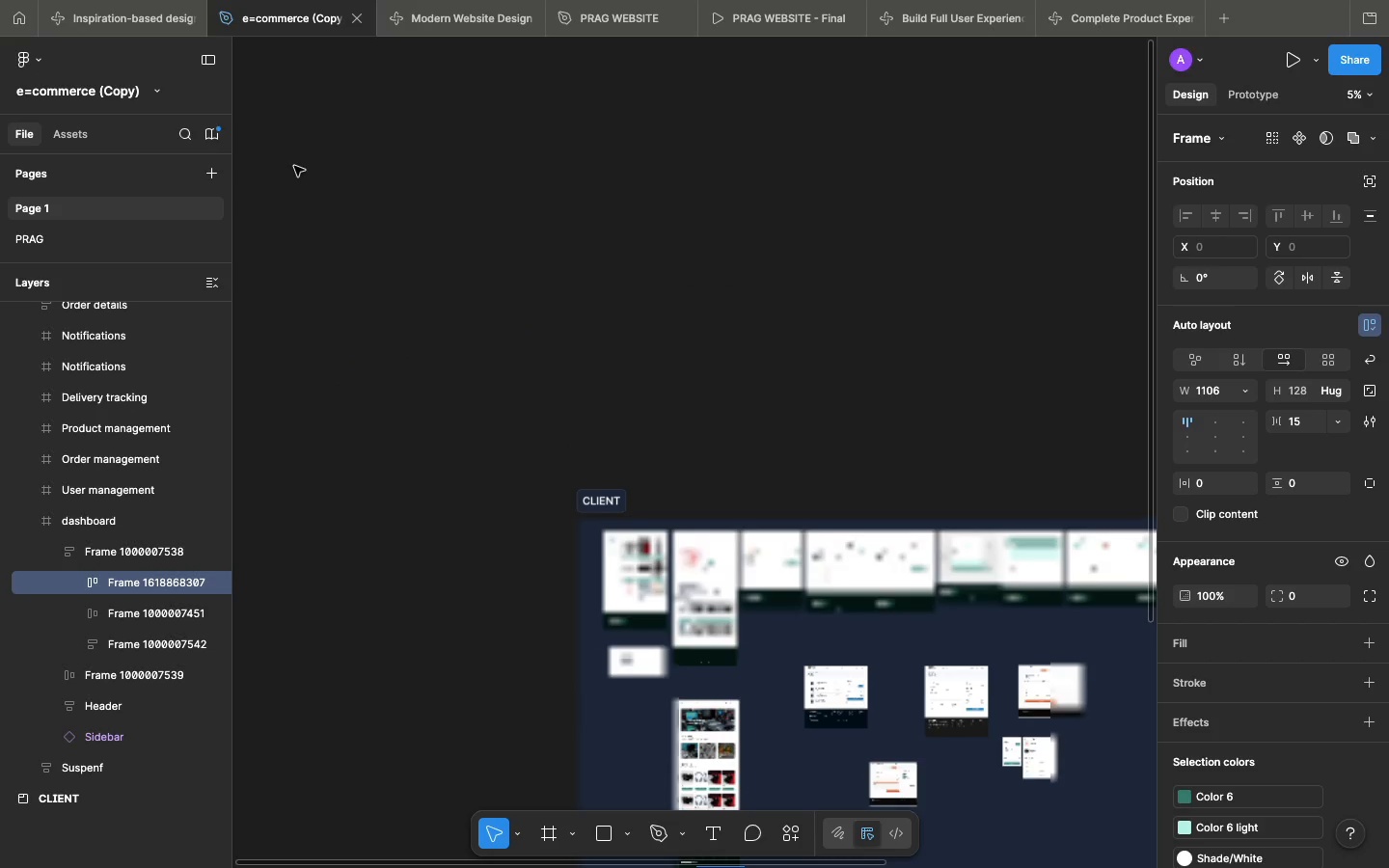 
scroll: coordinate [294, 166], scroll_direction: down, amount: 26.0
 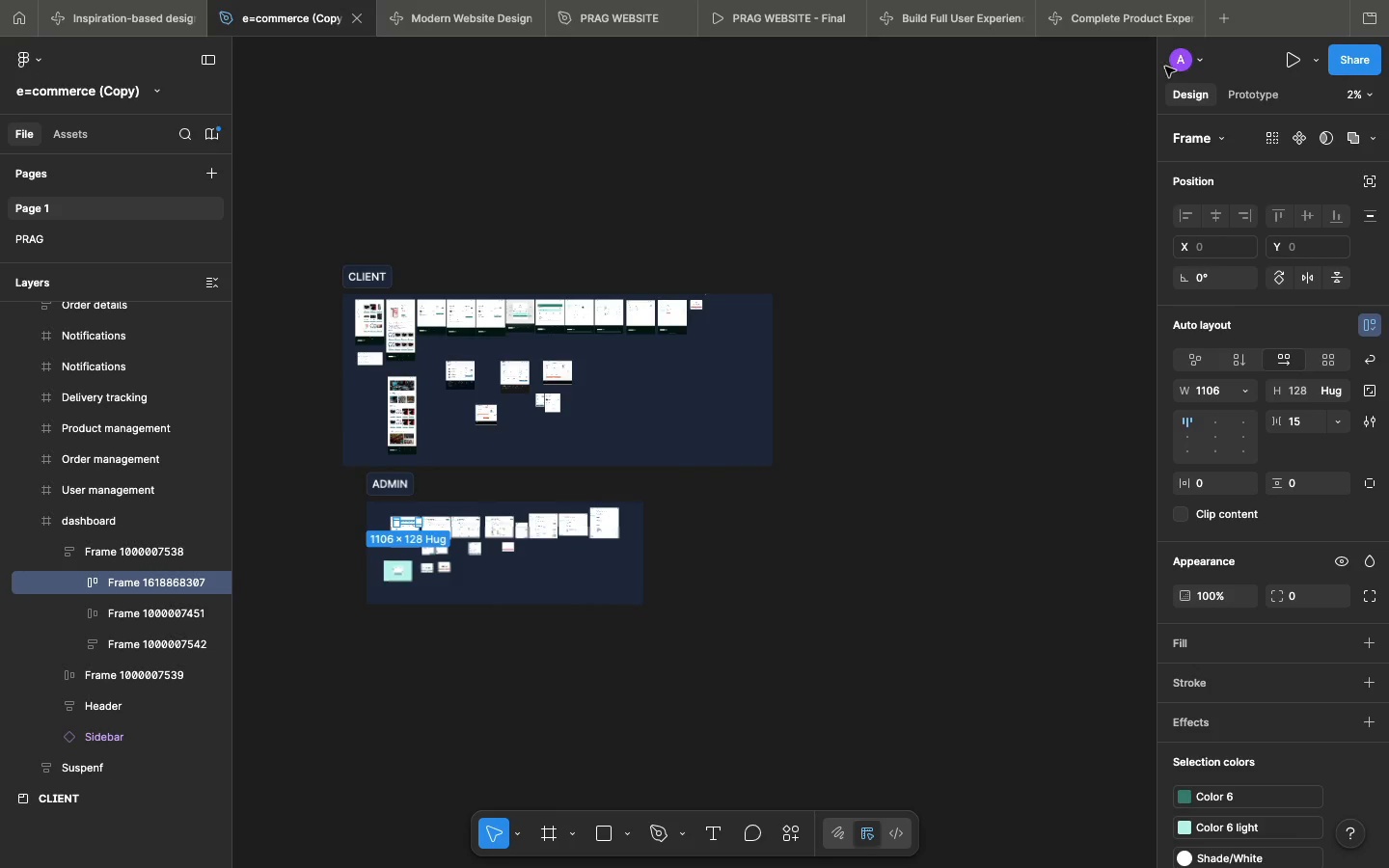 
left_click([1224, 21])
 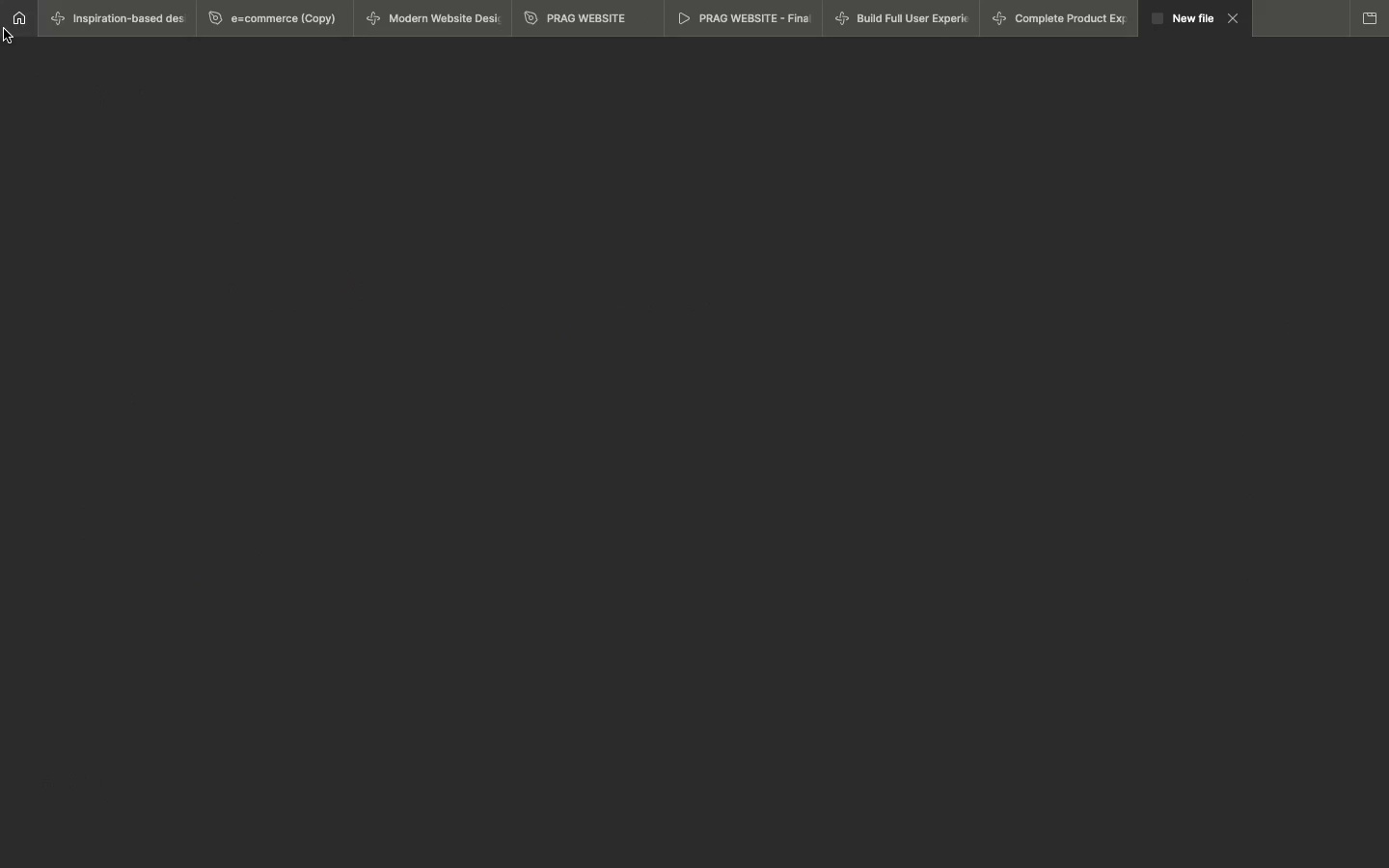 
left_click([4, 29])
 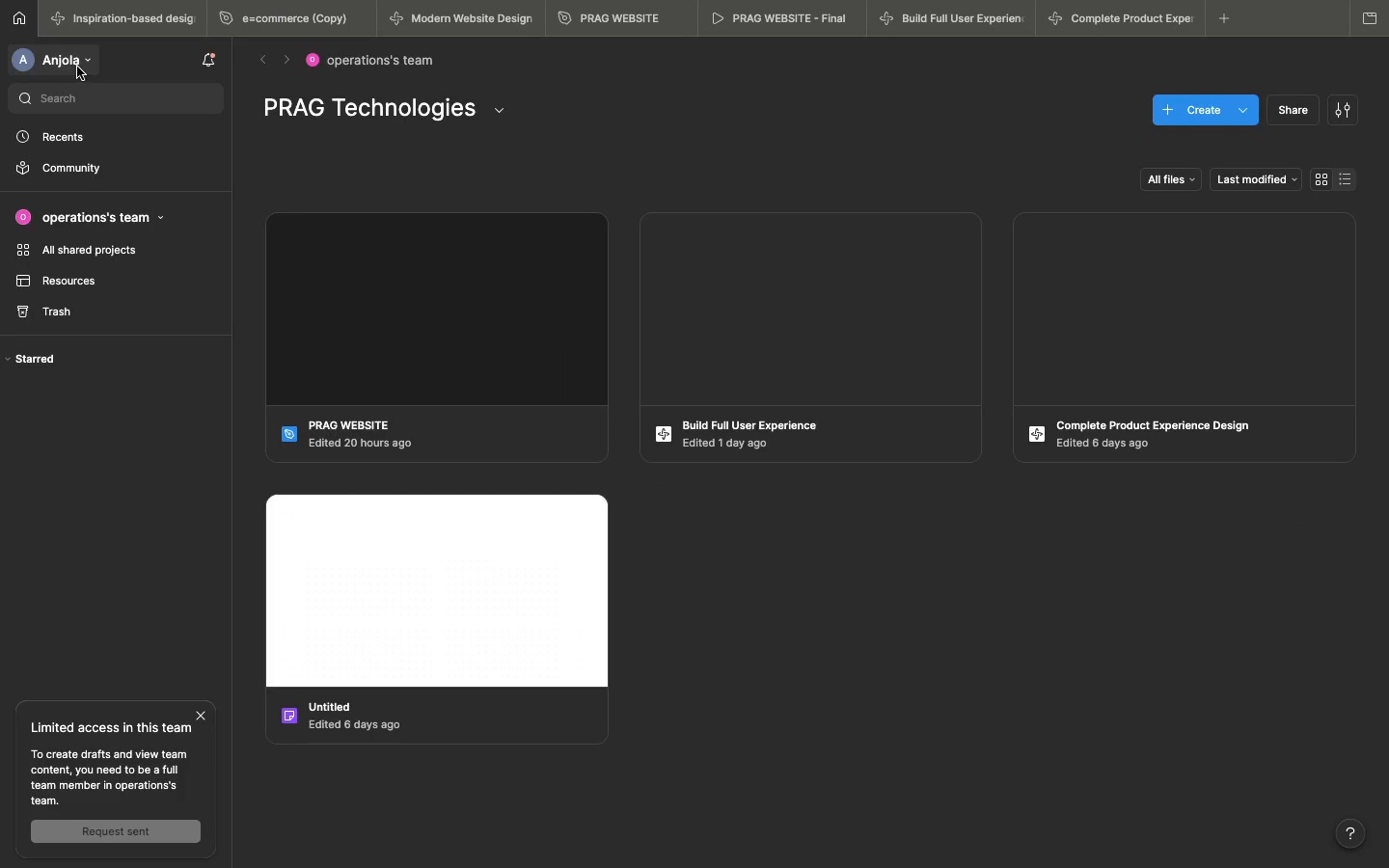 
left_click([76, 67])
 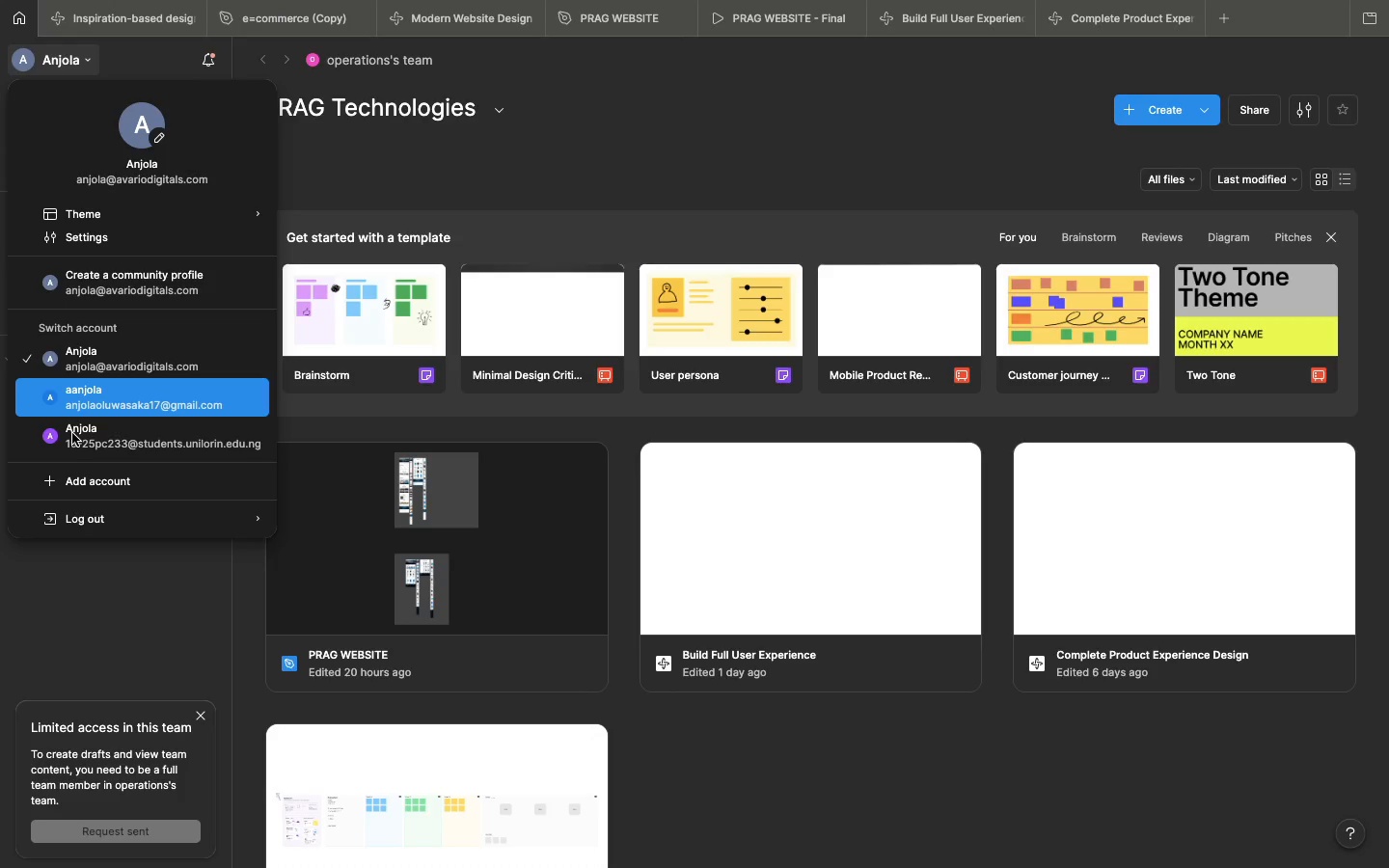 
left_click([72, 440])
 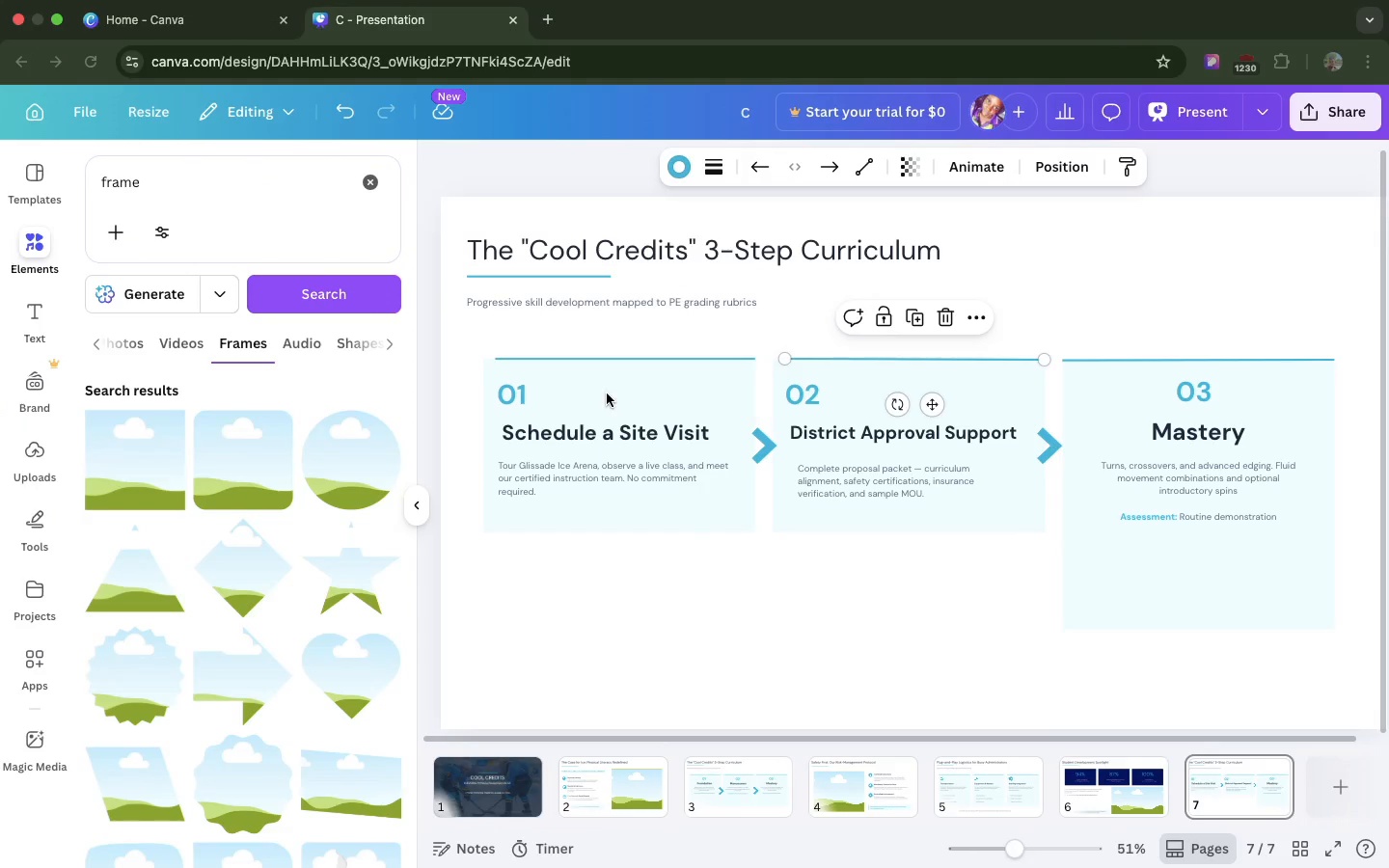 
wait(28.67)
 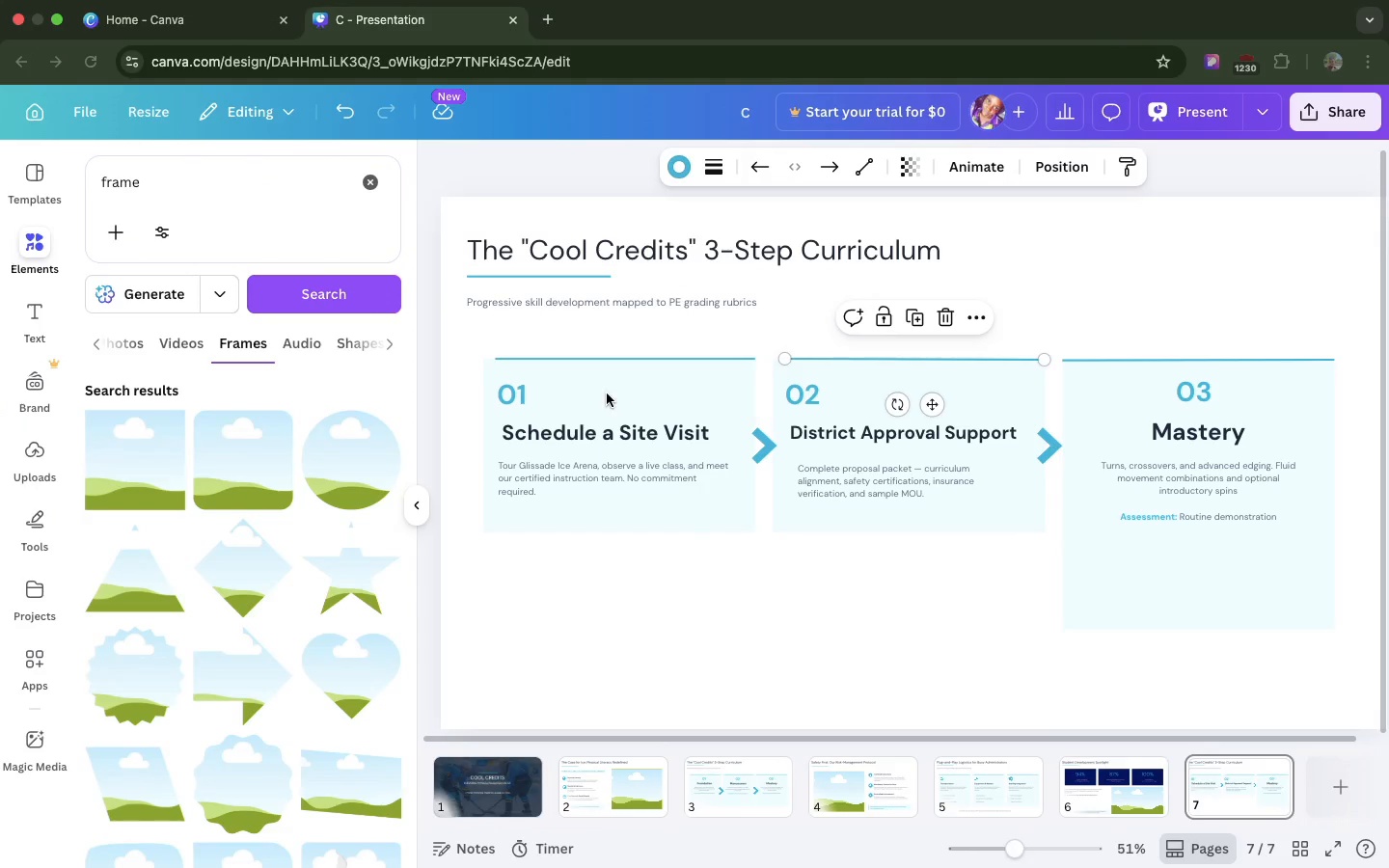 
left_click_drag(start_coordinate=[786, 357], to_coordinate=[773, 356])
 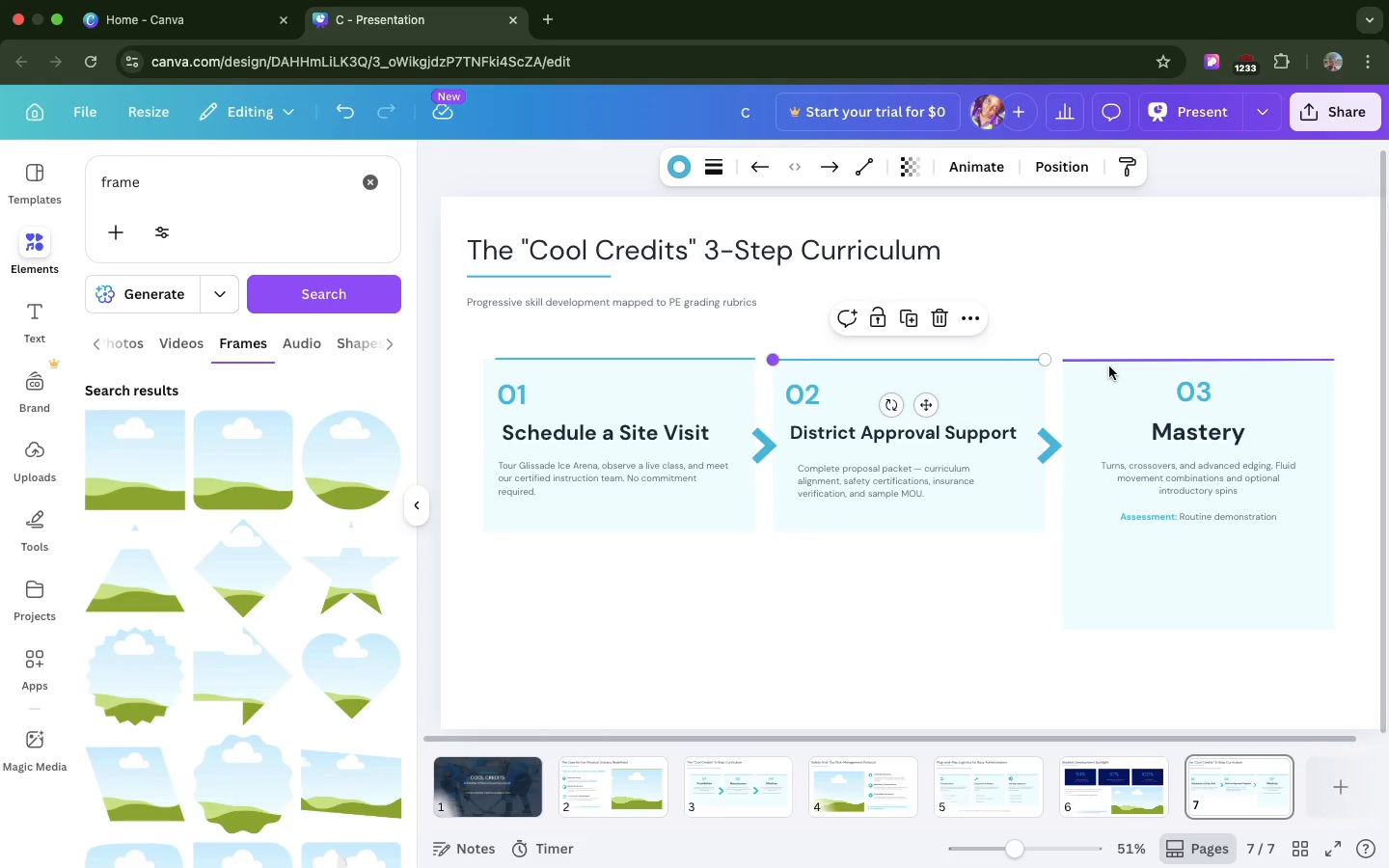 
left_click([1114, 378])
 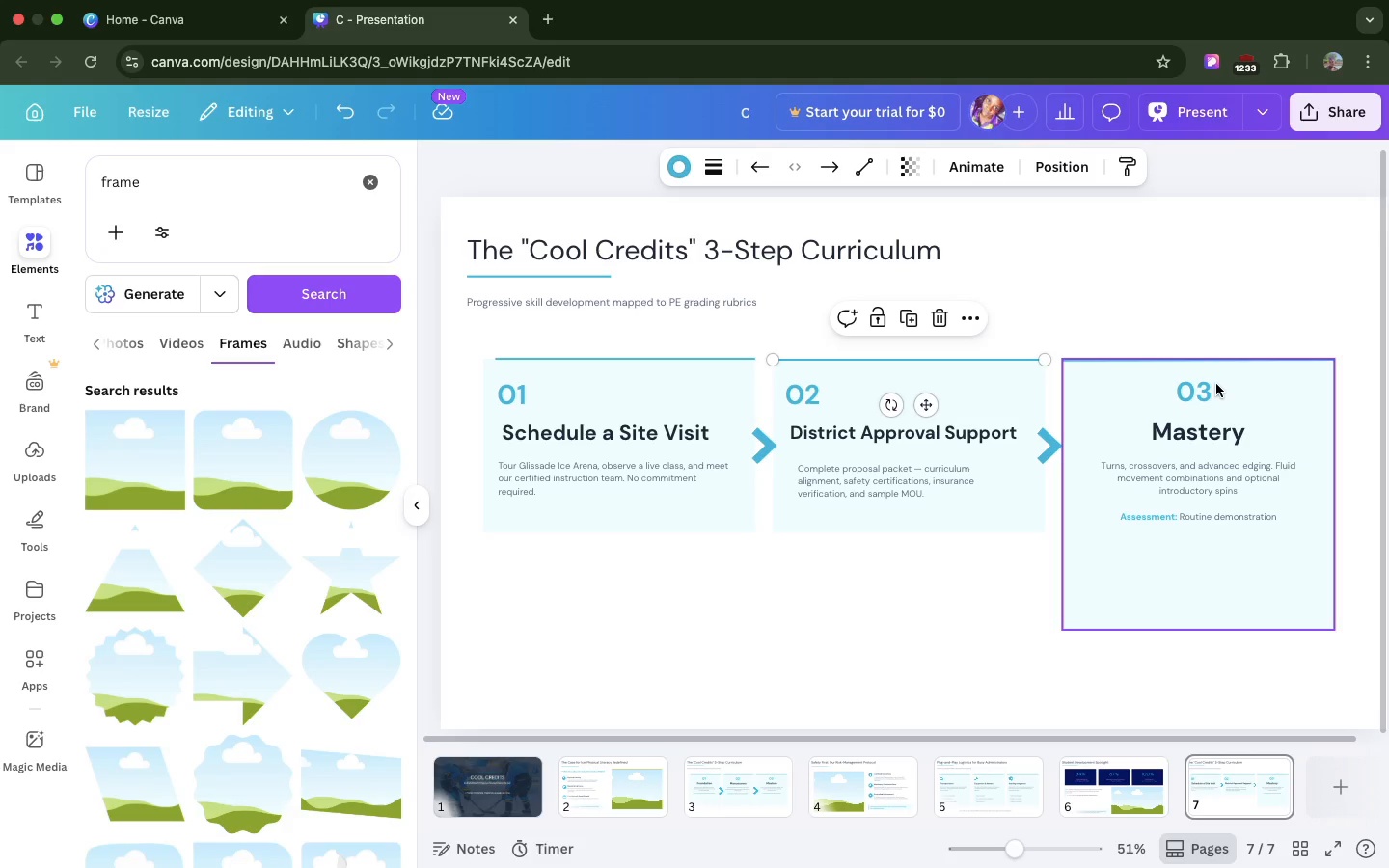 
left_click([1197, 390])
 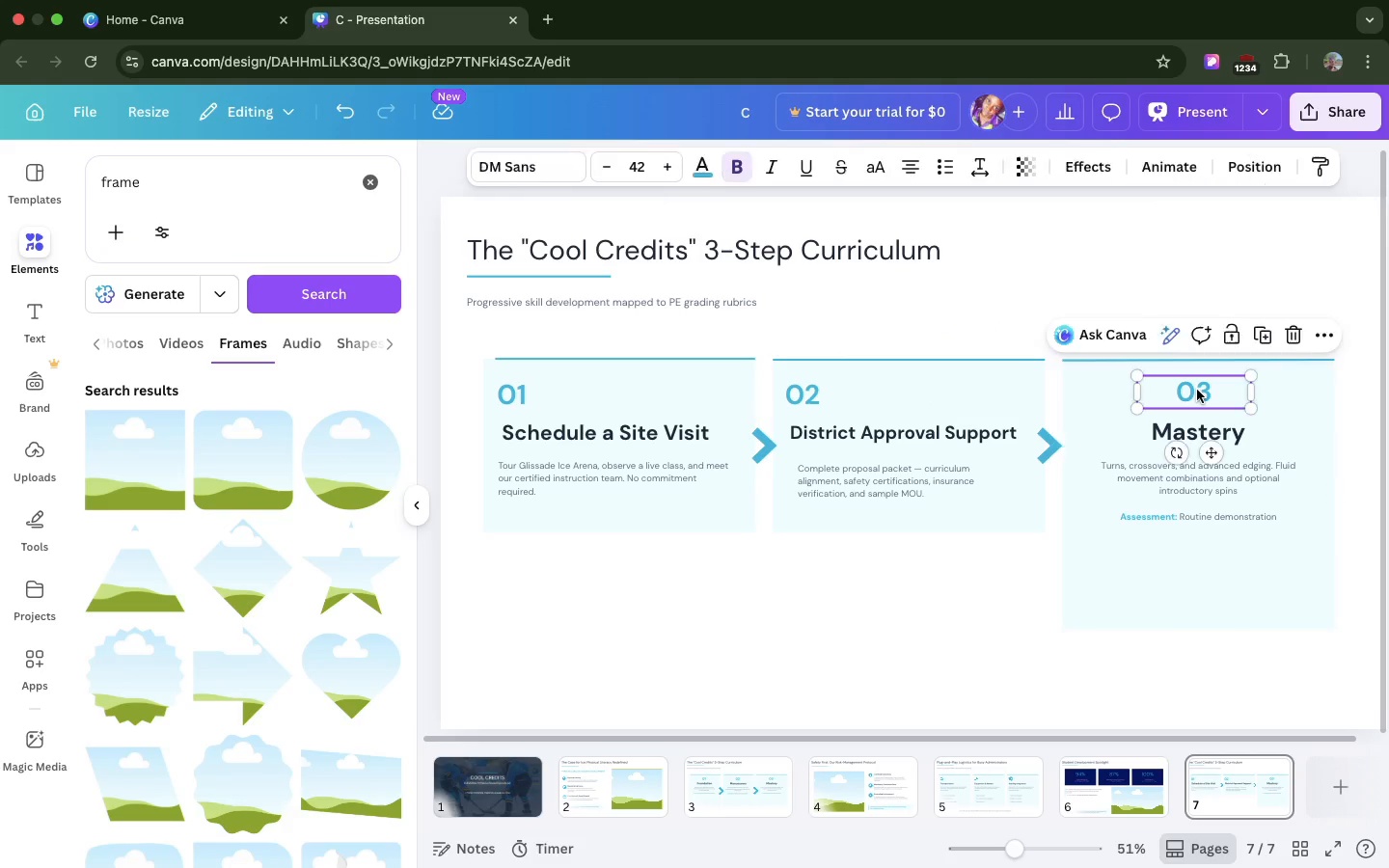 
left_click([1197, 390])
 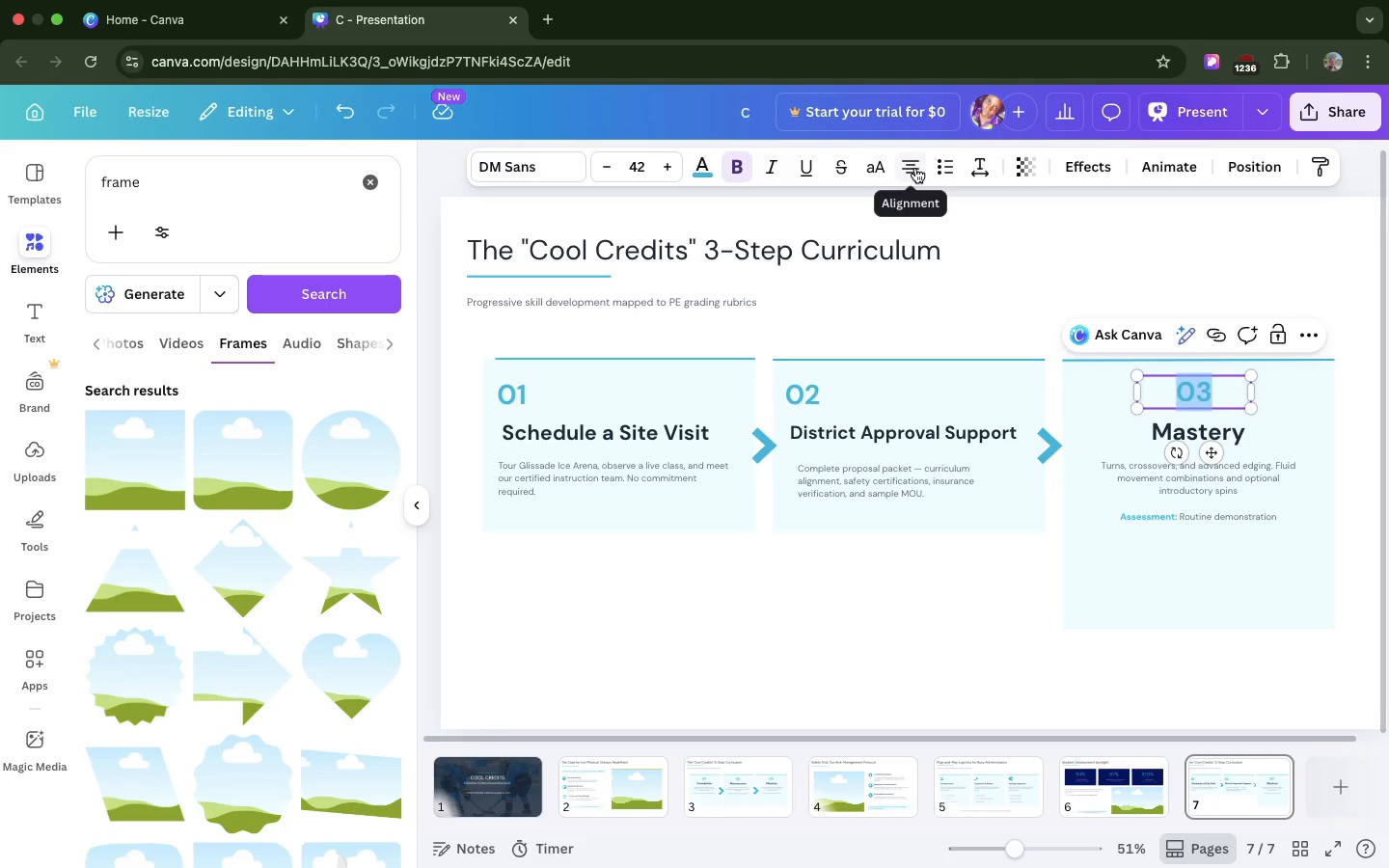 
wait(13.86)
 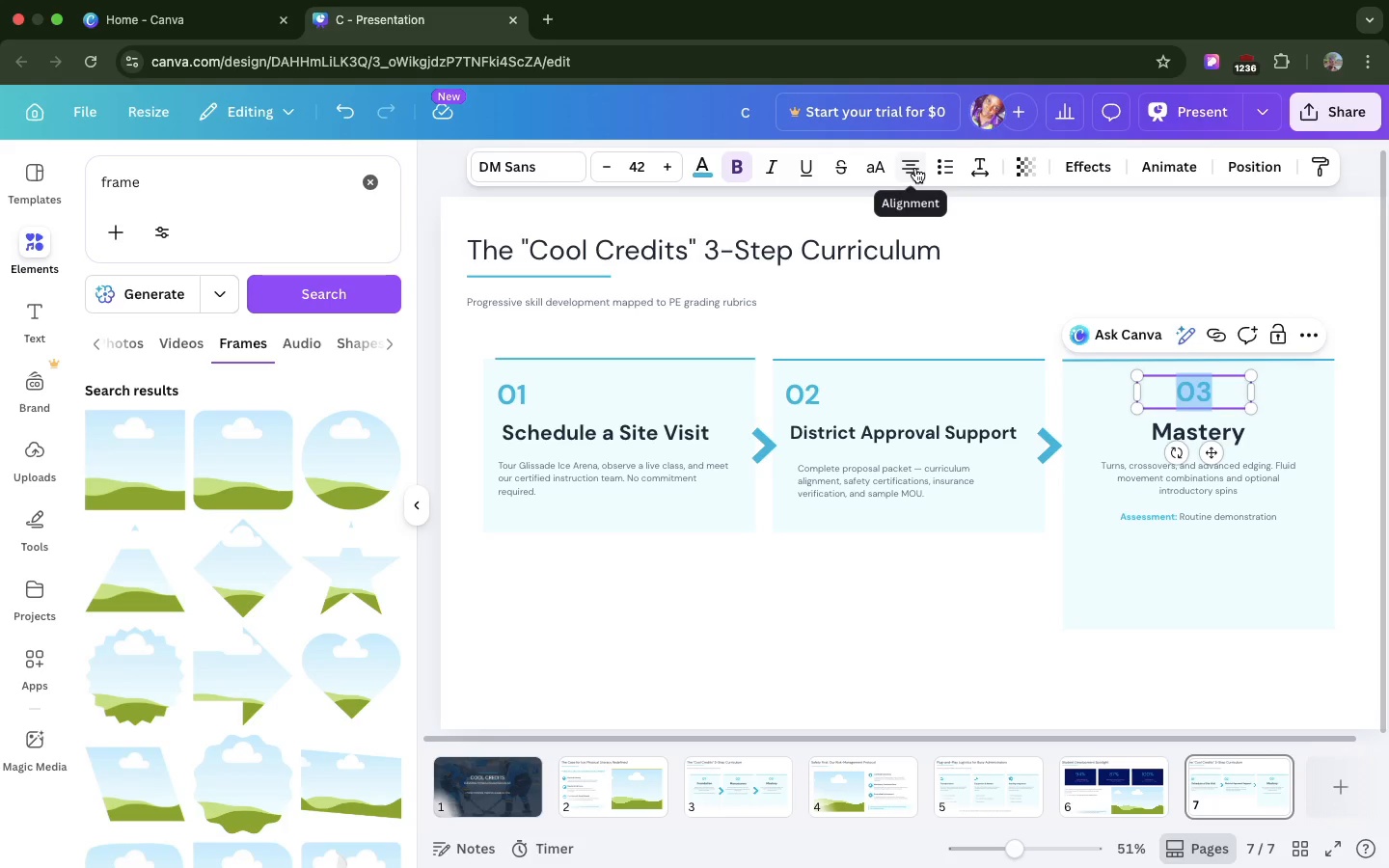 
left_click_drag(start_coordinate=[1205, 397], to_coordinate=[1155, 402])
 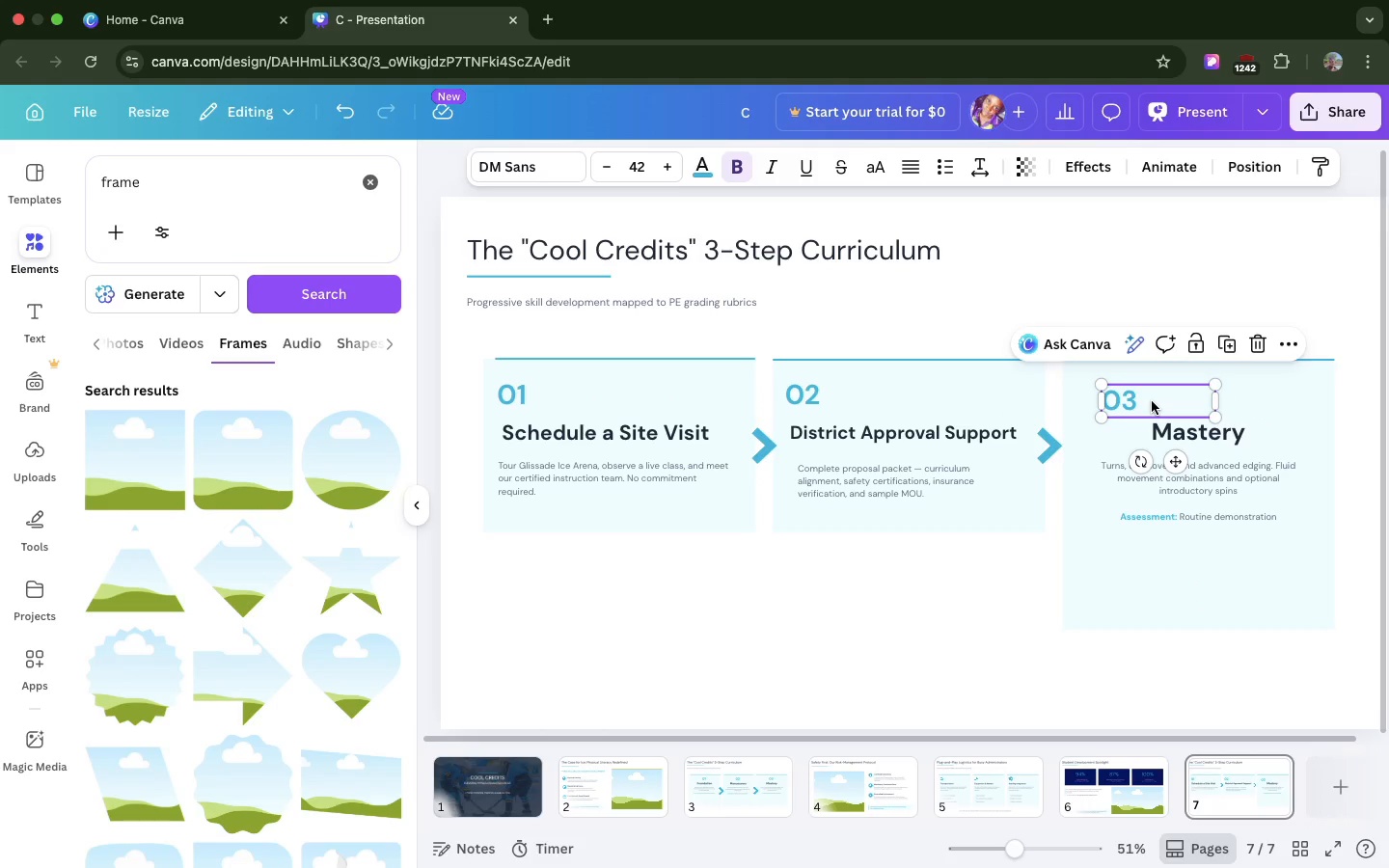 
left_click_drag(start_coordinate=[1152, 401], to_coordinate=[1134, 396])
 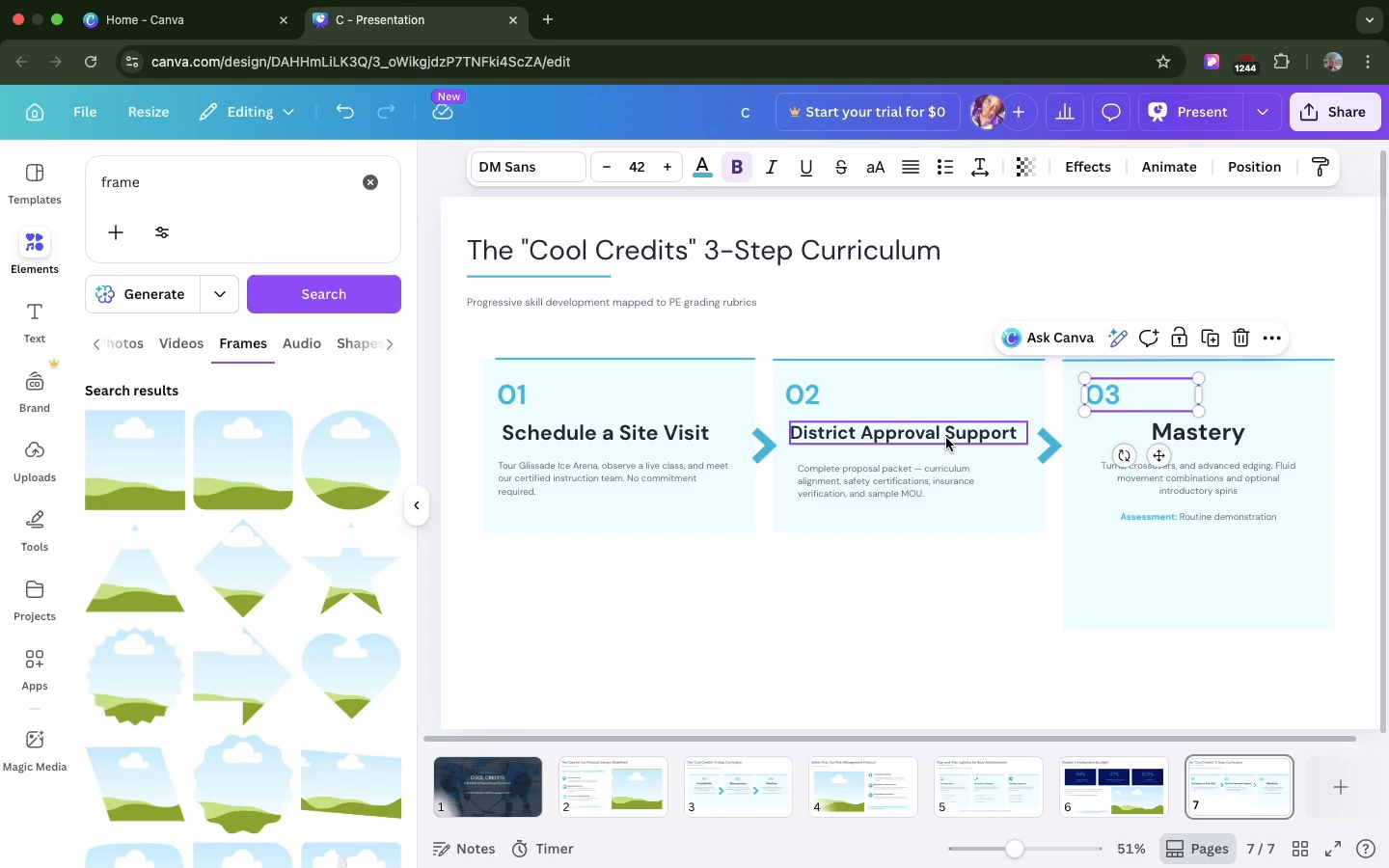 
left_click([946, 438])
 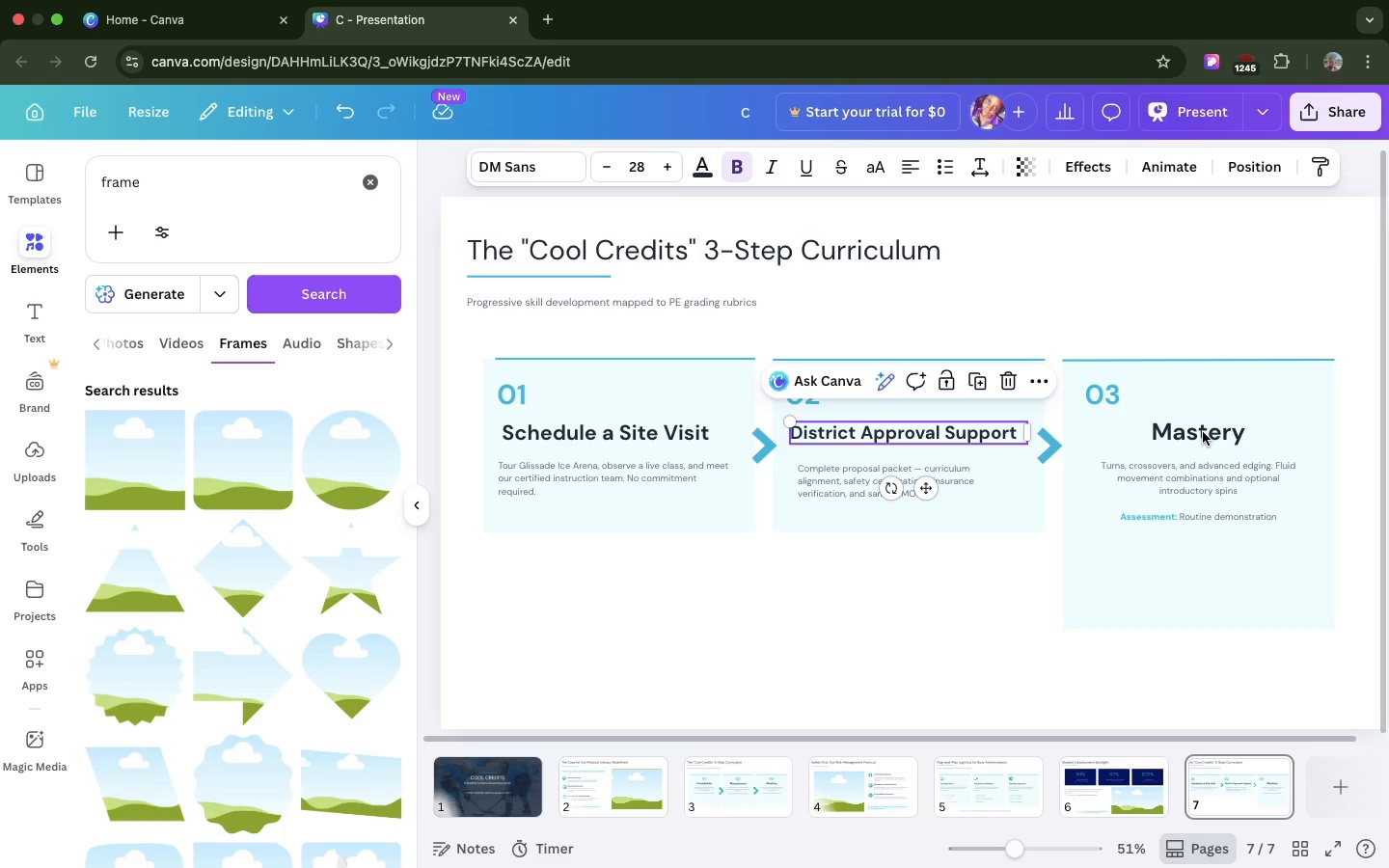 
left_click([1203, 432])
 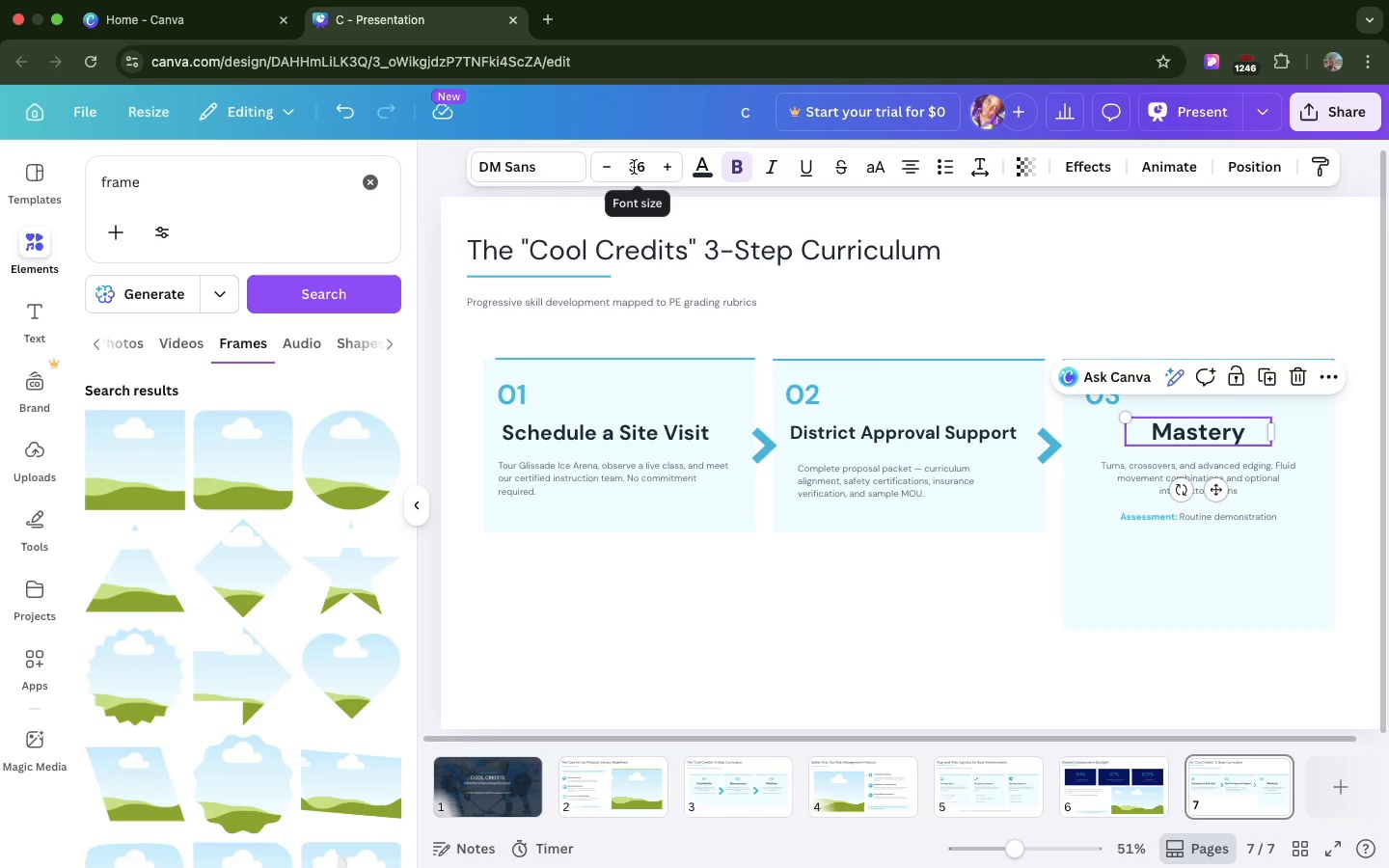 
double_click([634, 167])
 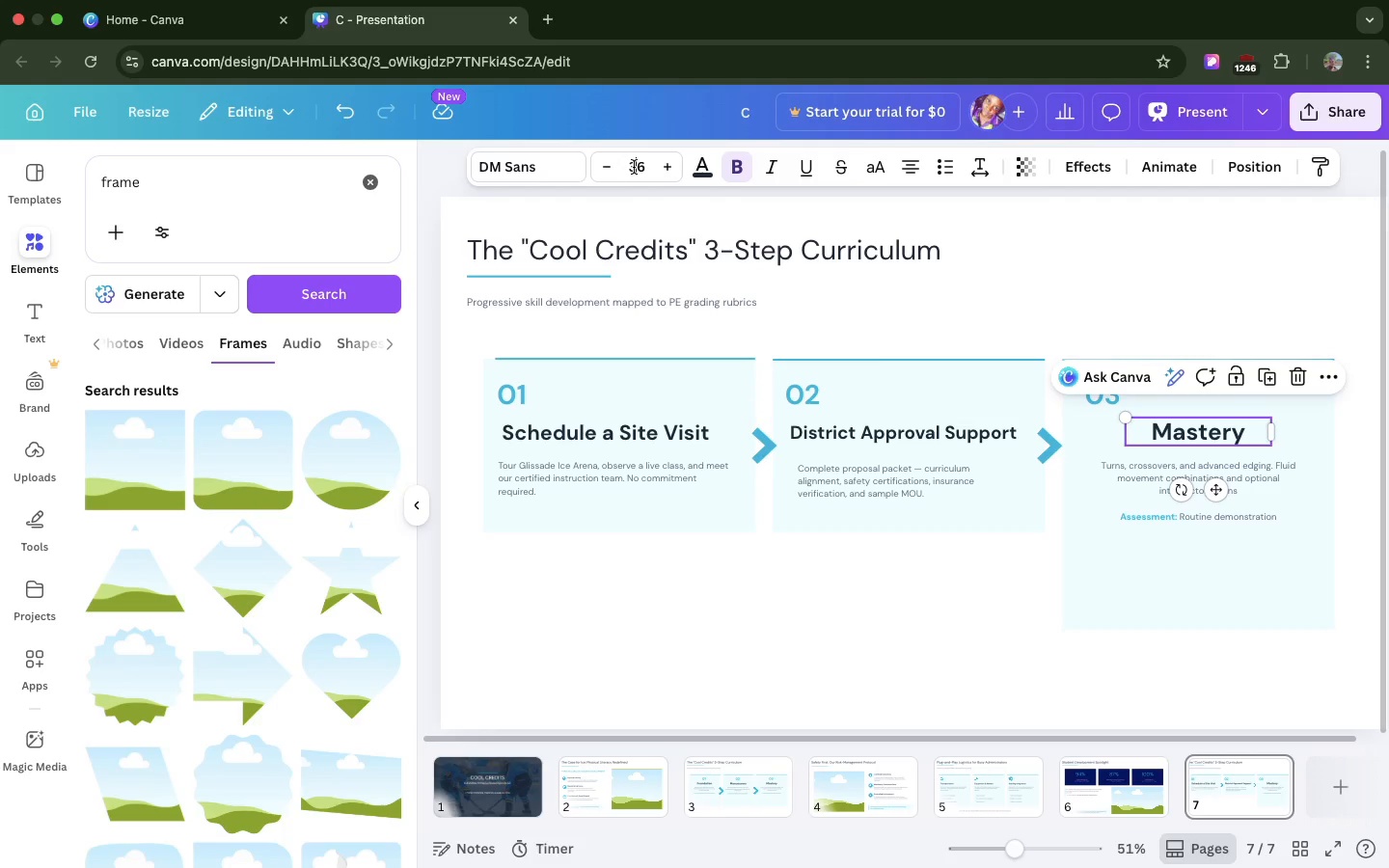 
triple_click([634, 167])
 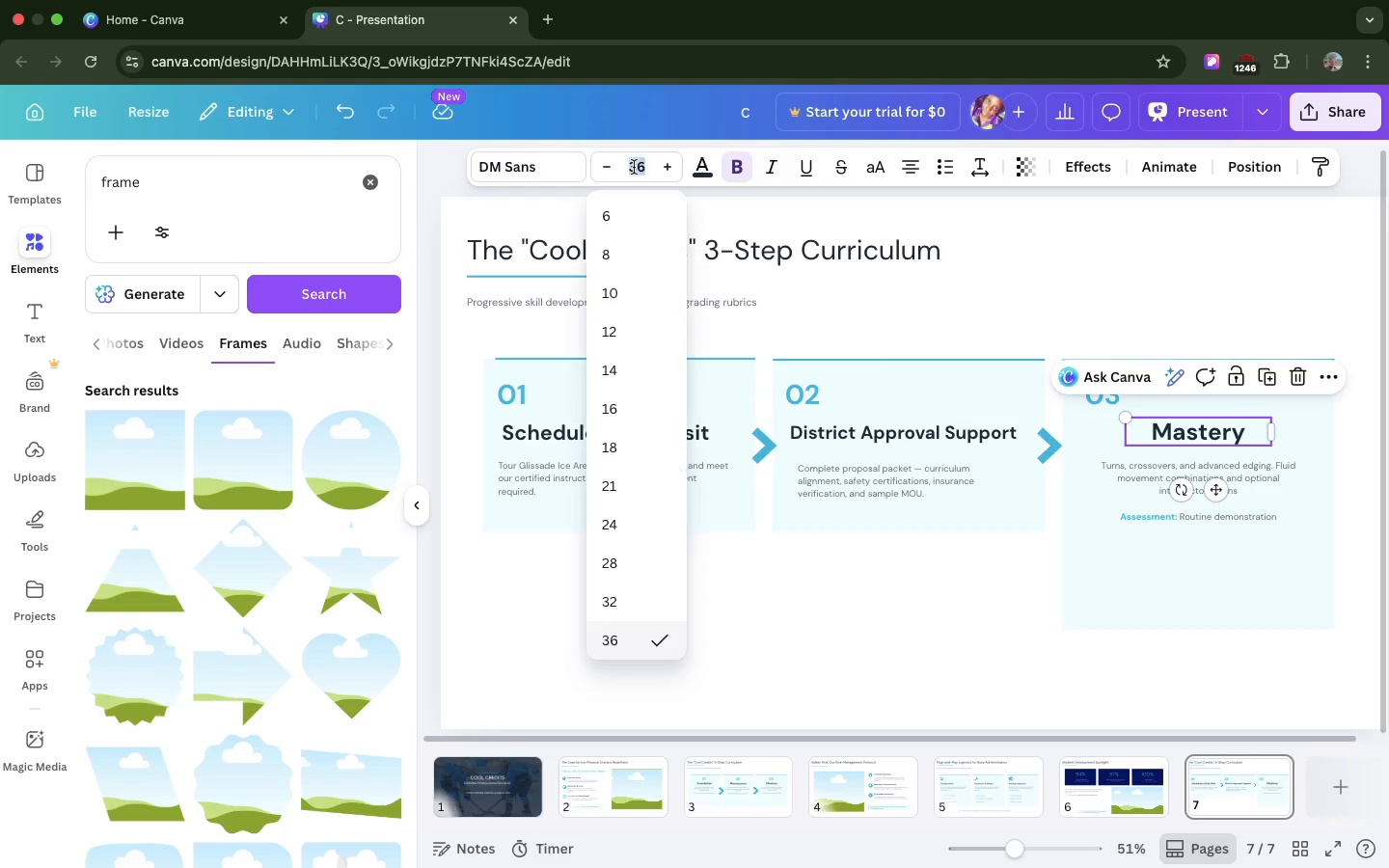 
double_click([634, 167])
 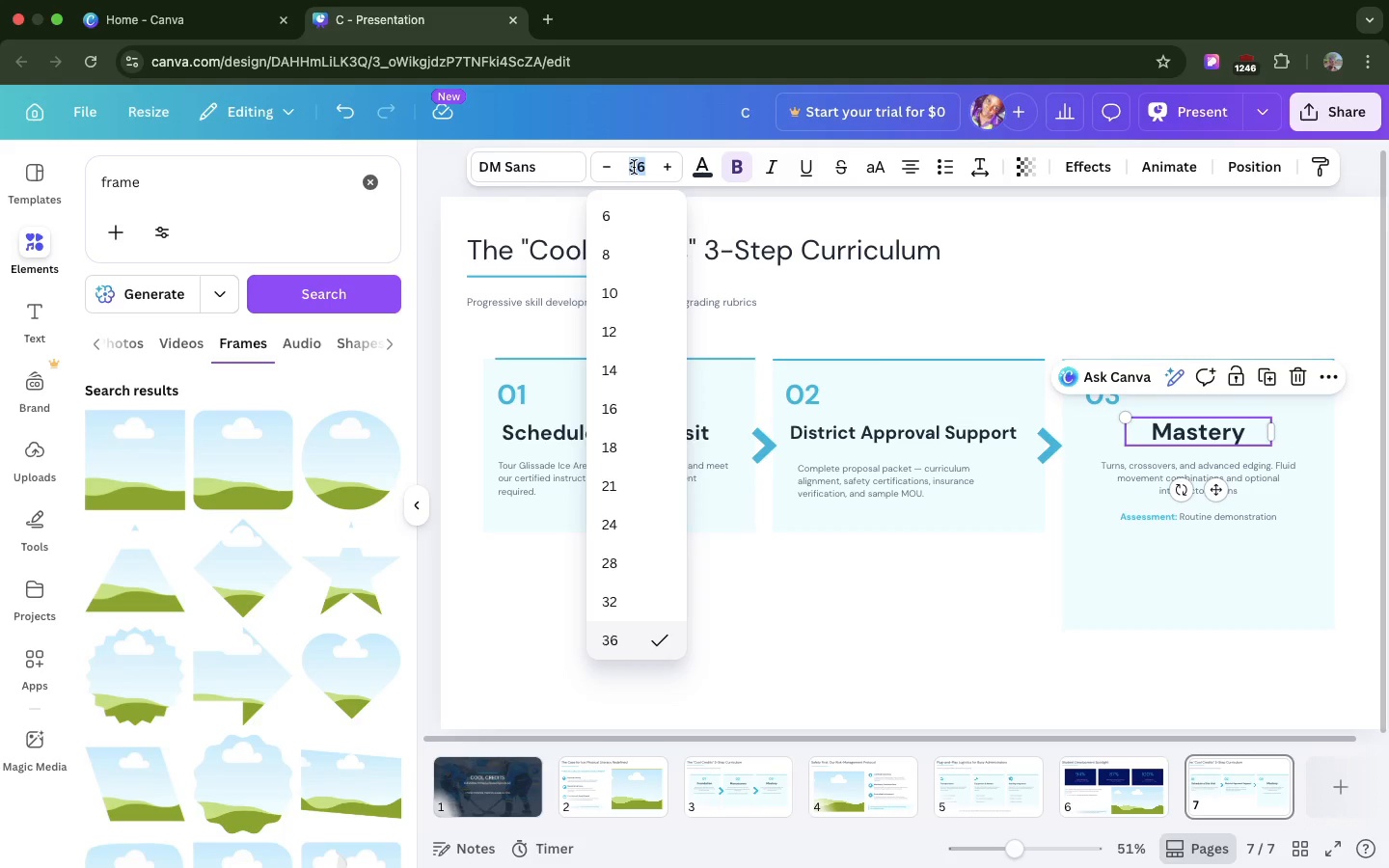 
type(28)
 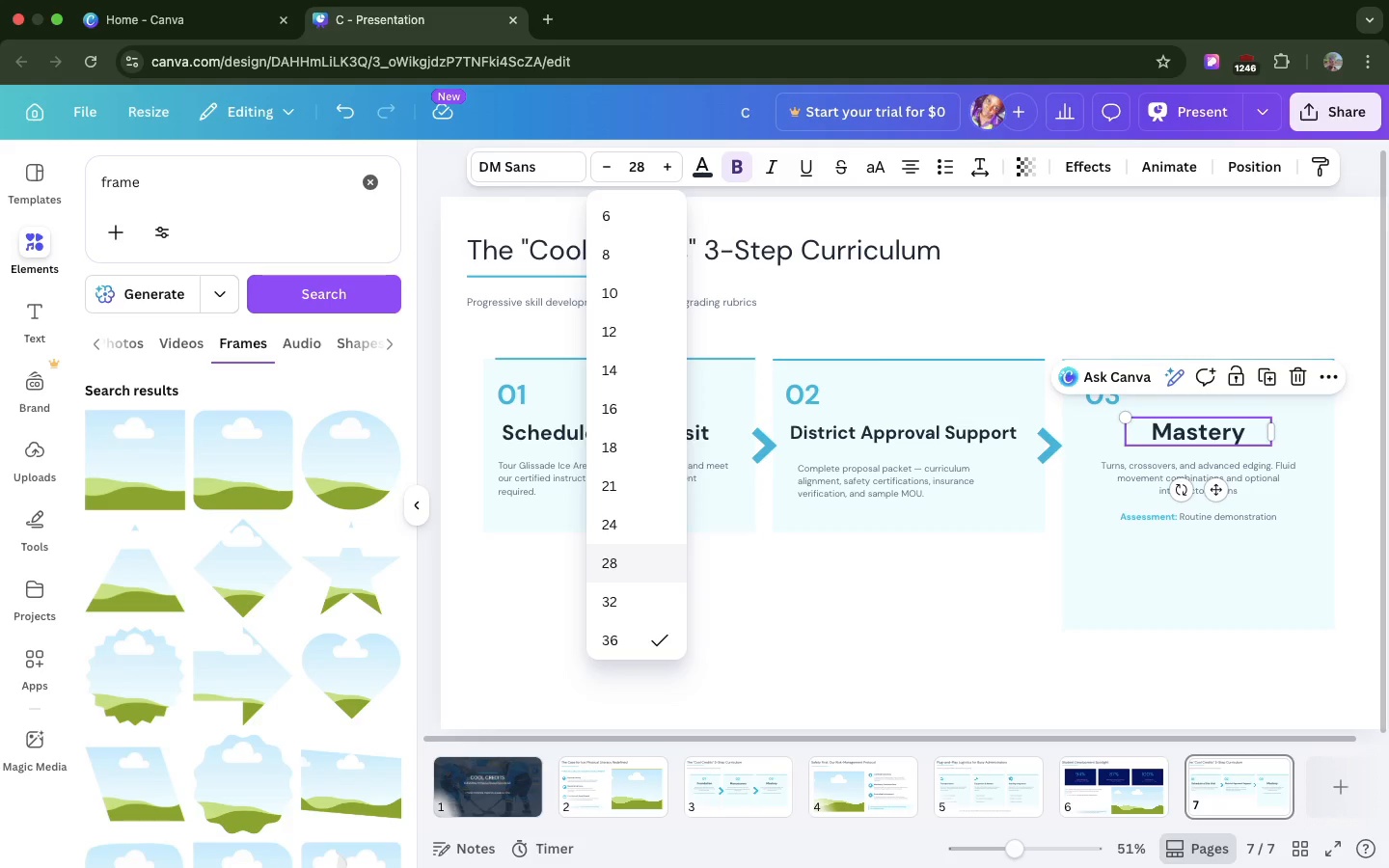 
key(Enter)
 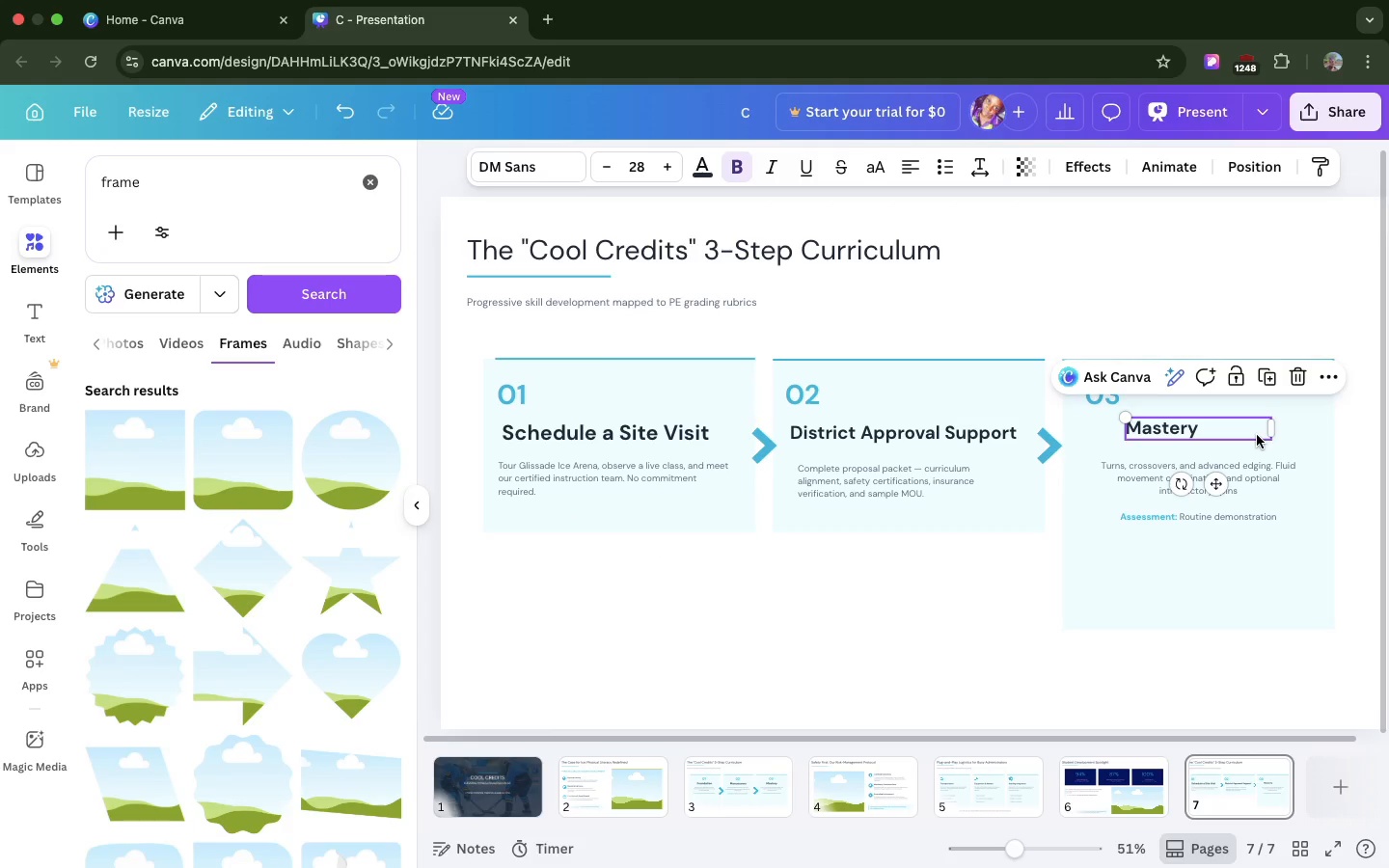 
wait(12.04)
 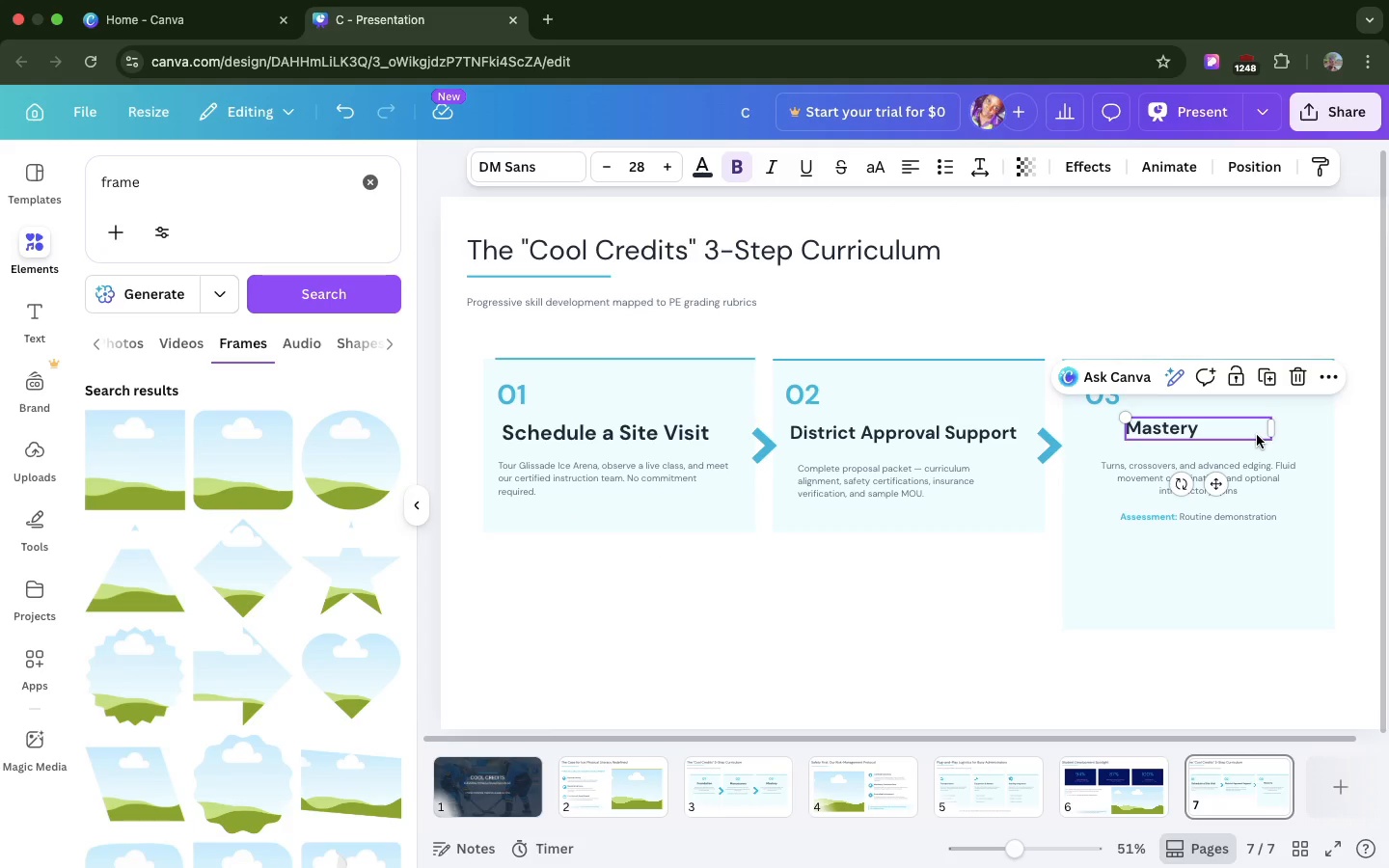 
left_click_drag(start_coordinate=[1218, 479], to_coordinate=[1179, 488])
 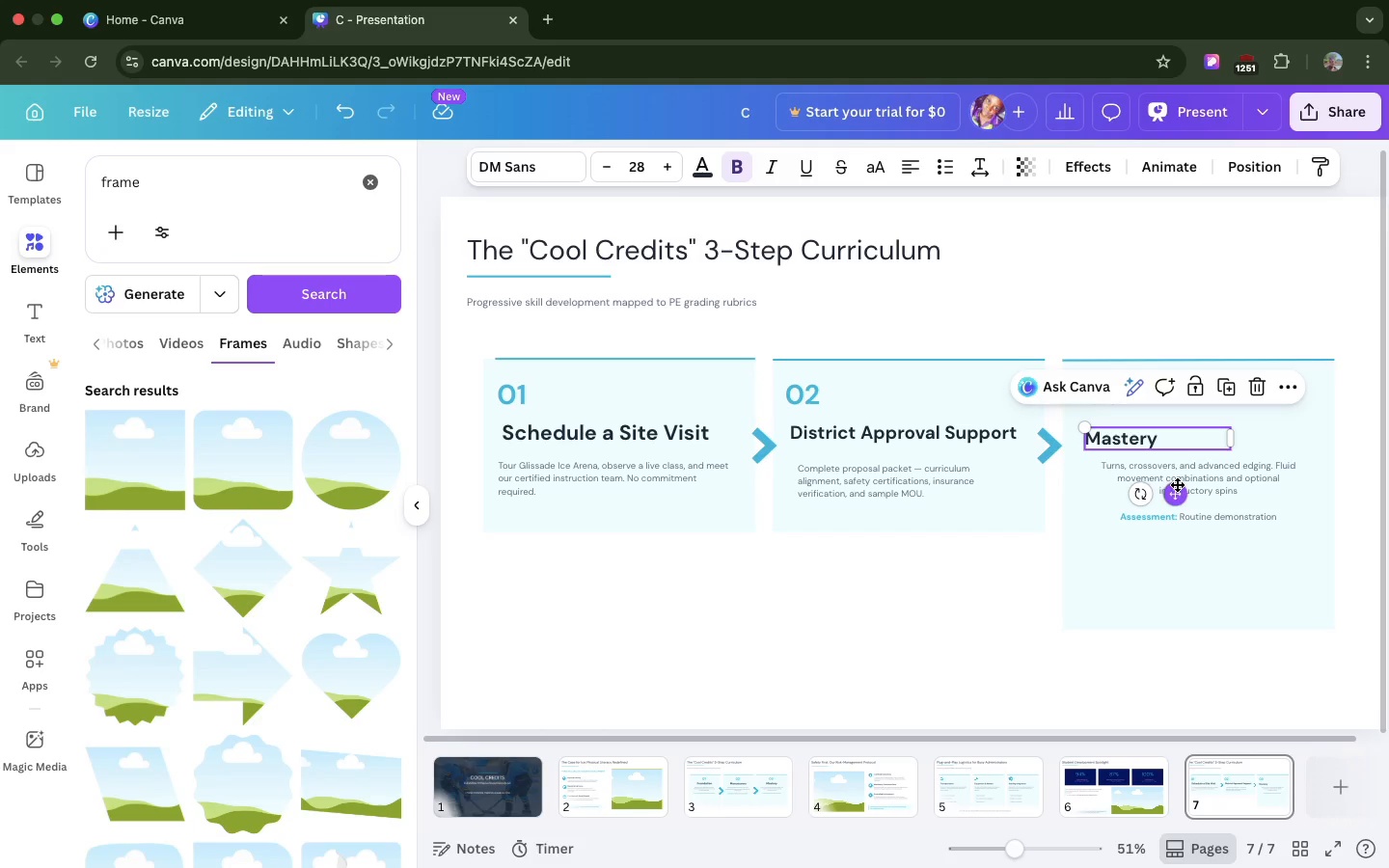 
left_click([1179, 488])
 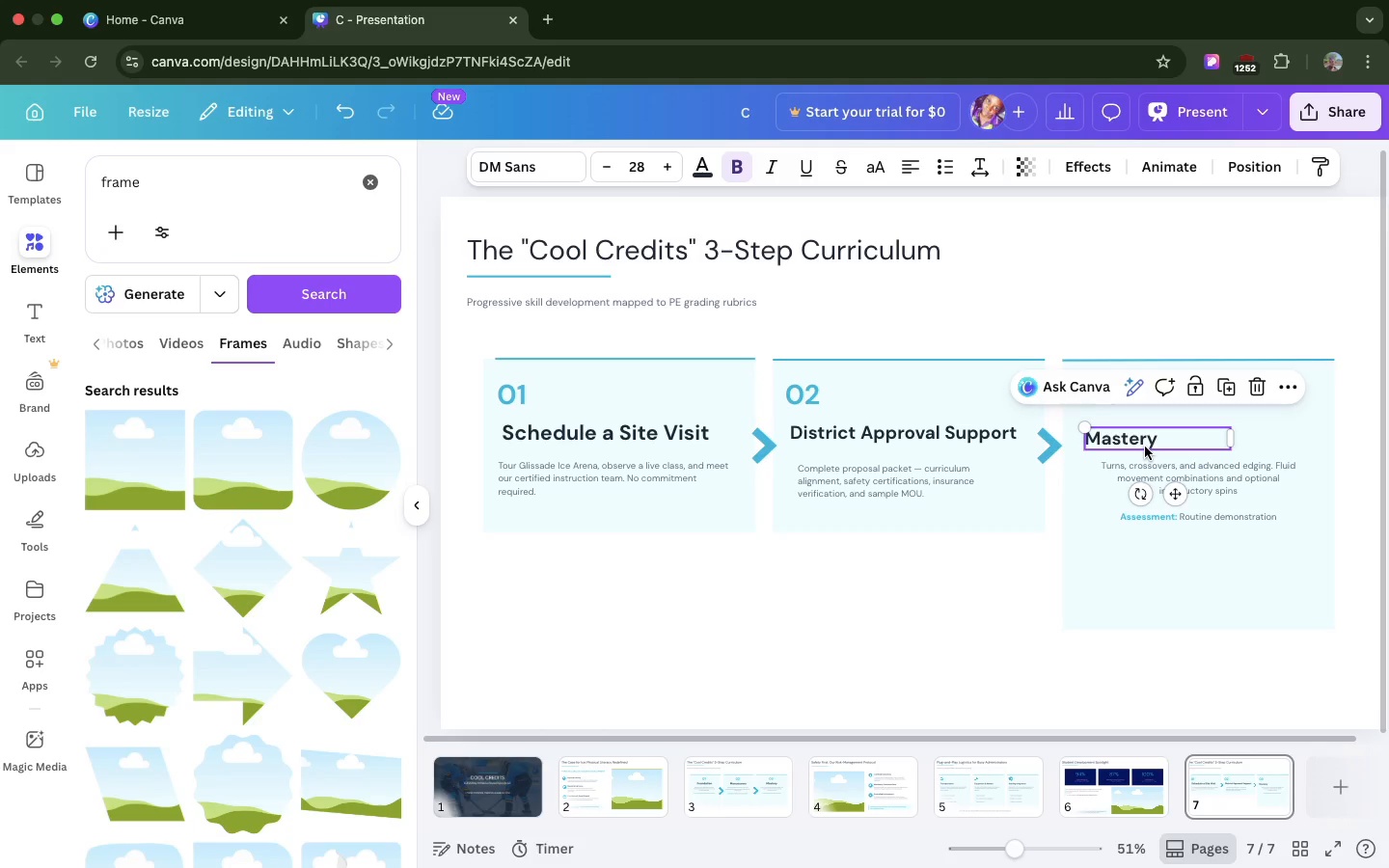 
double_click([1145, 447])
 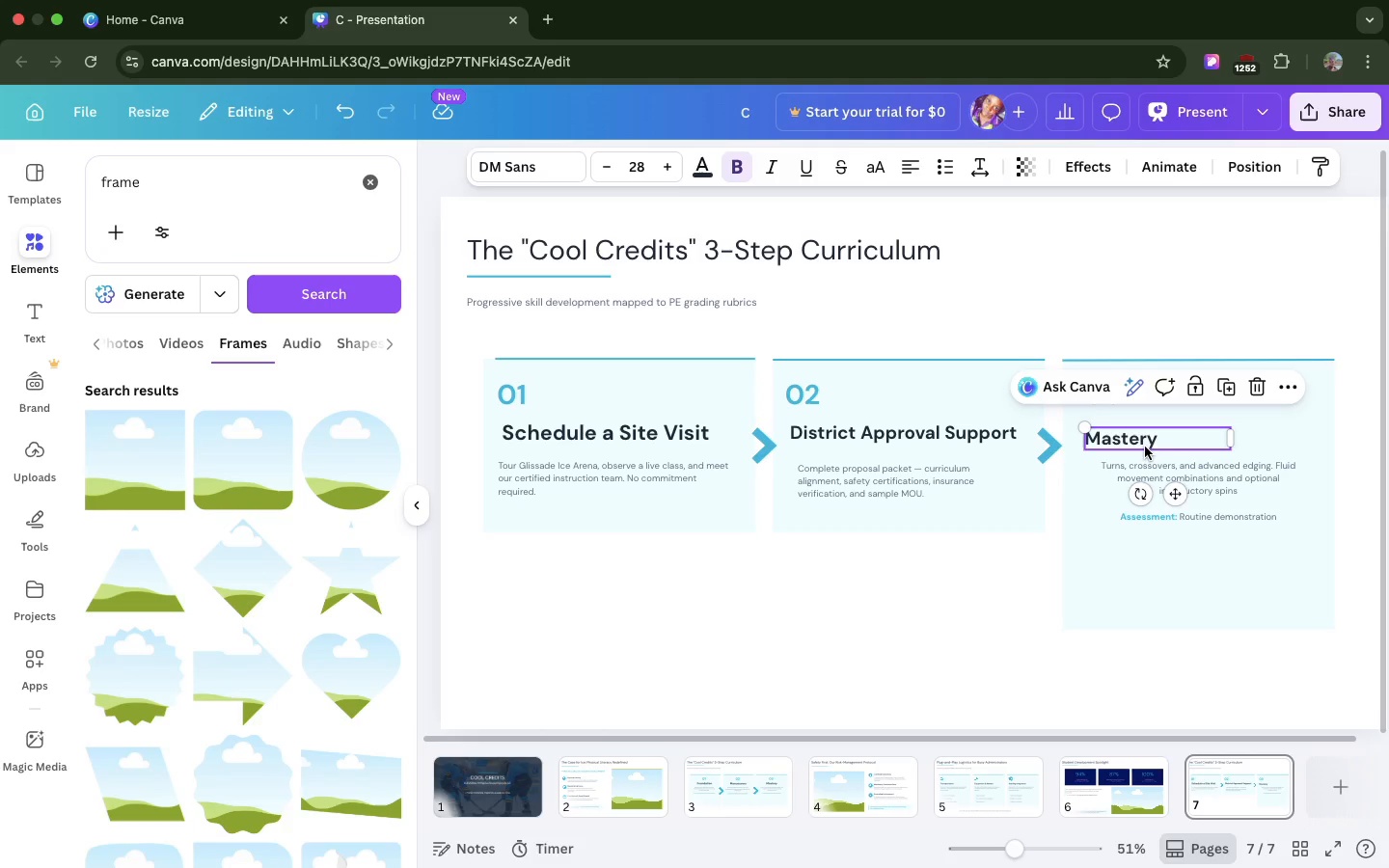 
triple_click([1145, 447])
 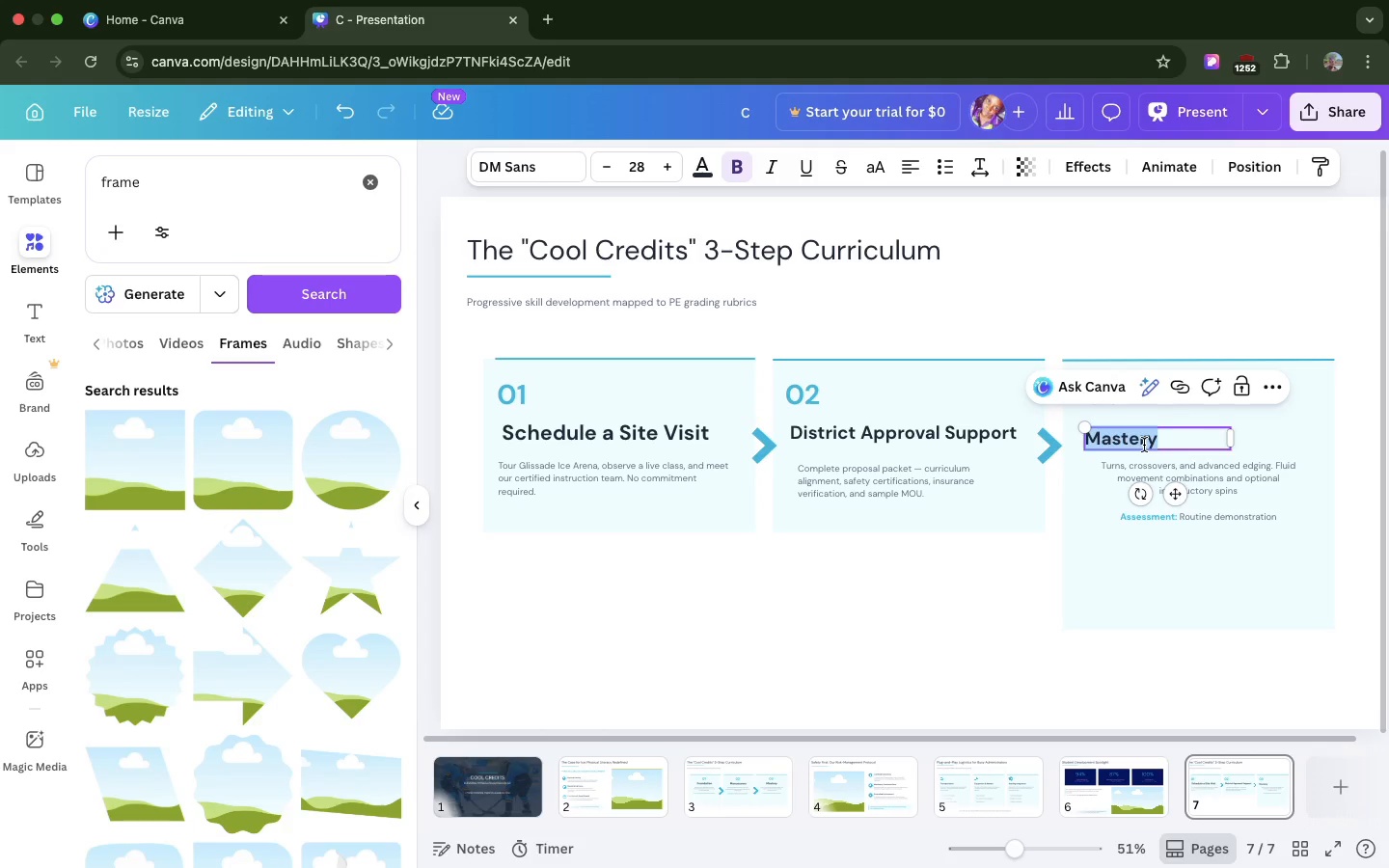 
key(Meta+CommandLeft)
 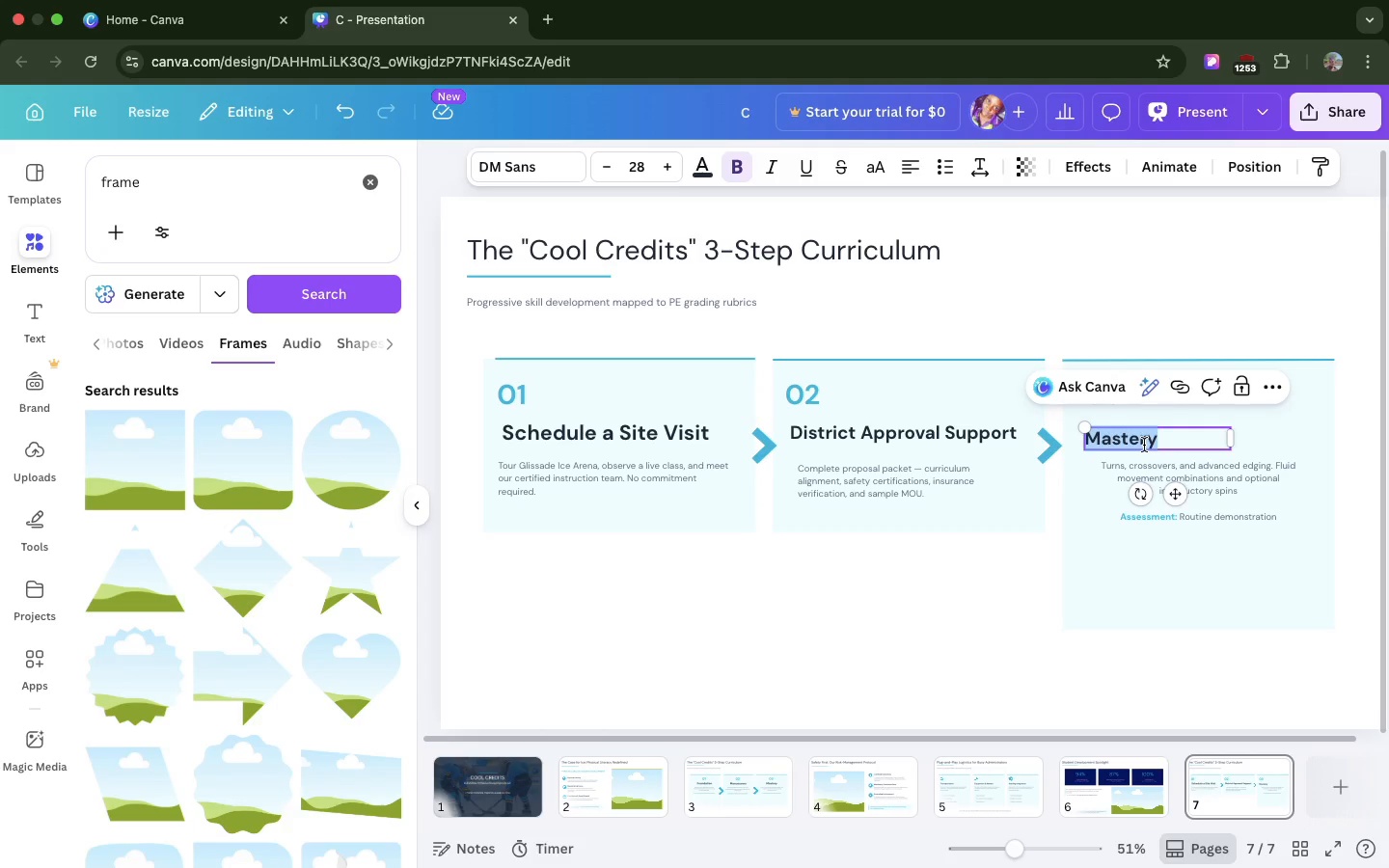 
key(Meta+V)
 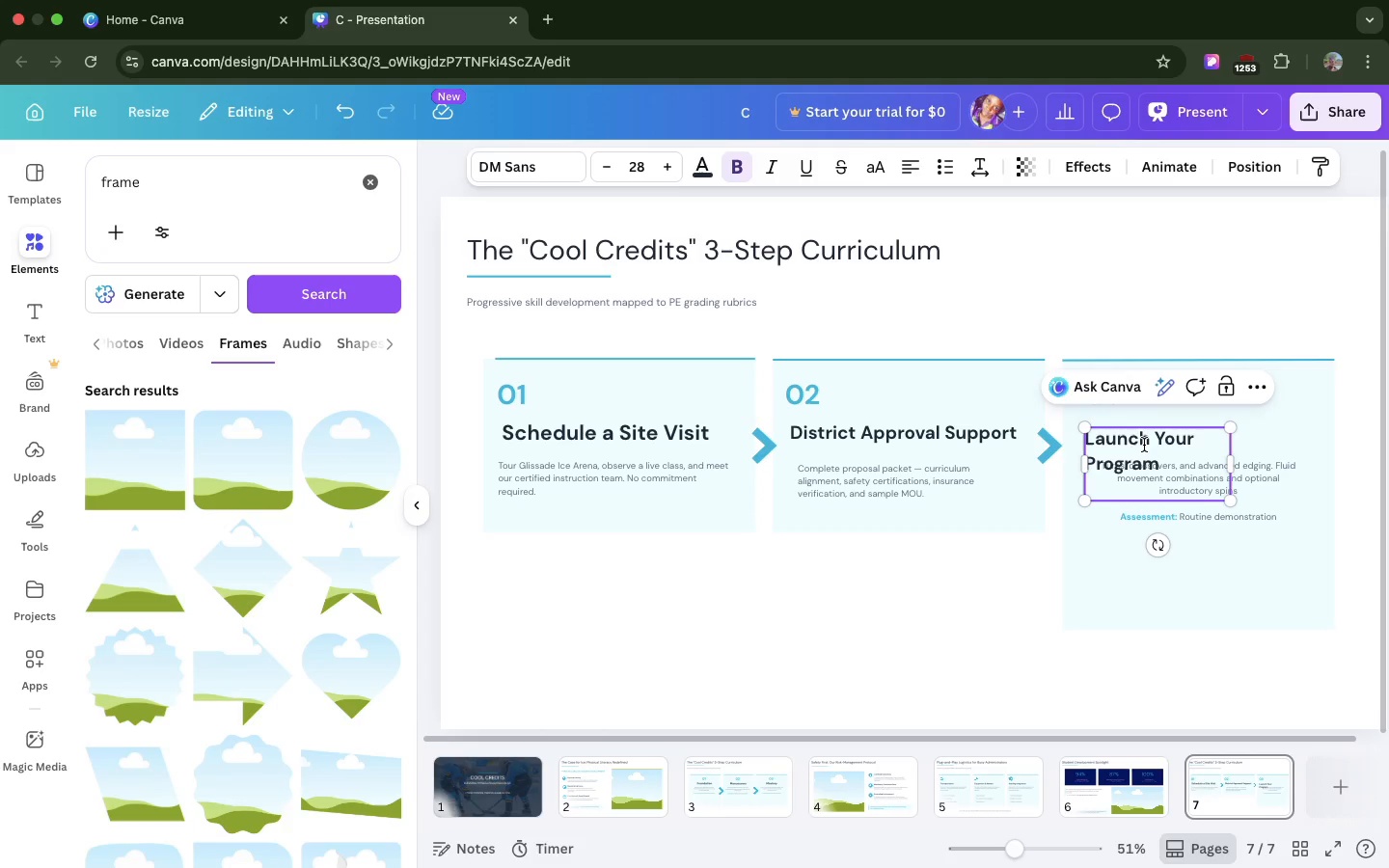 
key(Backspace)
 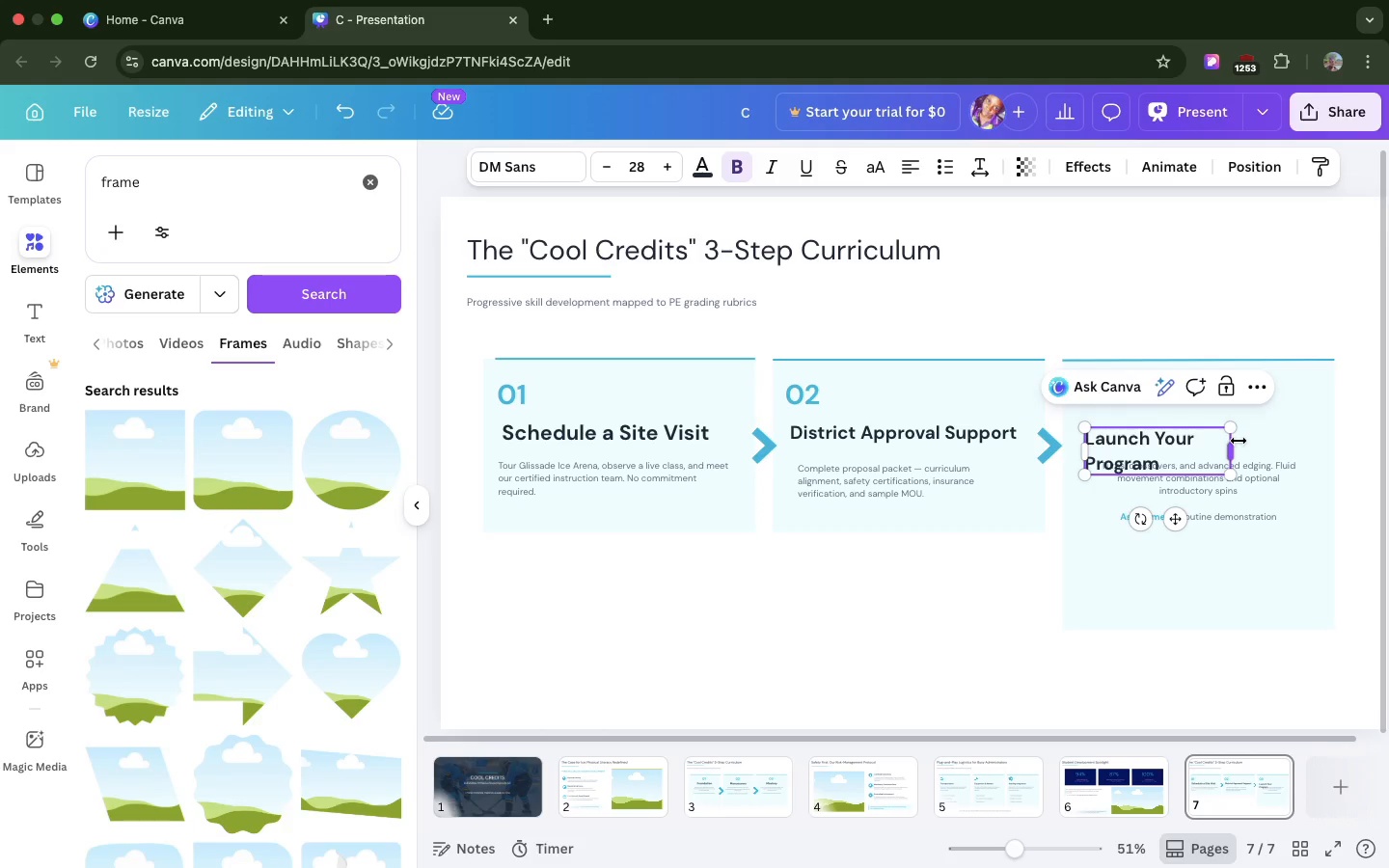 
left_click_drag(start_coordinate=[1239, 441], to_coordinate=[1302, 440])
 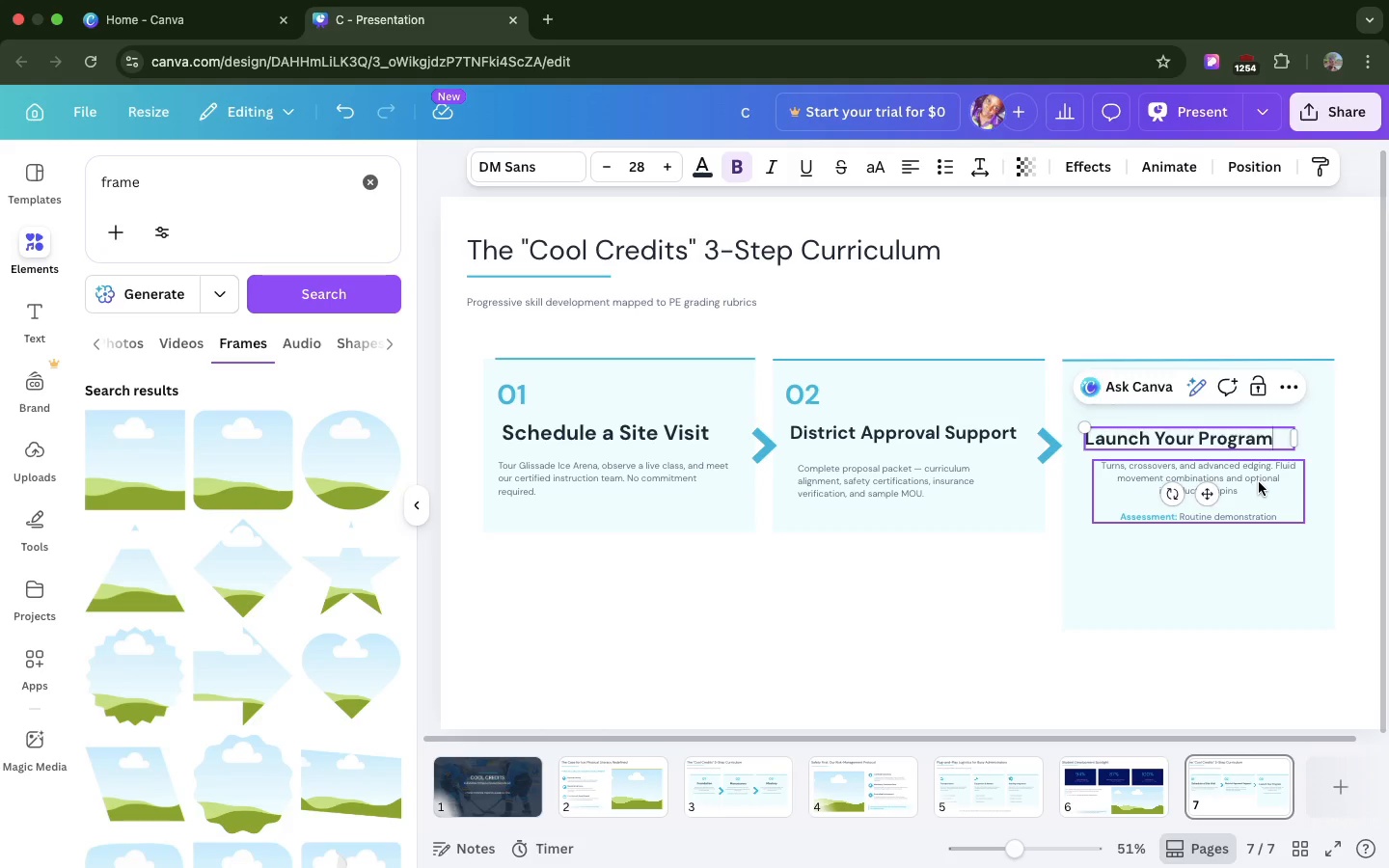 
left_click([1259, 482])
 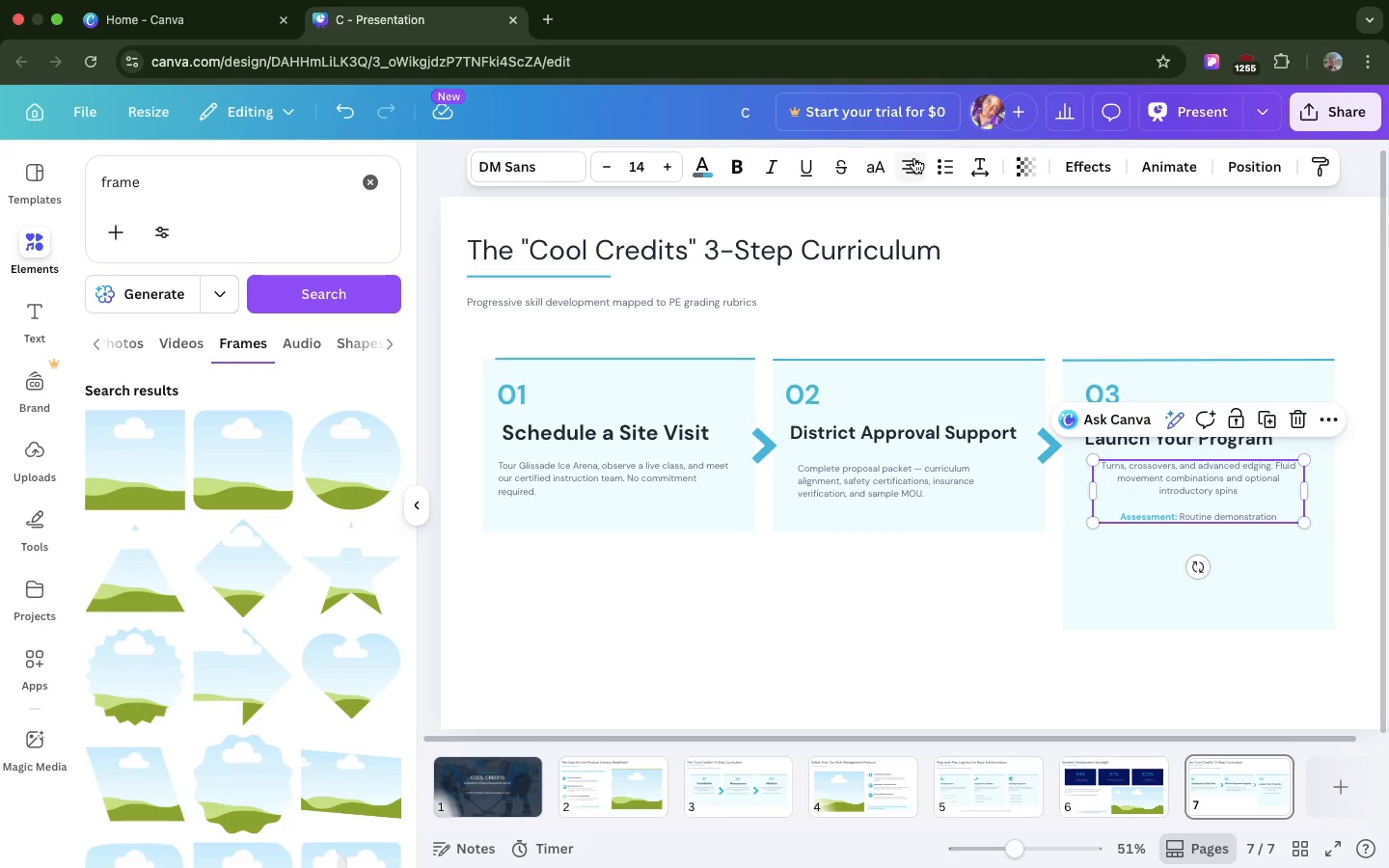 
left_click([914, 158])
 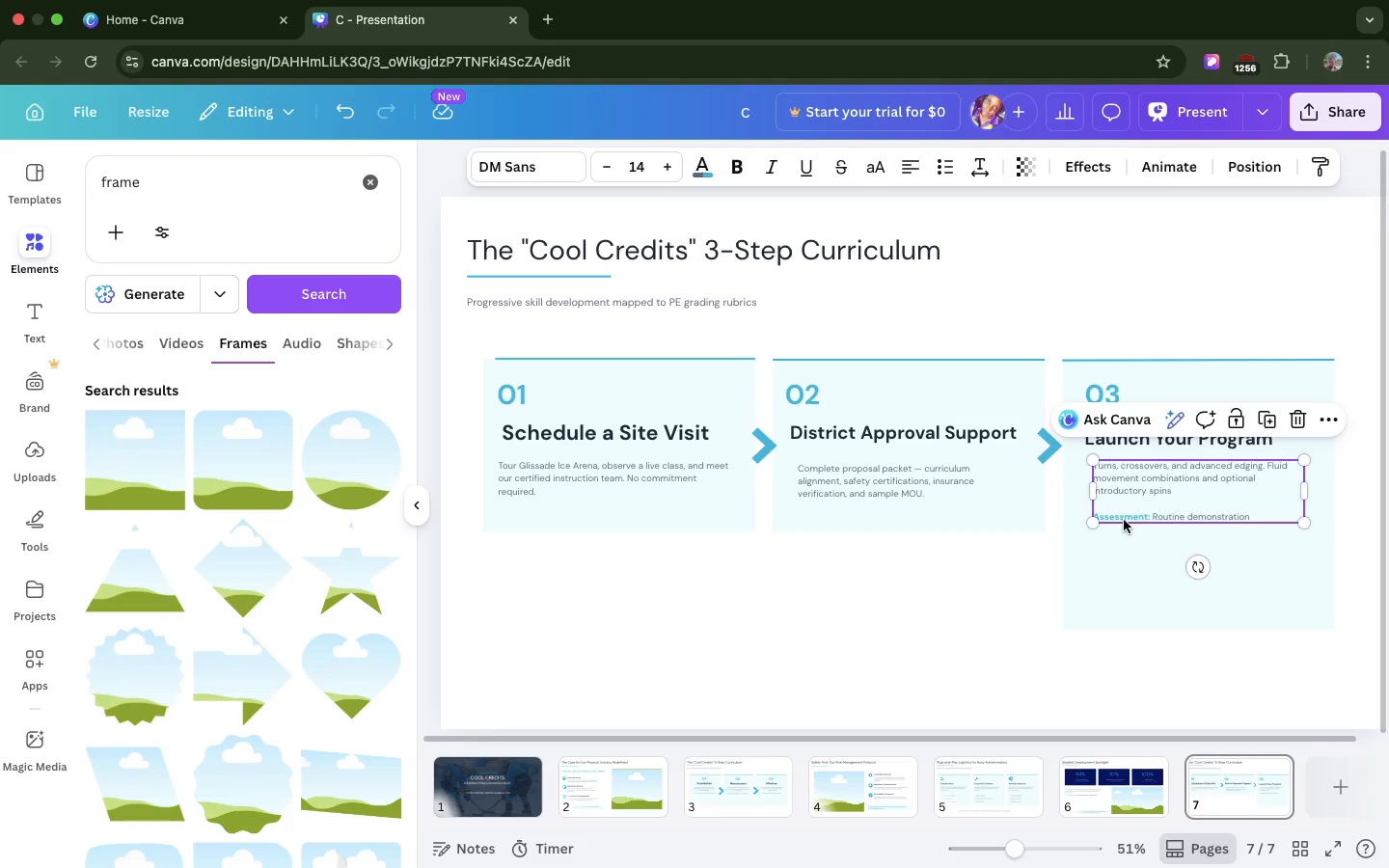 
double_click([1124, 520])
 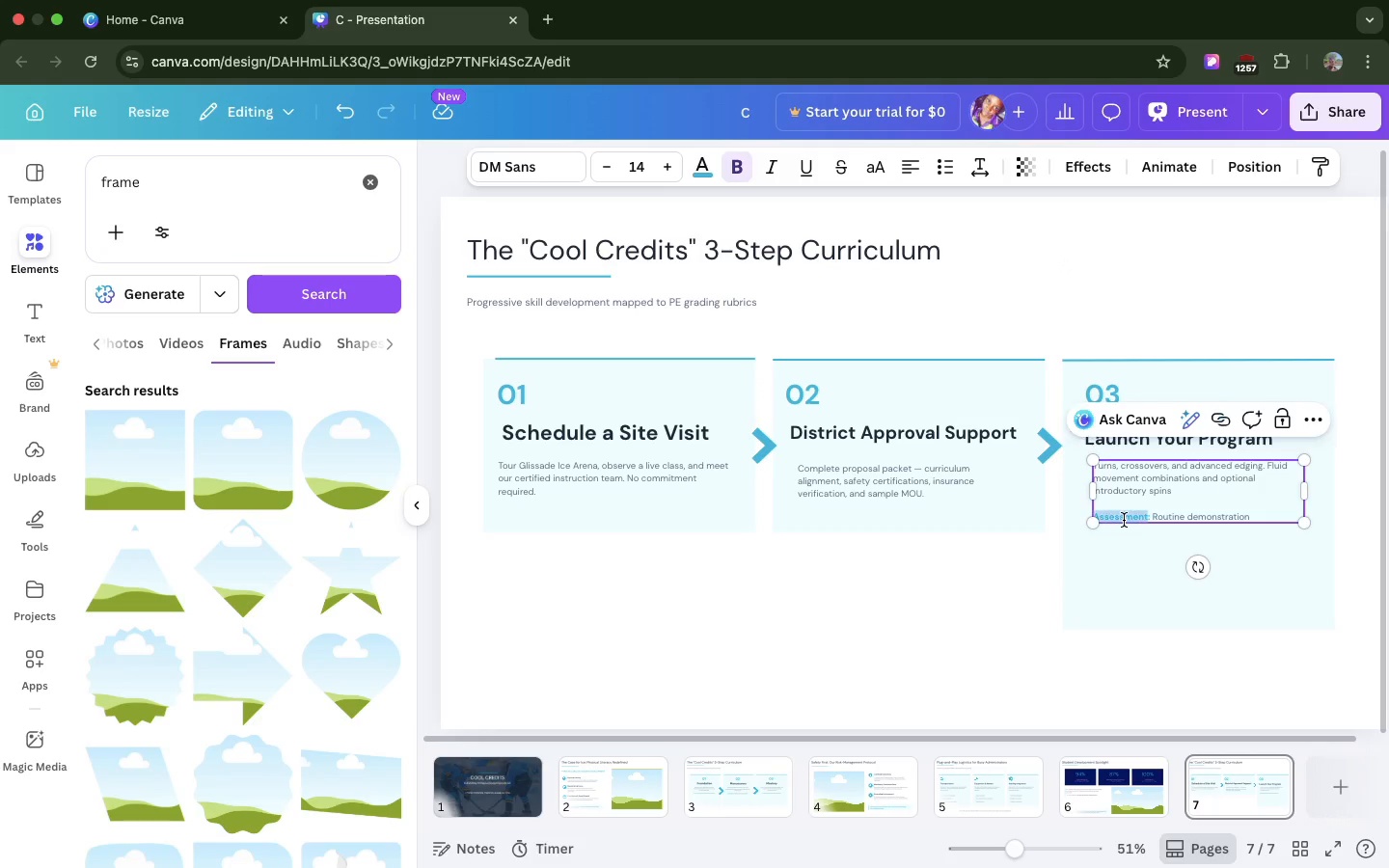 
double_click([1124, 520])
 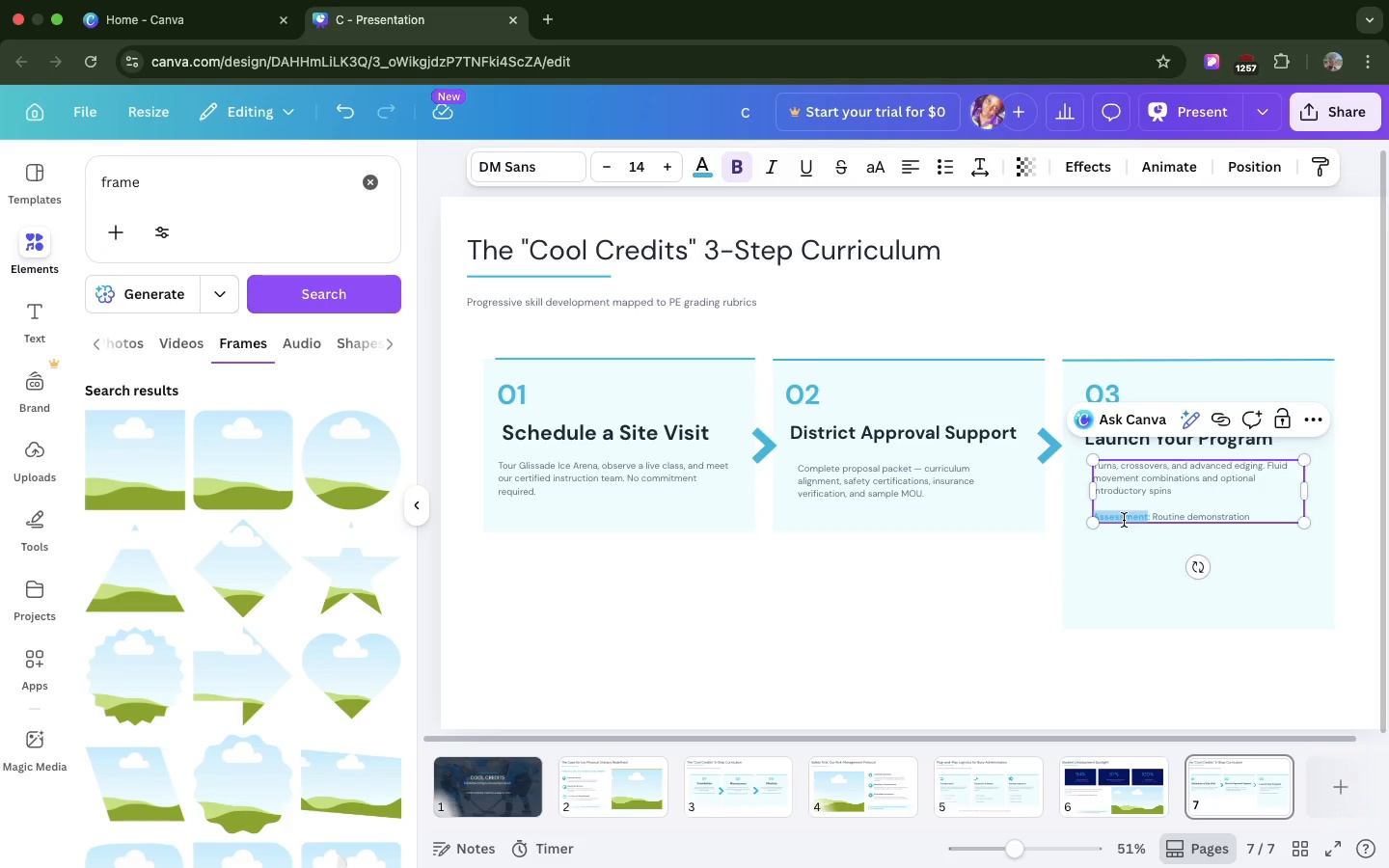 
double_click([1124, 520])
 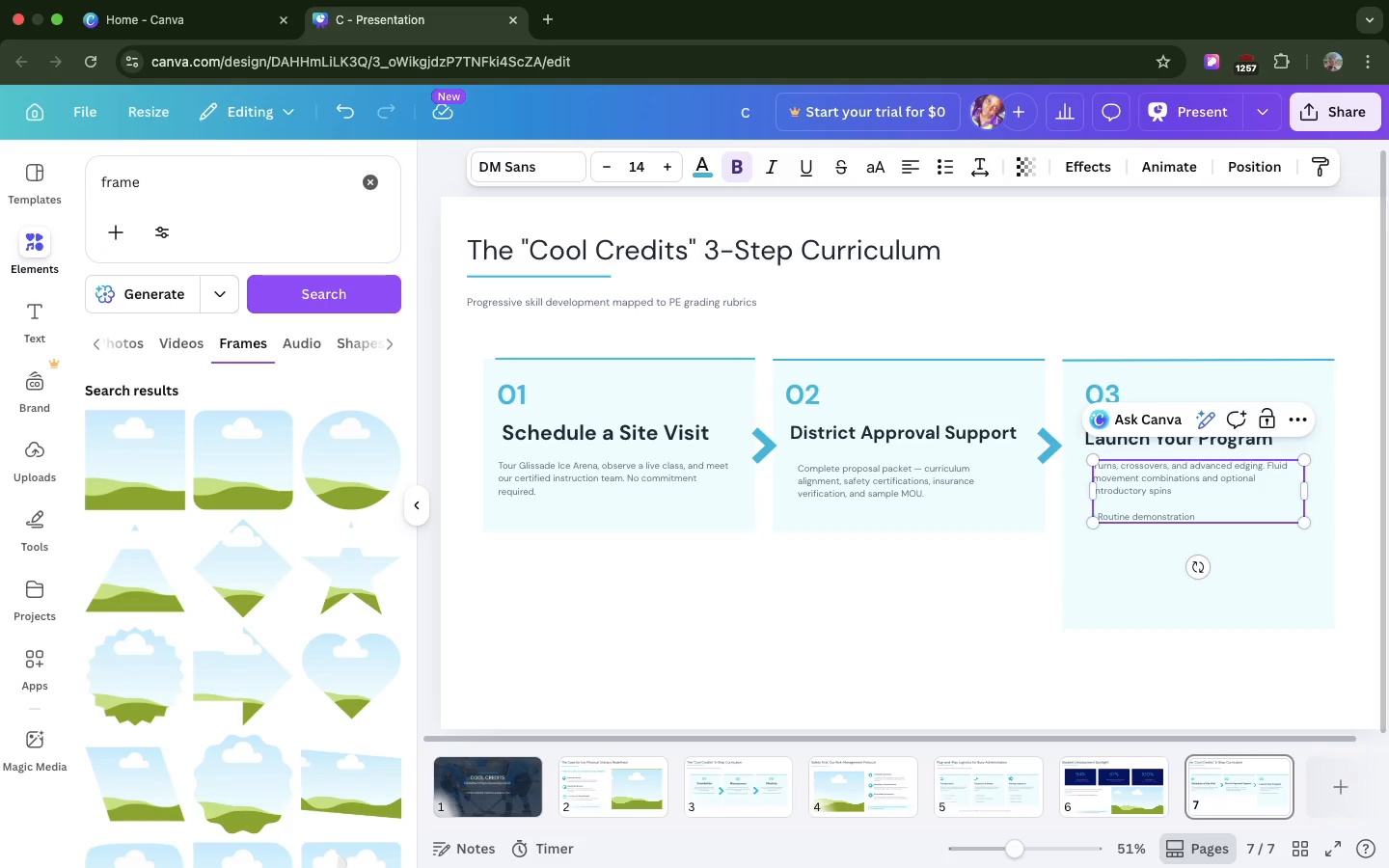 
key(Backspace)
 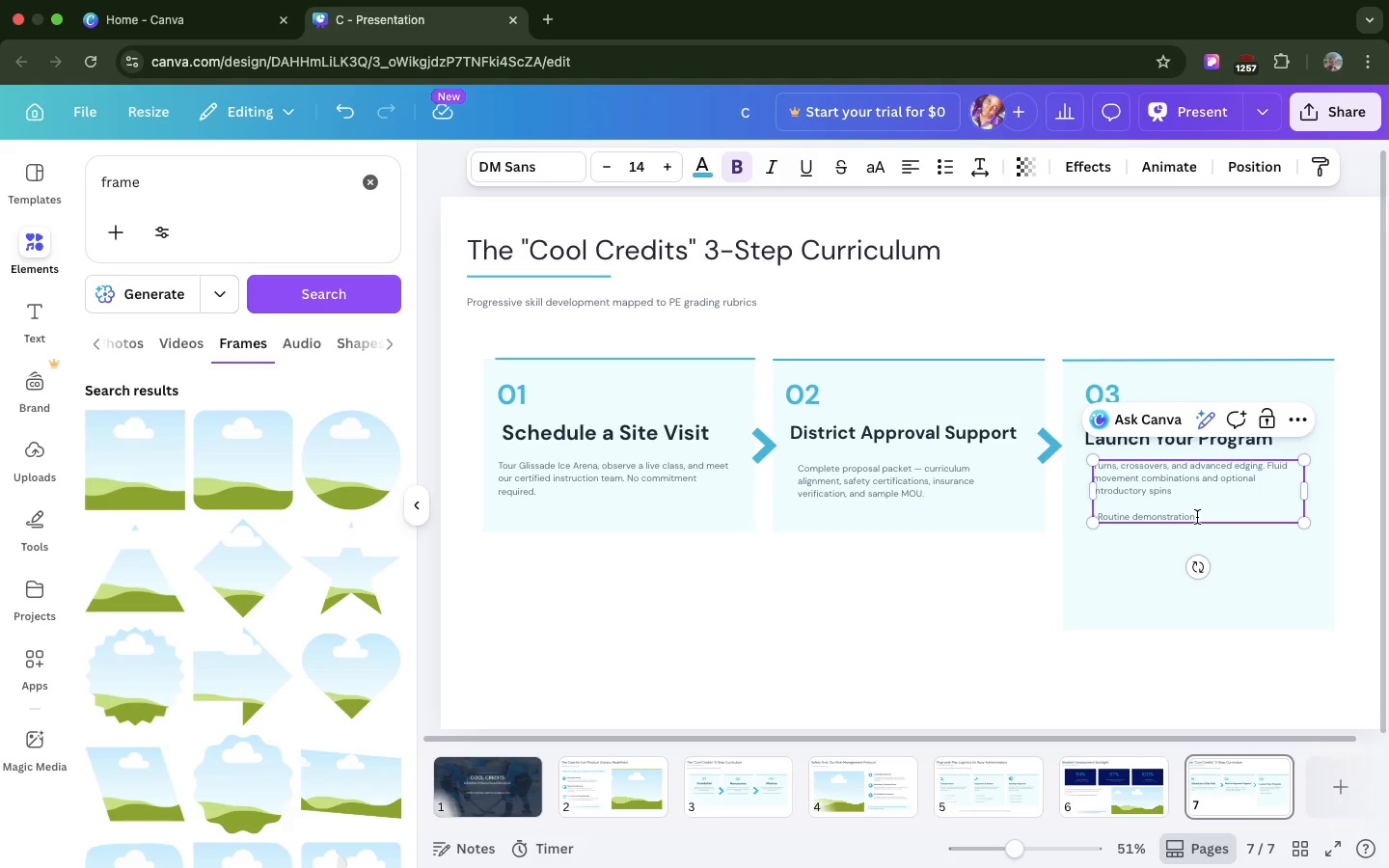 
left_click_drag(start_coordinate=[1197, 517], to_coordinate=[1102, 498])
 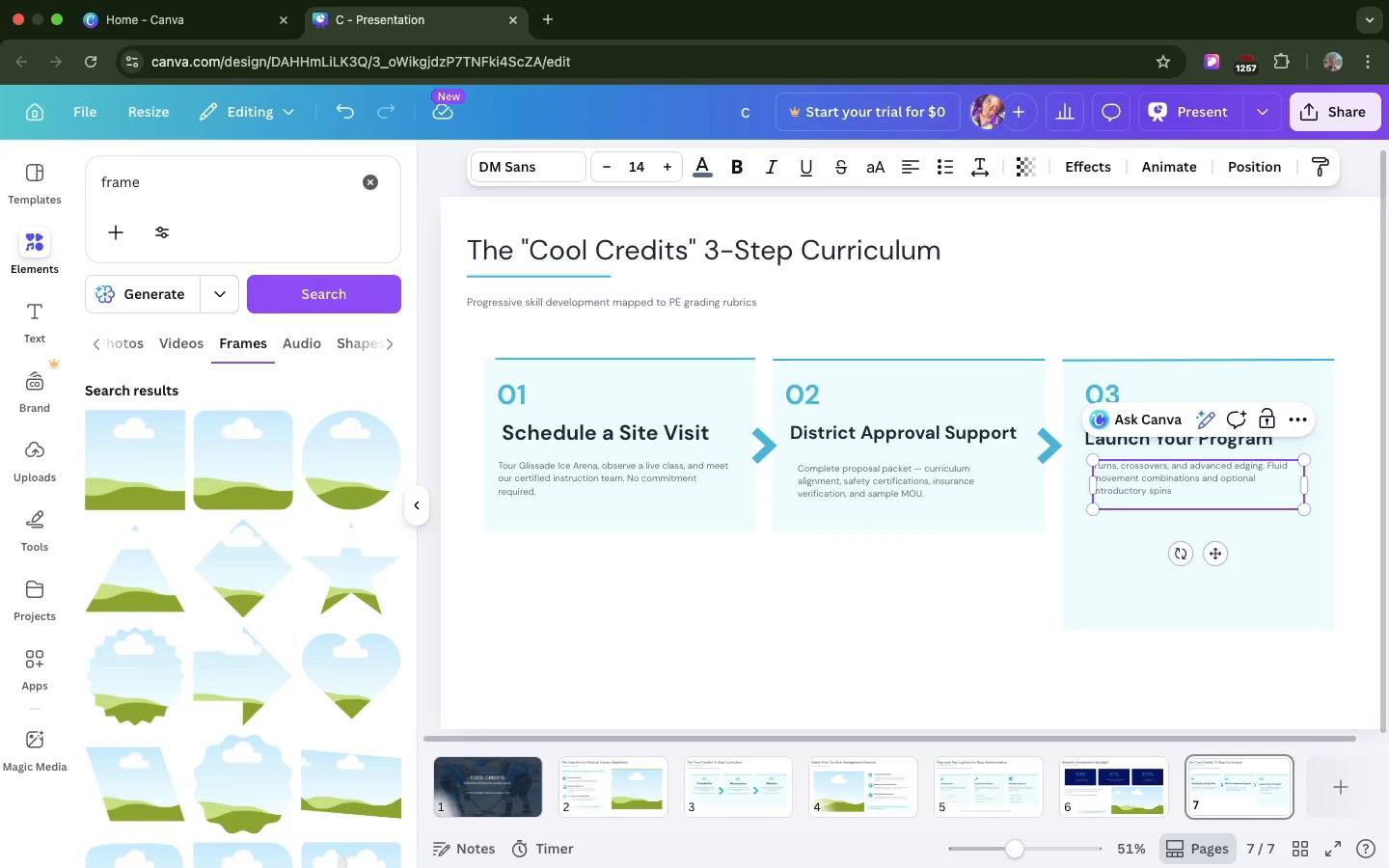 
key(Backspace)
 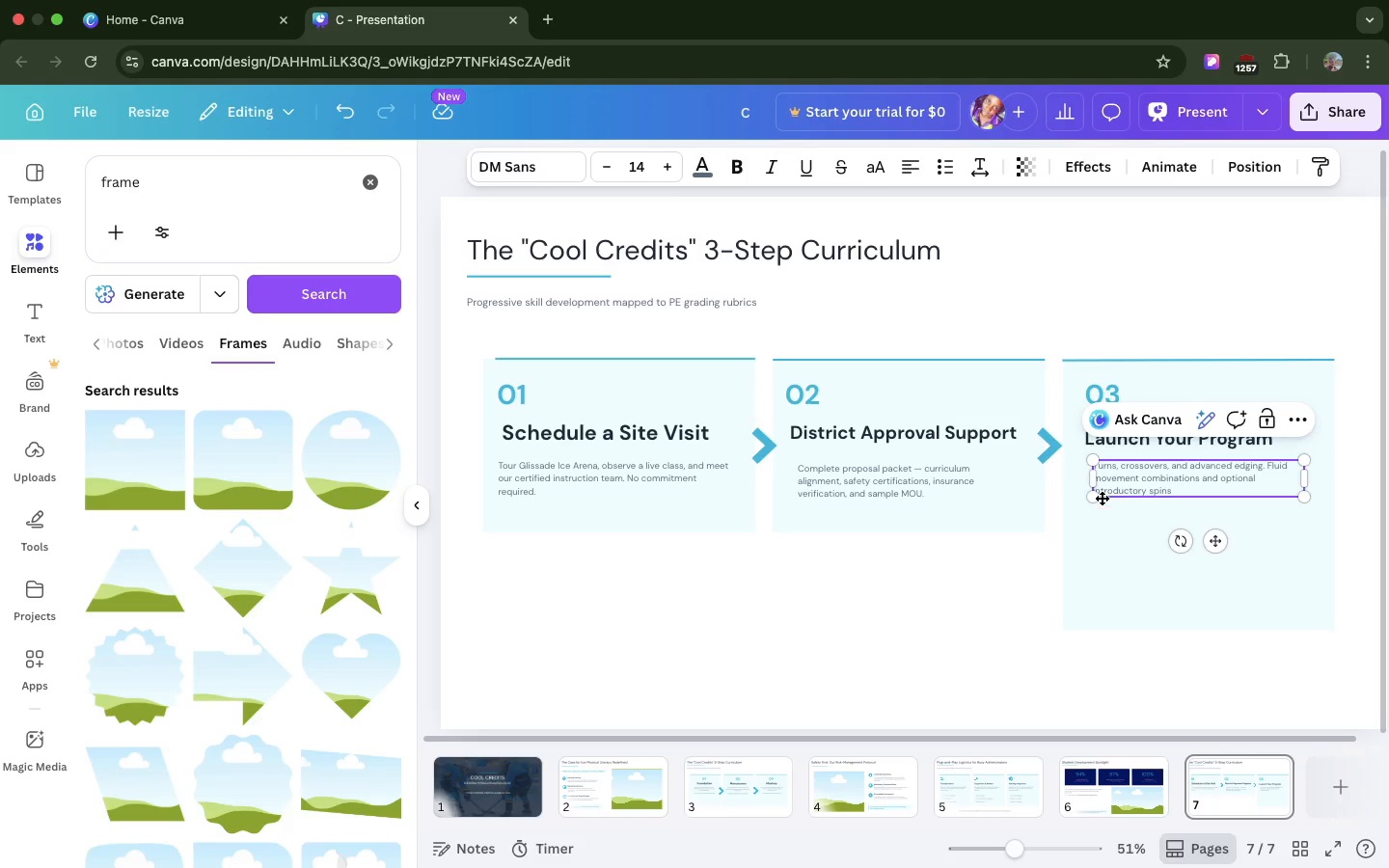 
key(Backspace)
 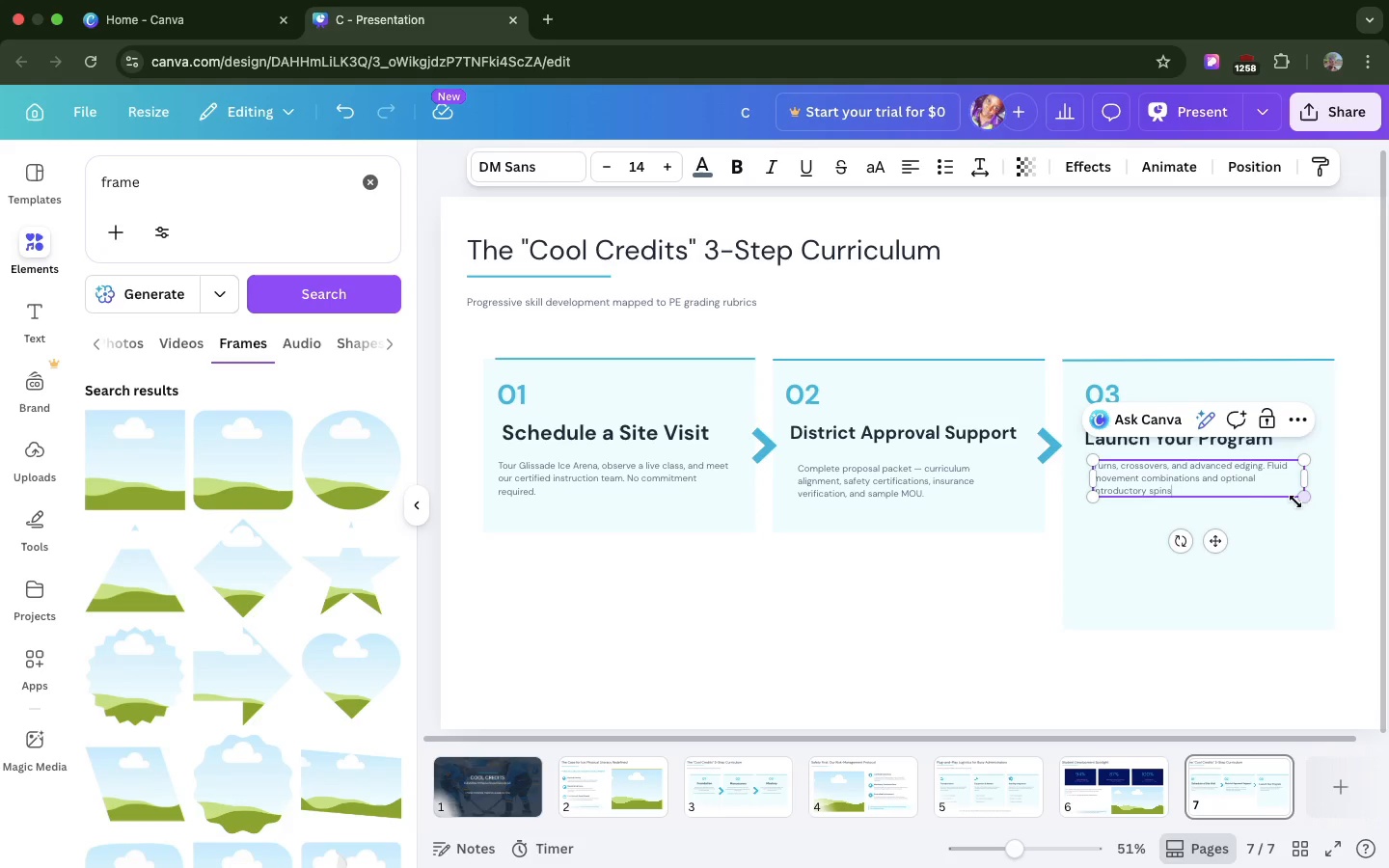 
left_click([1268, 537])
 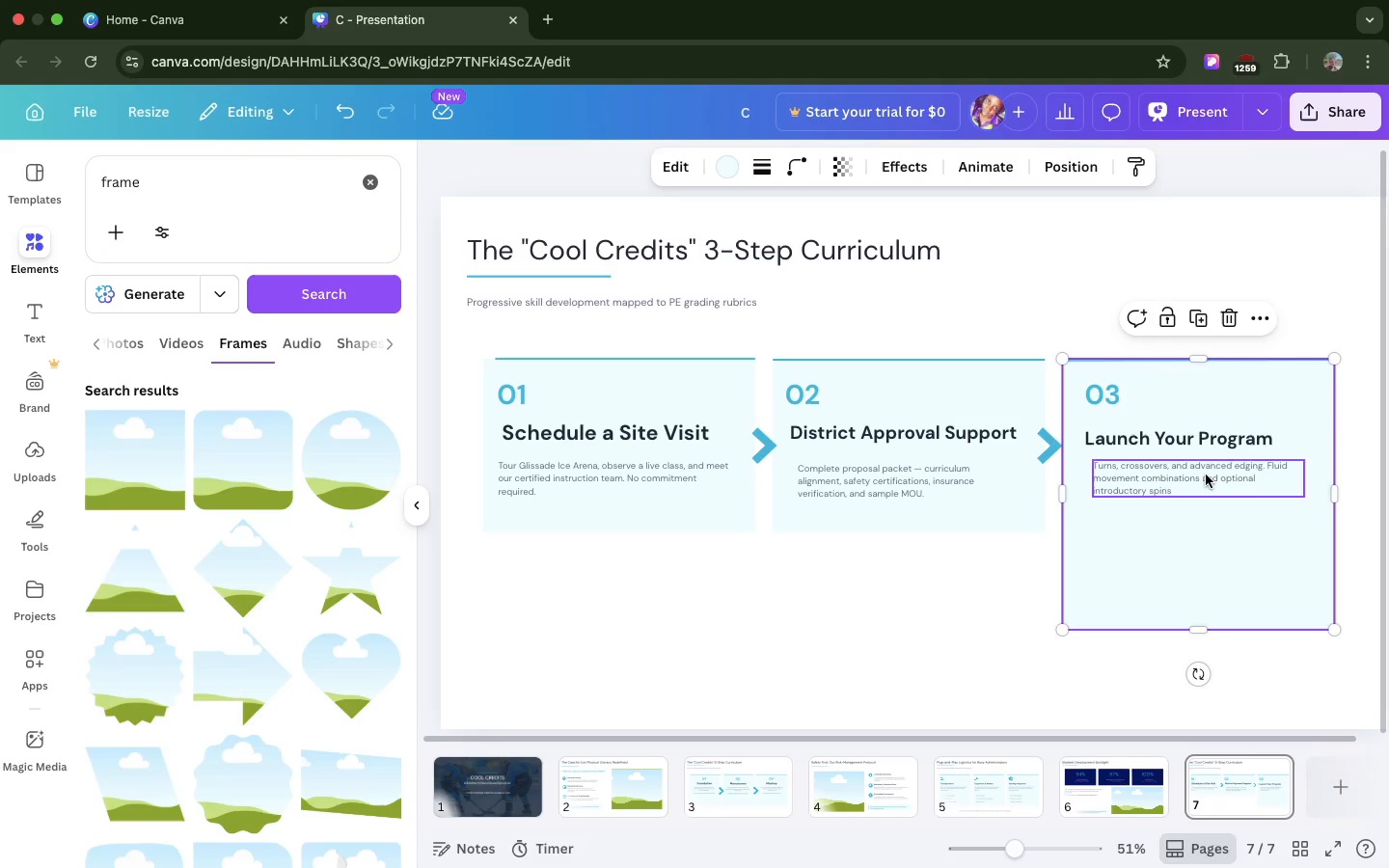 
left_click_drag(start_coordinate=[1206, 475], to_coordinate=[1198, 475])
 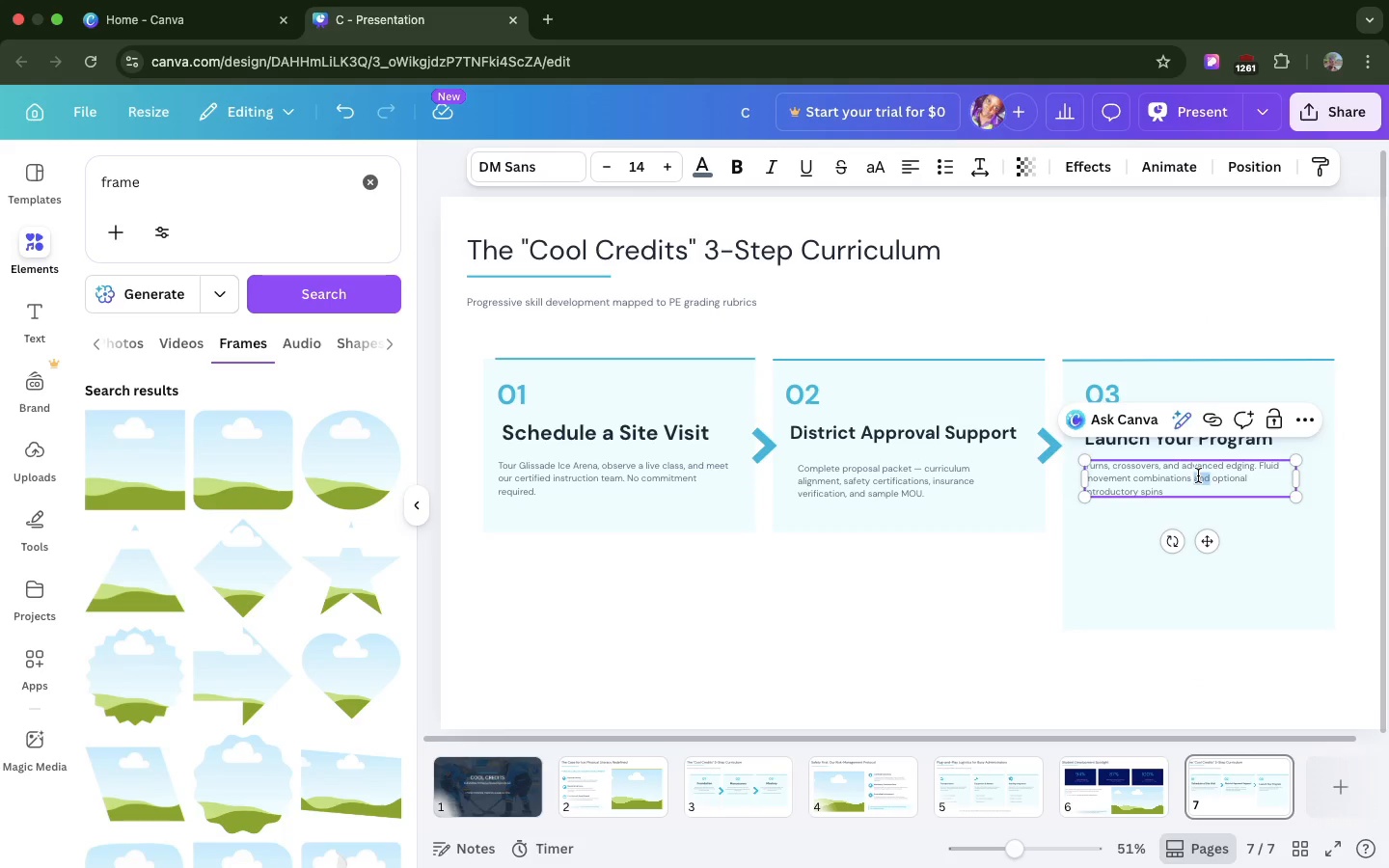 
wait(6.83)
 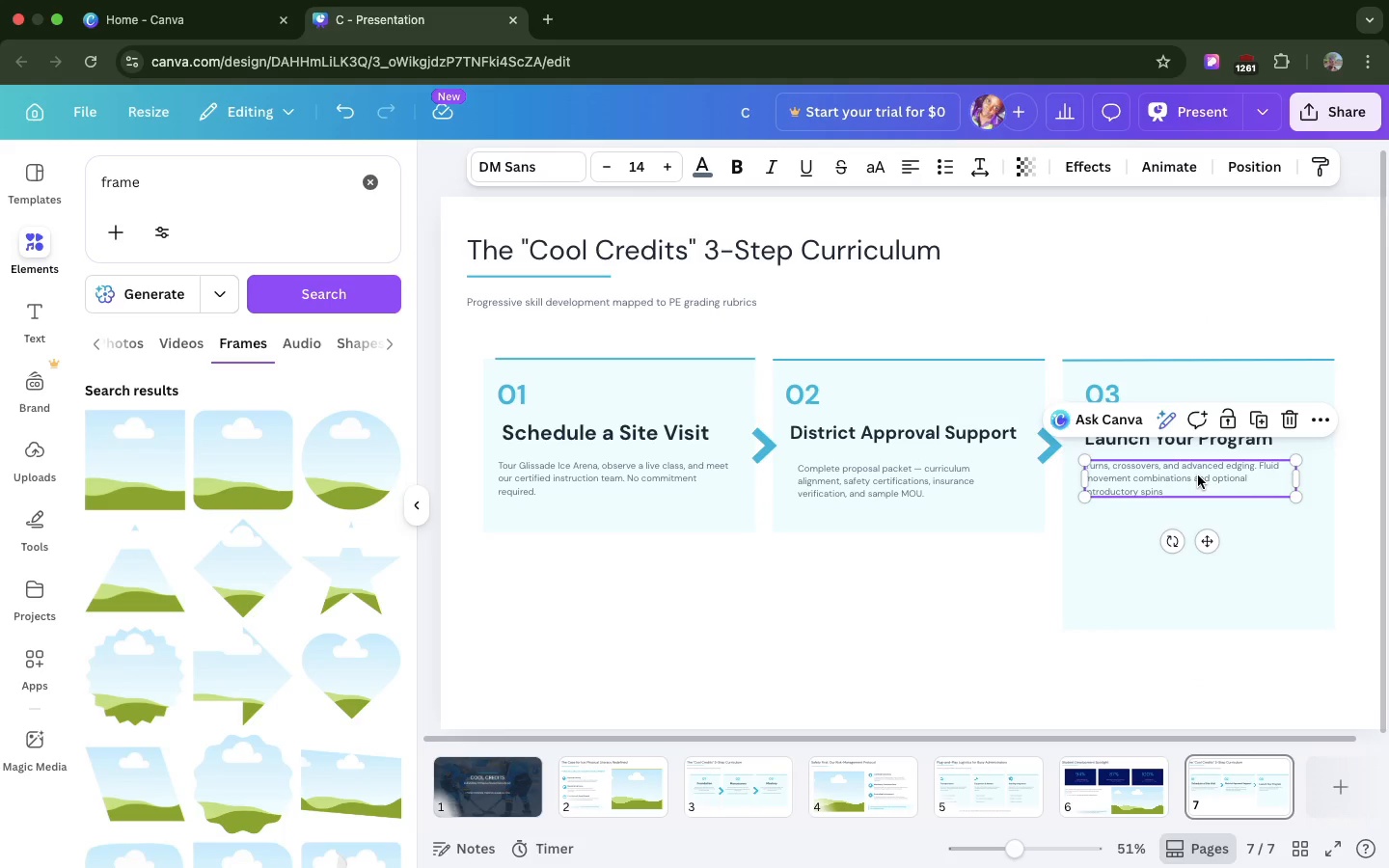 
key(Meta+V)
 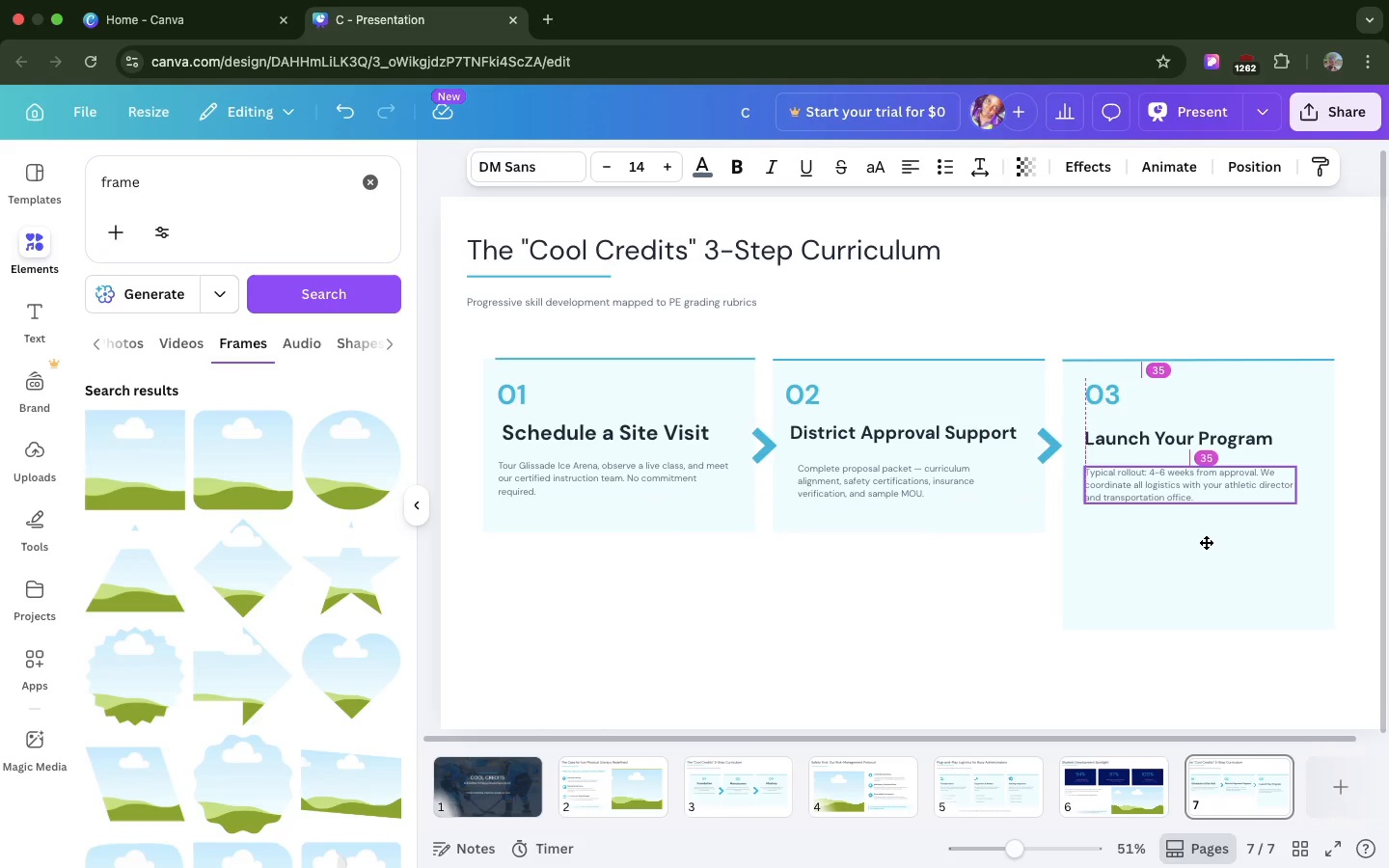 
wait(16.32)
 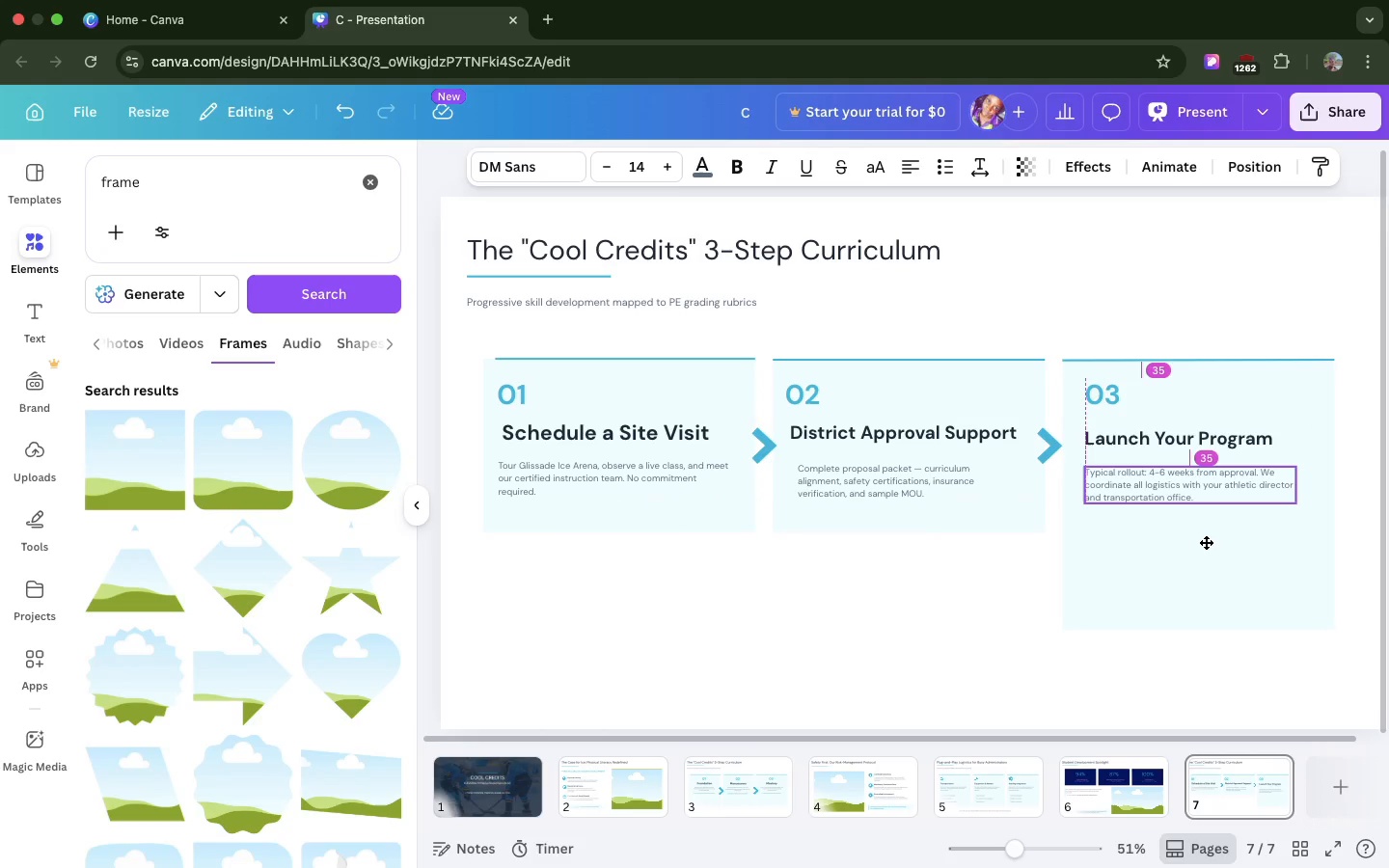 
left_click([1141, 565])
 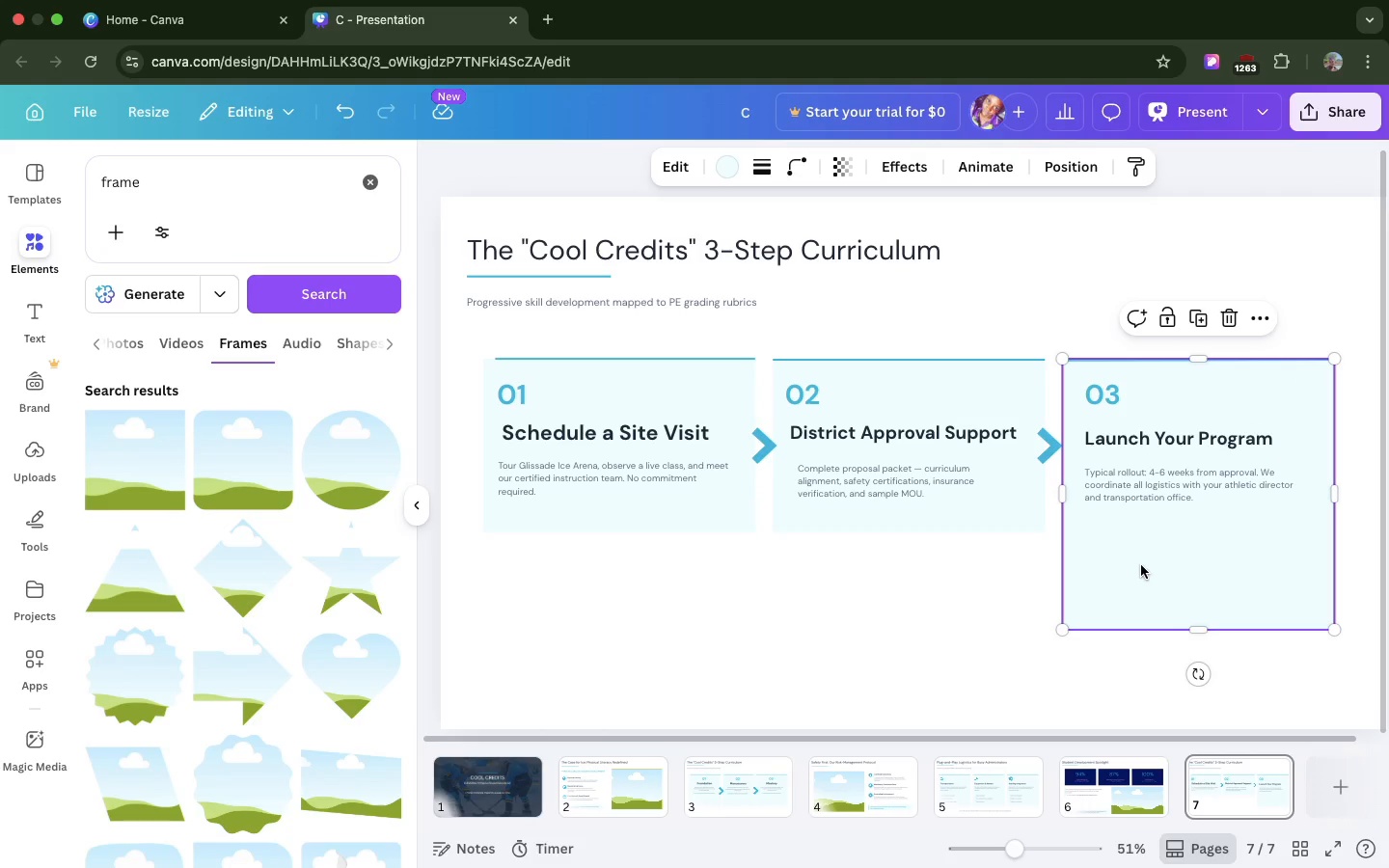 
left_click([1141, 565])
 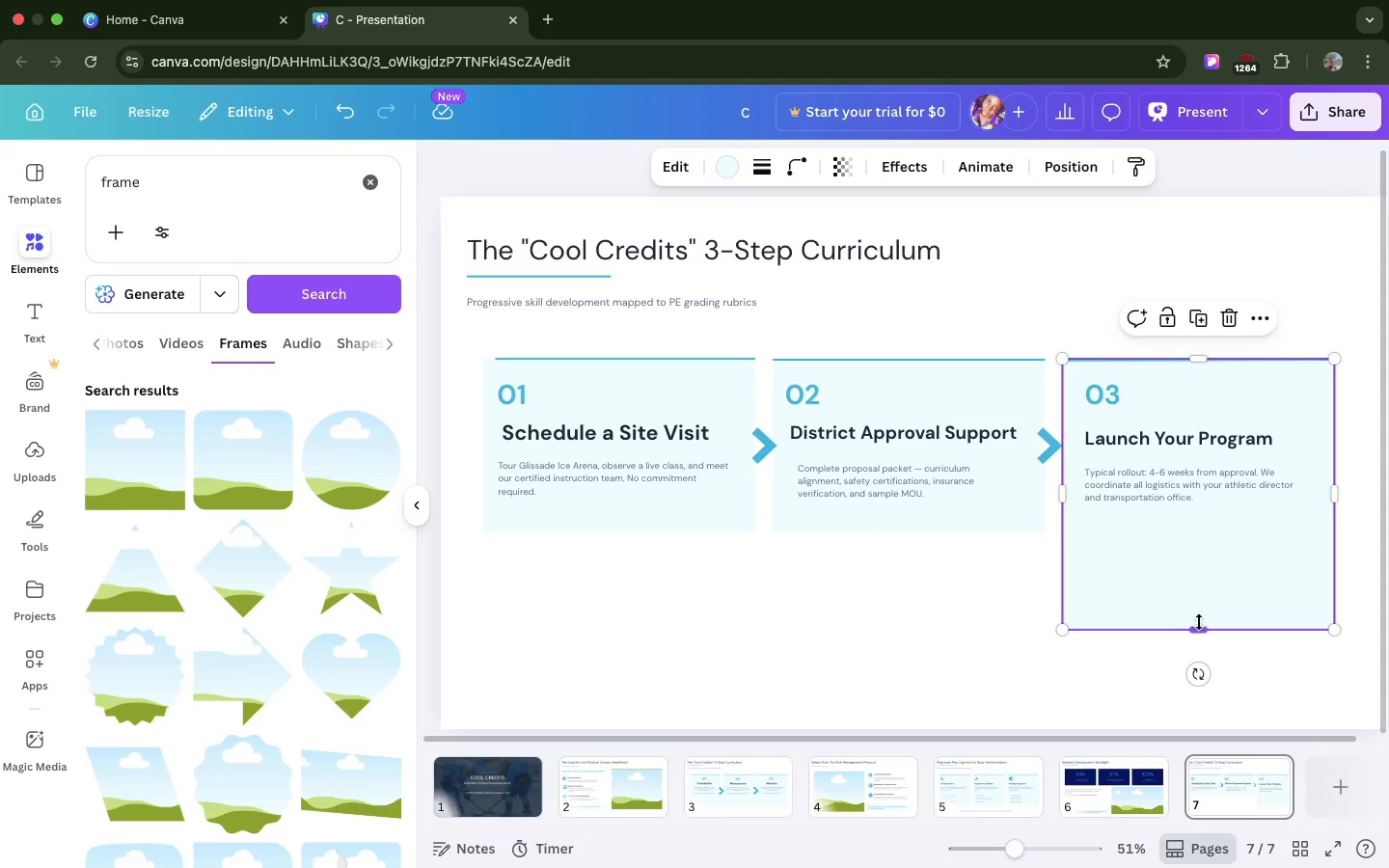 
left_click_drag(start_coordinate=[1199, 622], to_coordinate=[1171, 529])
 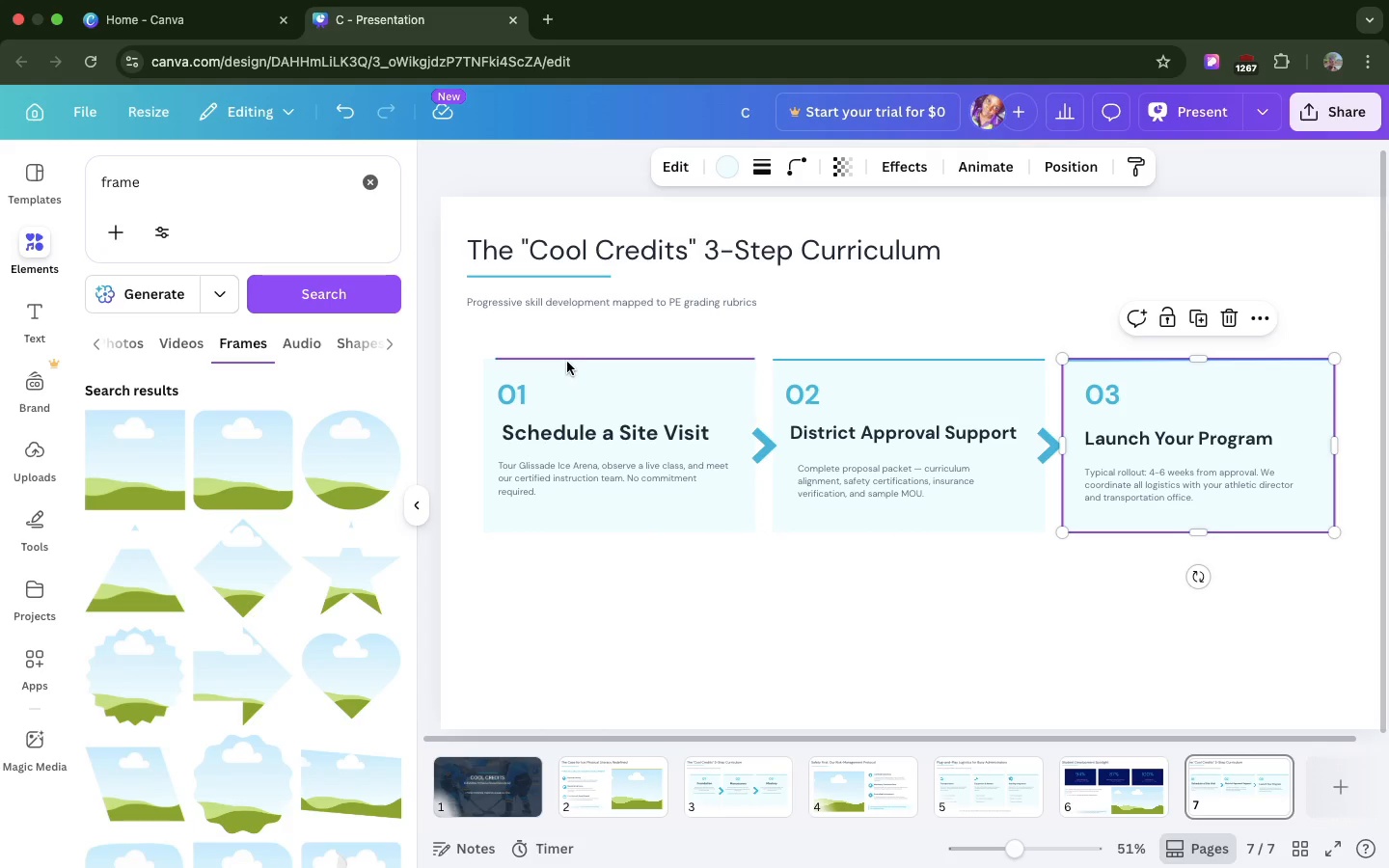 
left_click([567, 362])
 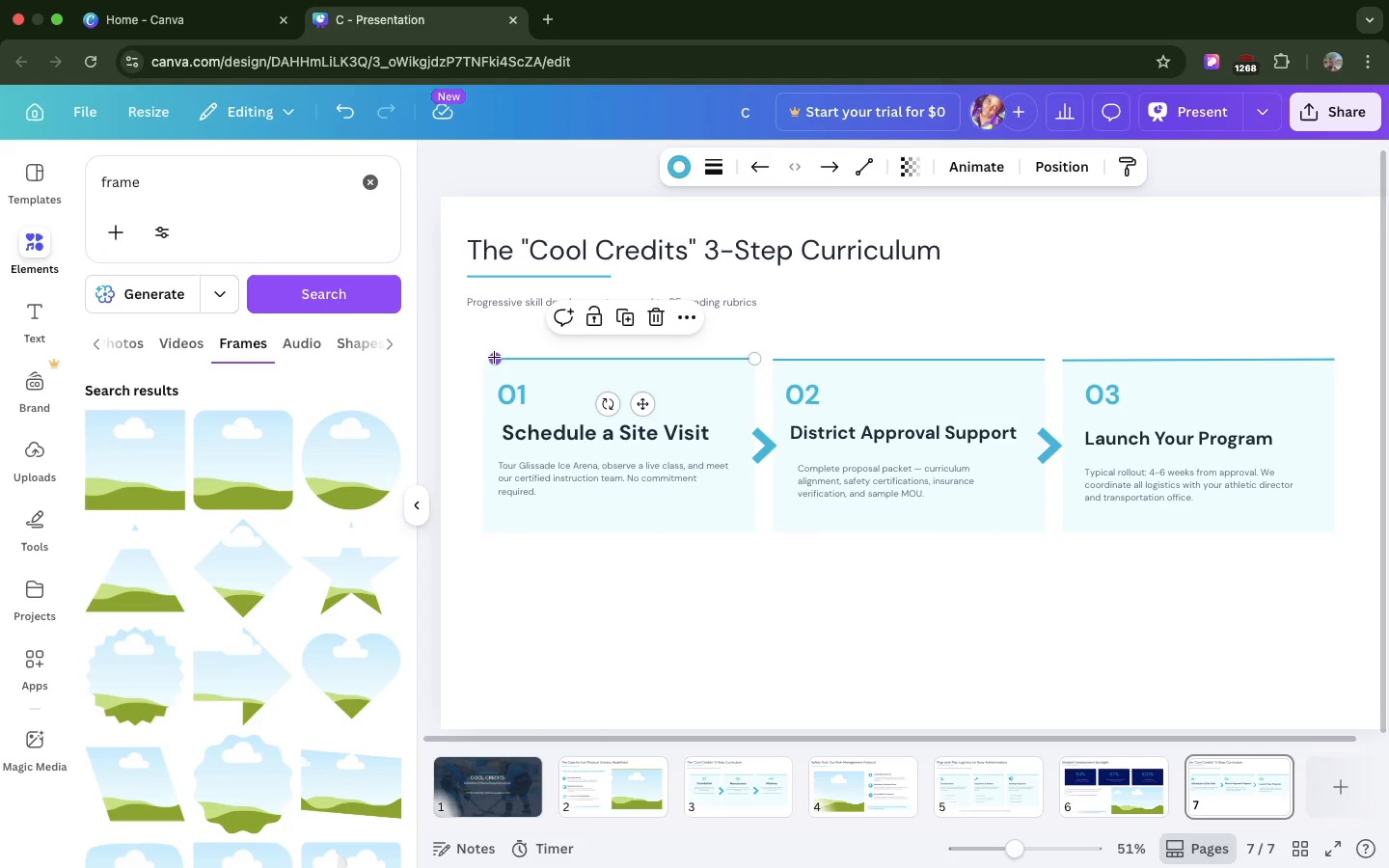 
left_click_drag(start_coordinate=[494, 357], to_coordinate=[483, 357])
 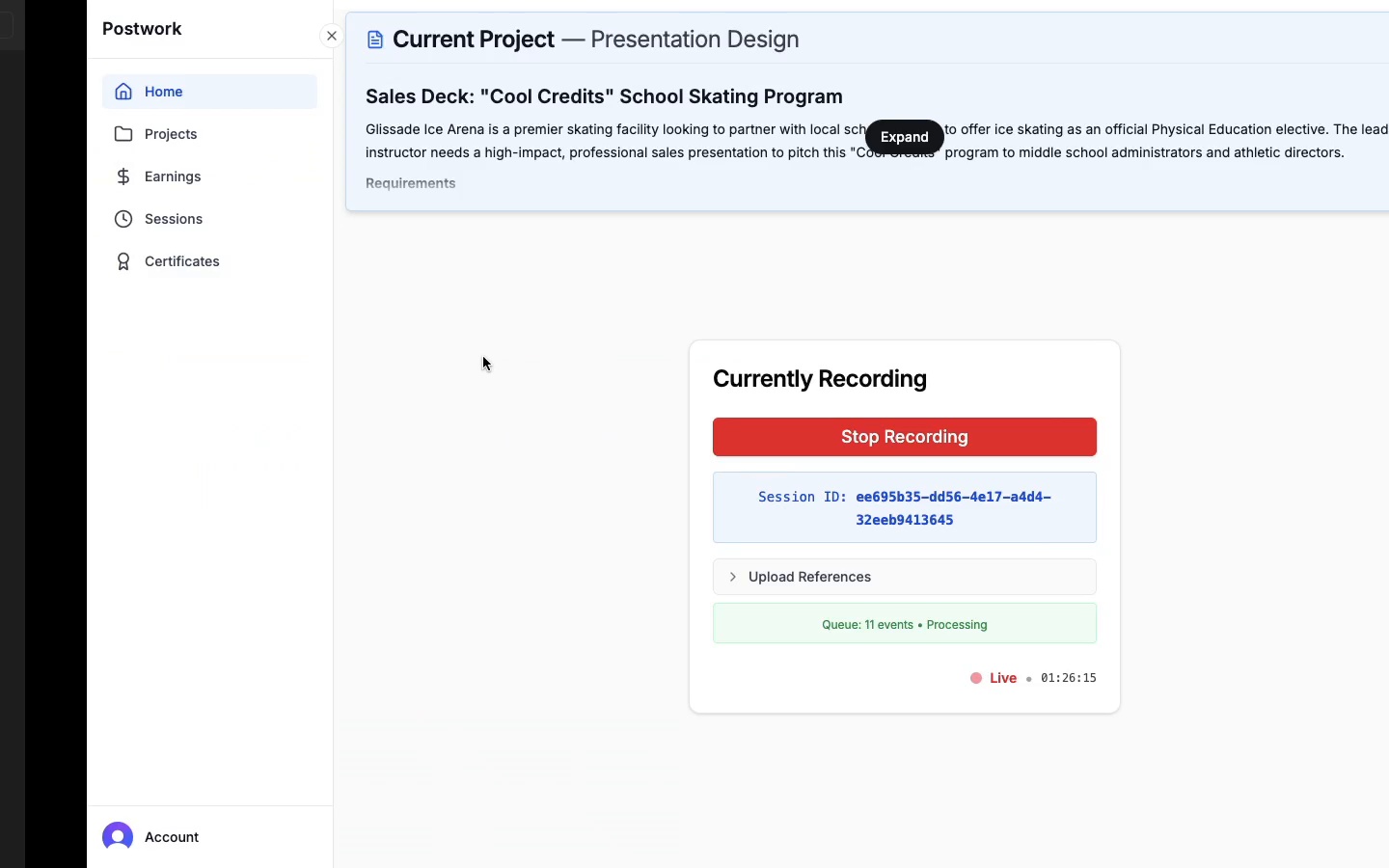 
wait(9.0)
 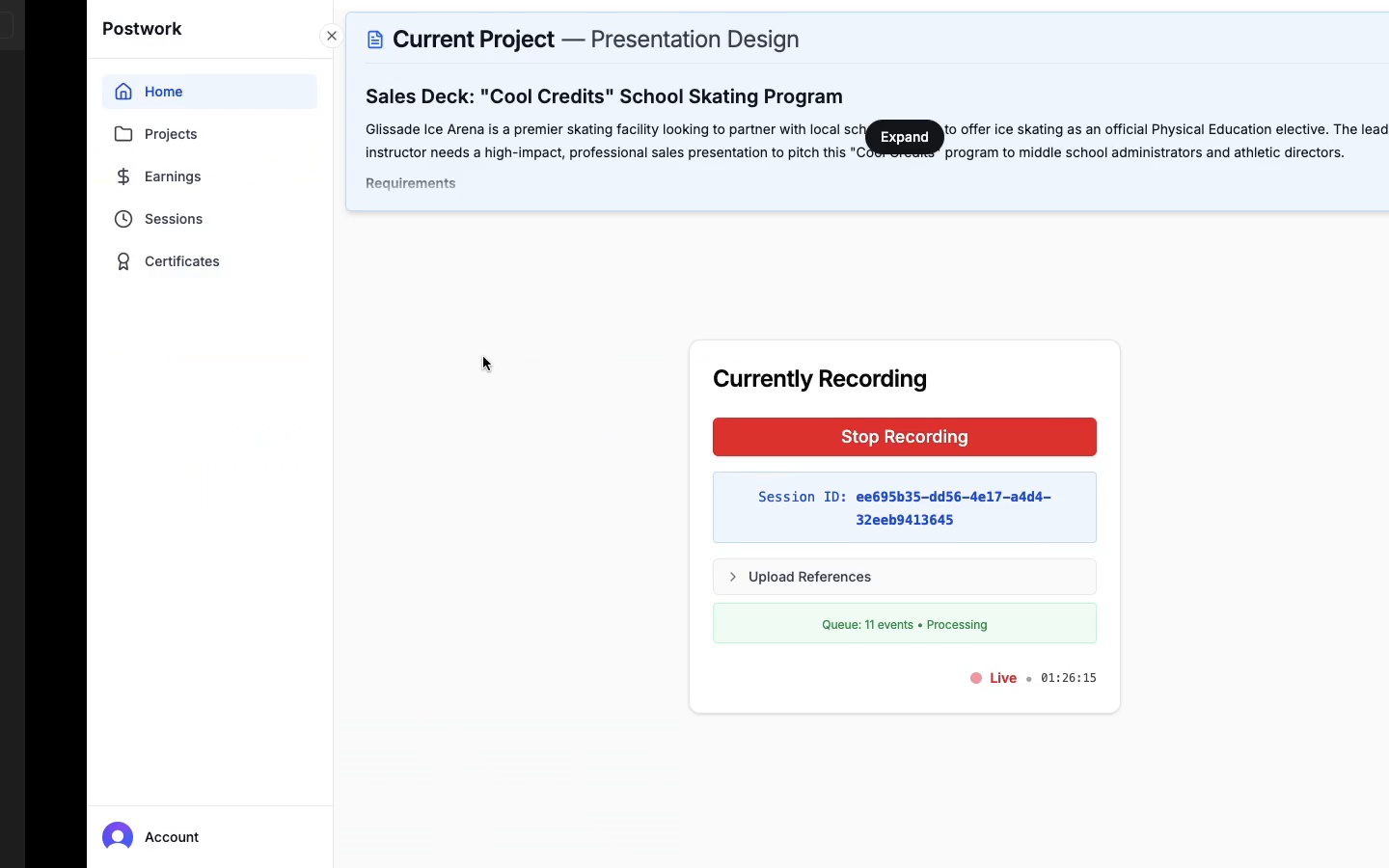 
scroll: coordinate [609, 451], scroll_direction: down, amount: 112.0
 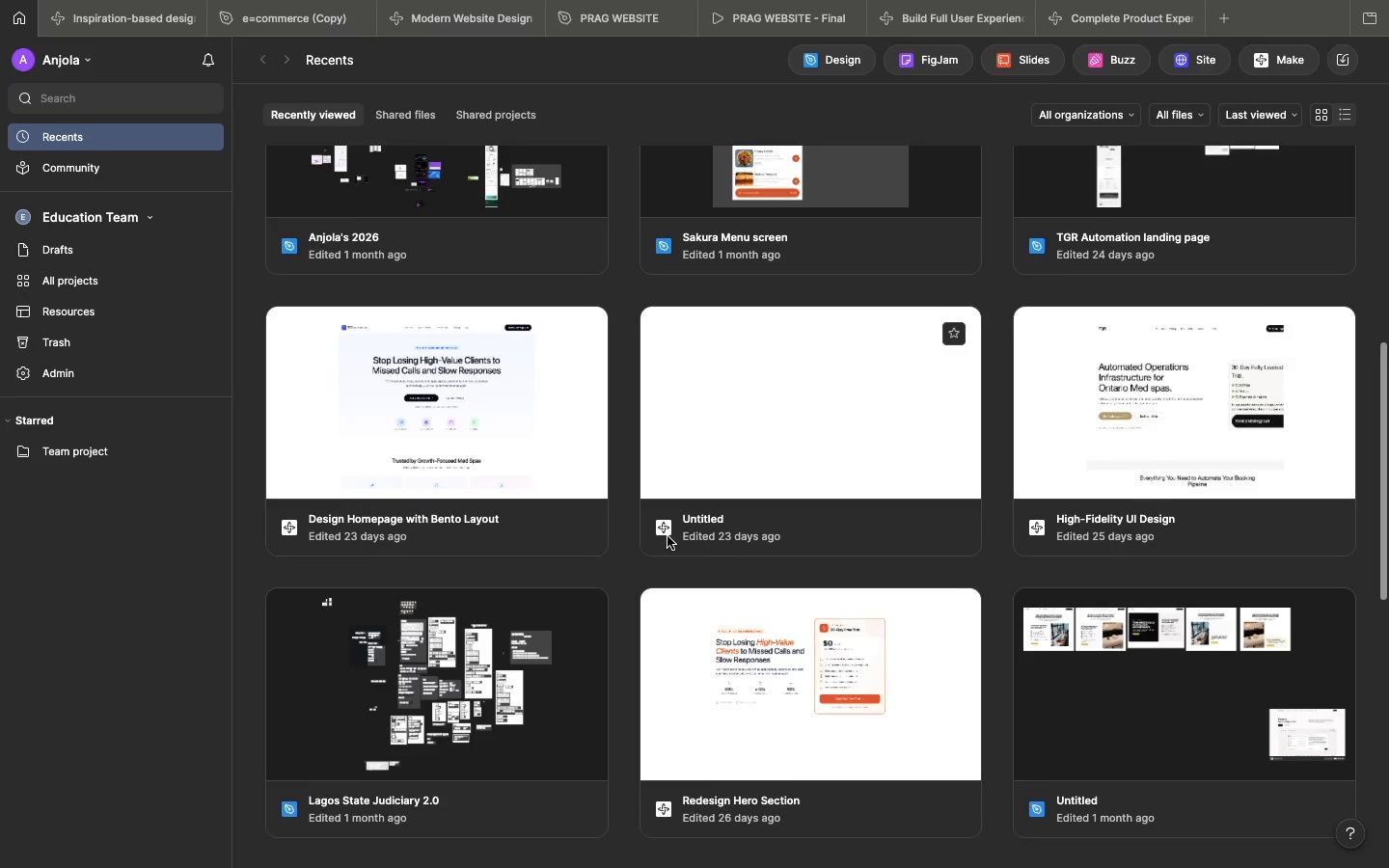 
scroll: coordinate [625, 406], scroll_direction: up, amount: 187.0
 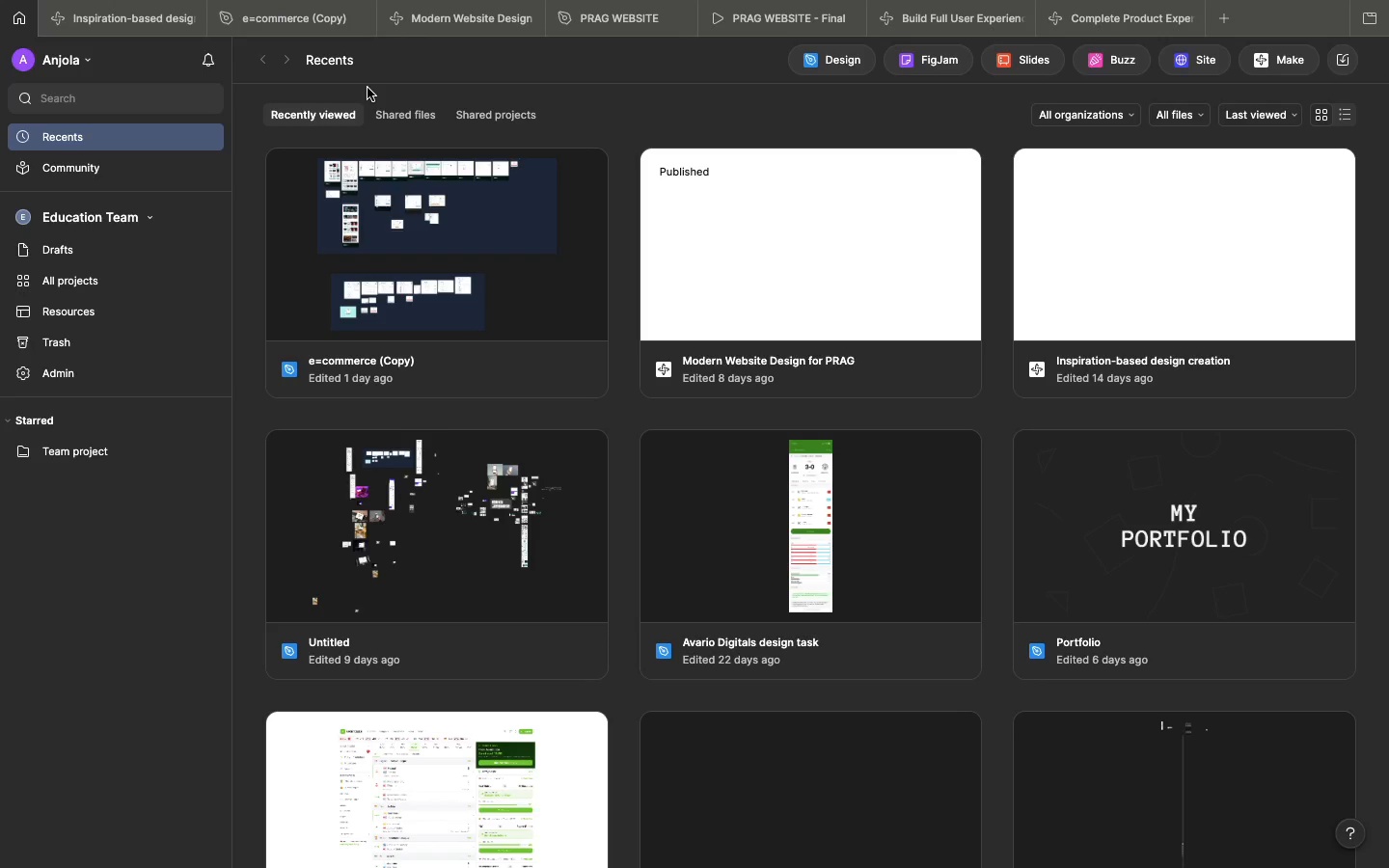 
left_click([316, 22])
 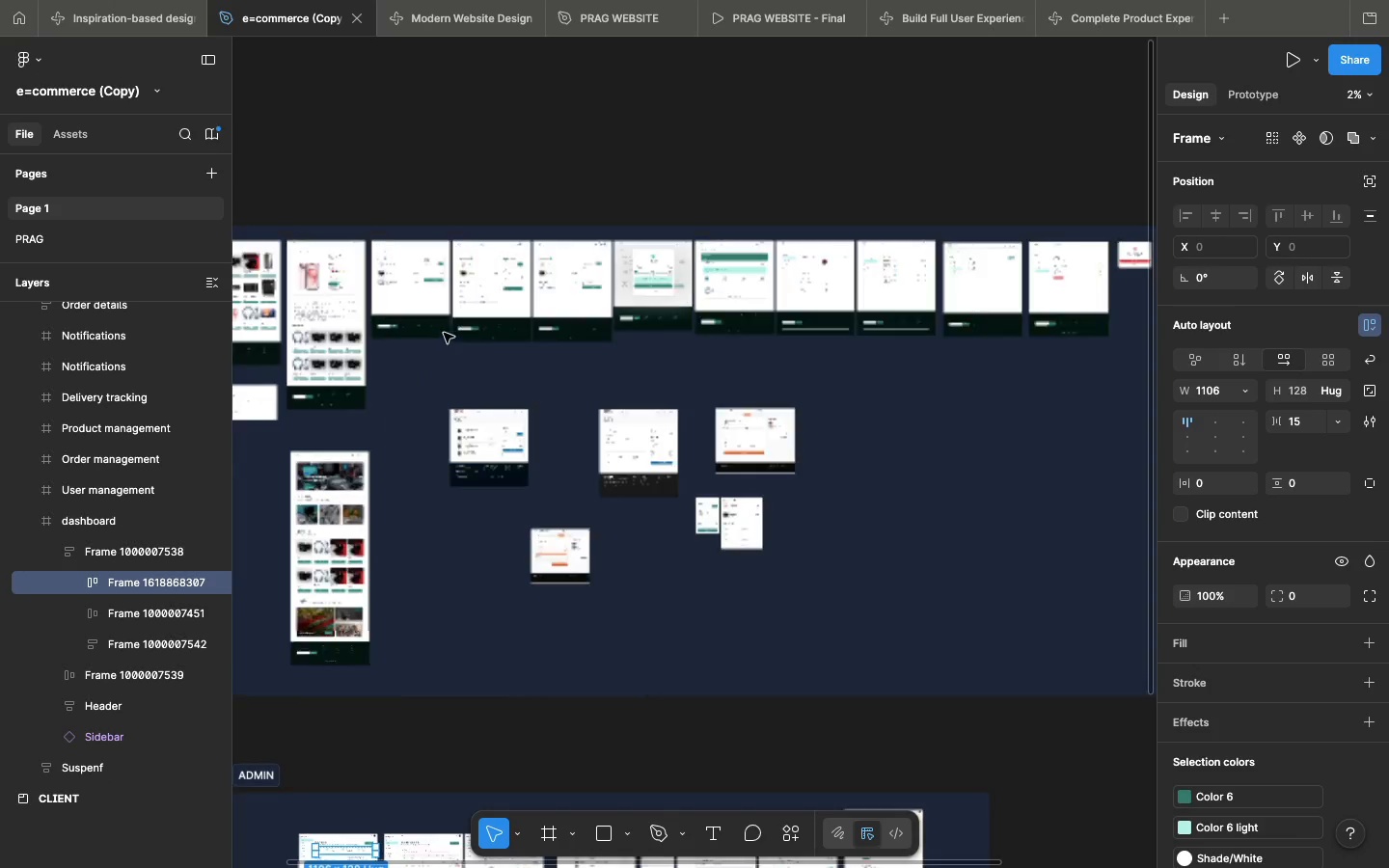 
scroll: coordinate [449, 329], scroll_direction: down, amount: 52.0
 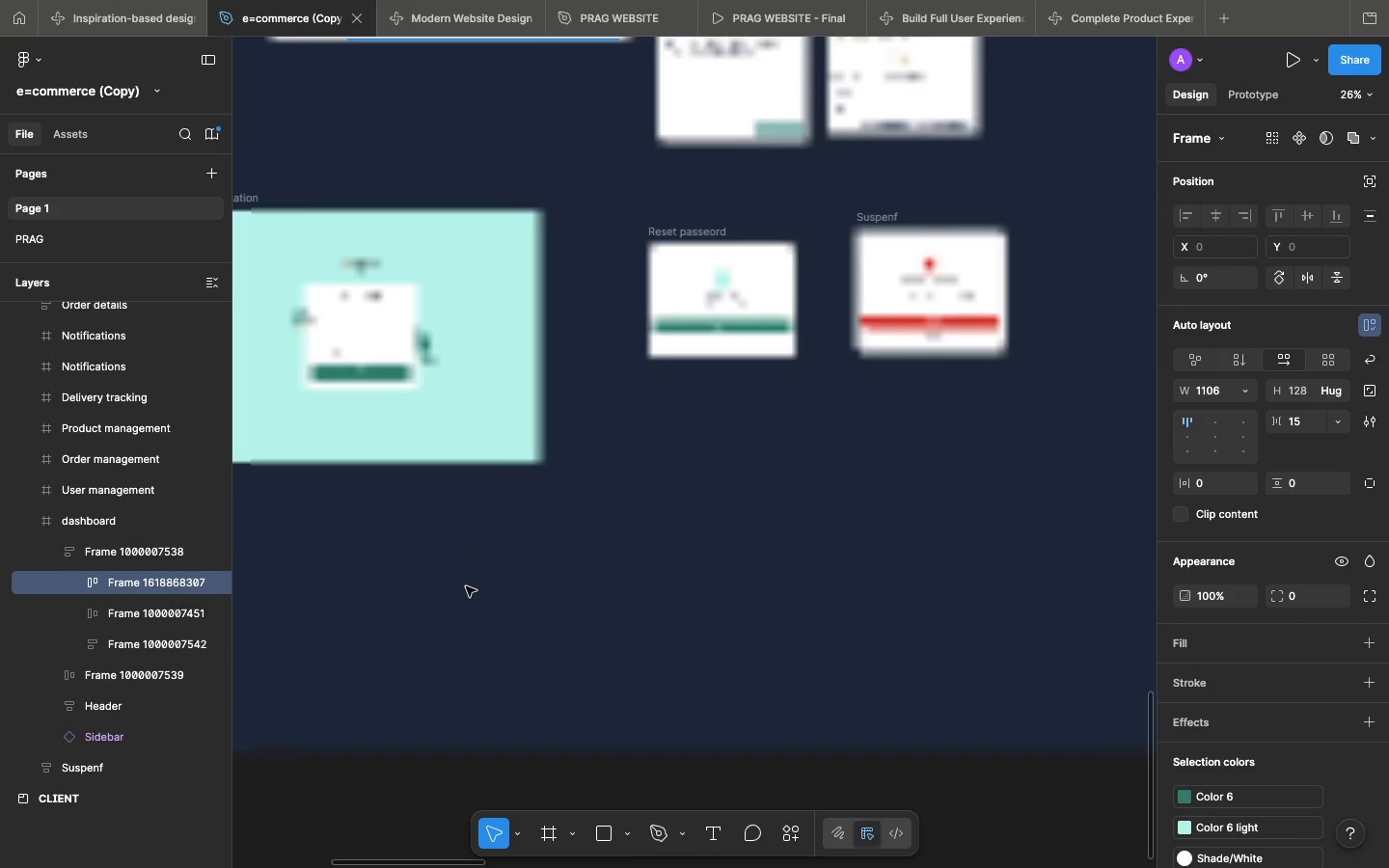 
scroll: coordinate [466, 586], scroll_direction: up, amount: 20.0
 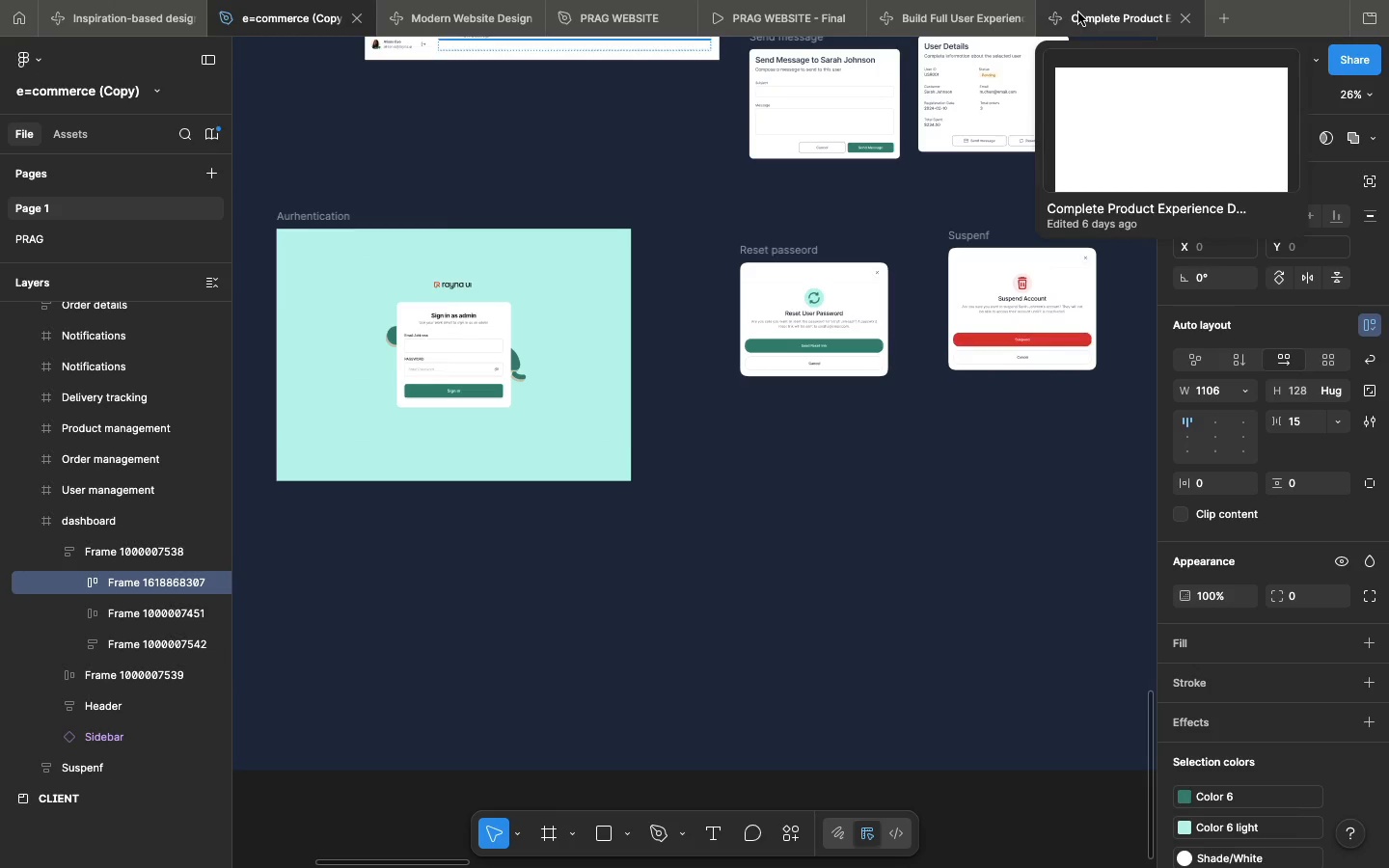 
wait(7.56)
 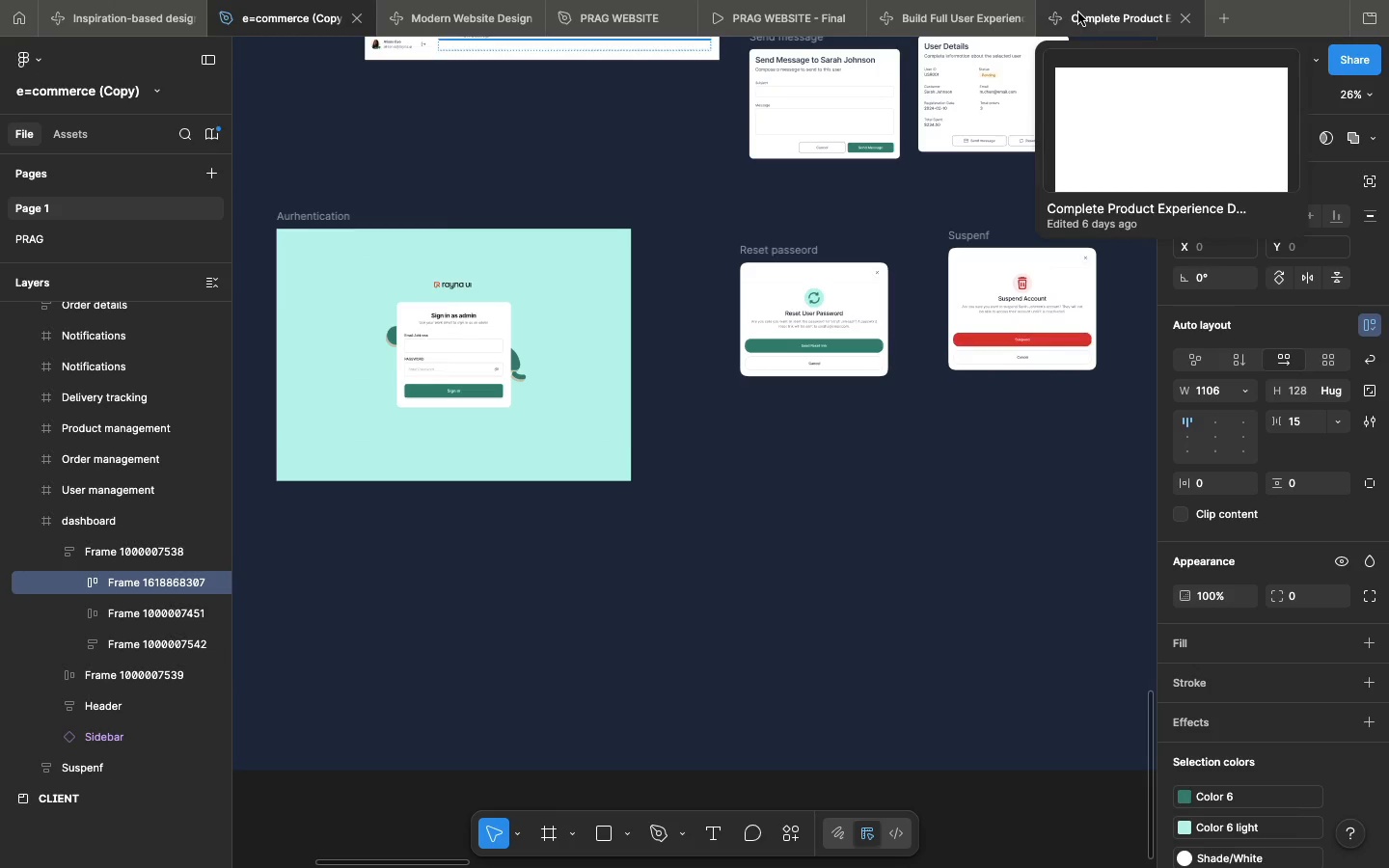 
left_click([596, 15])
 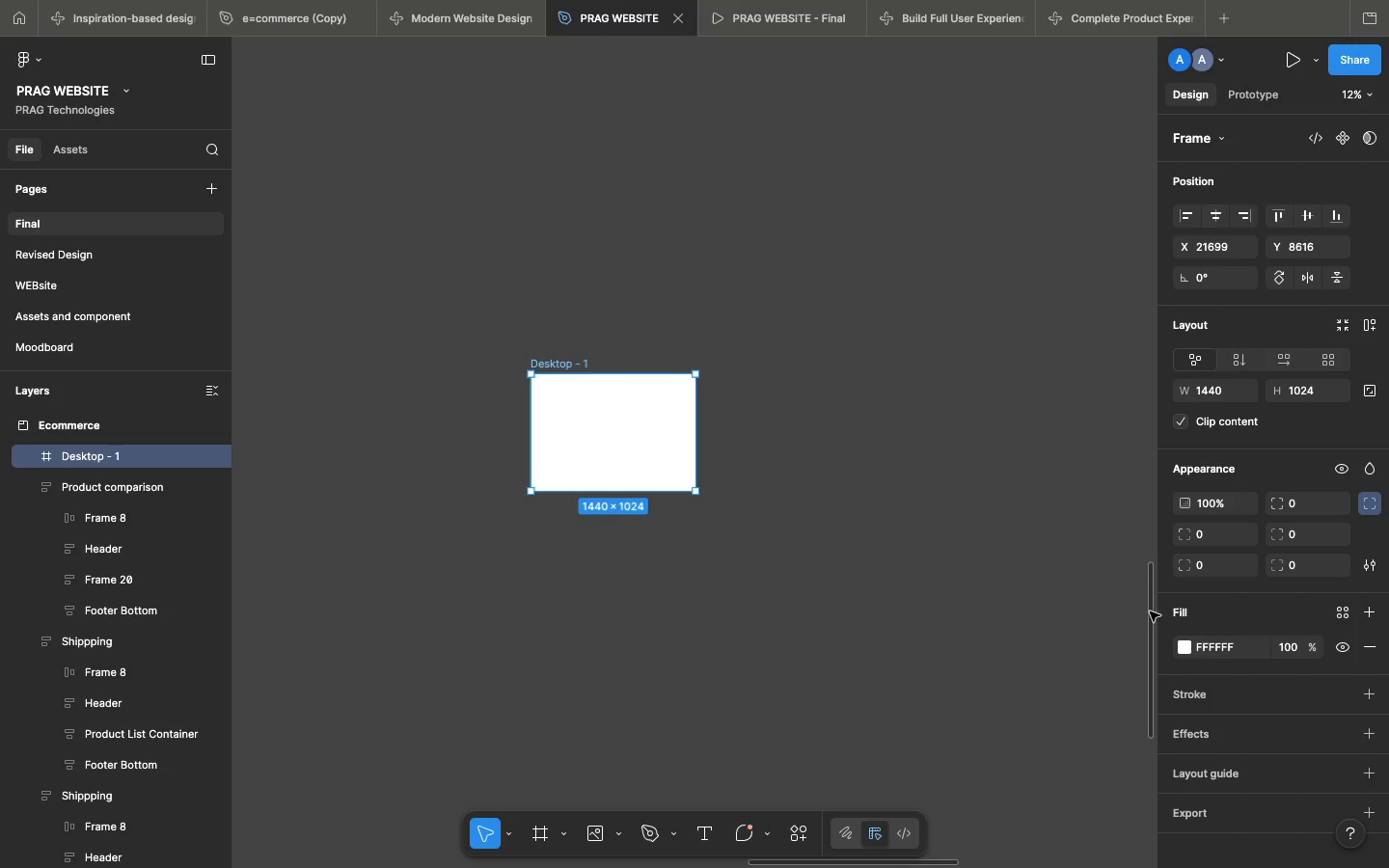 
wait(6.93)
 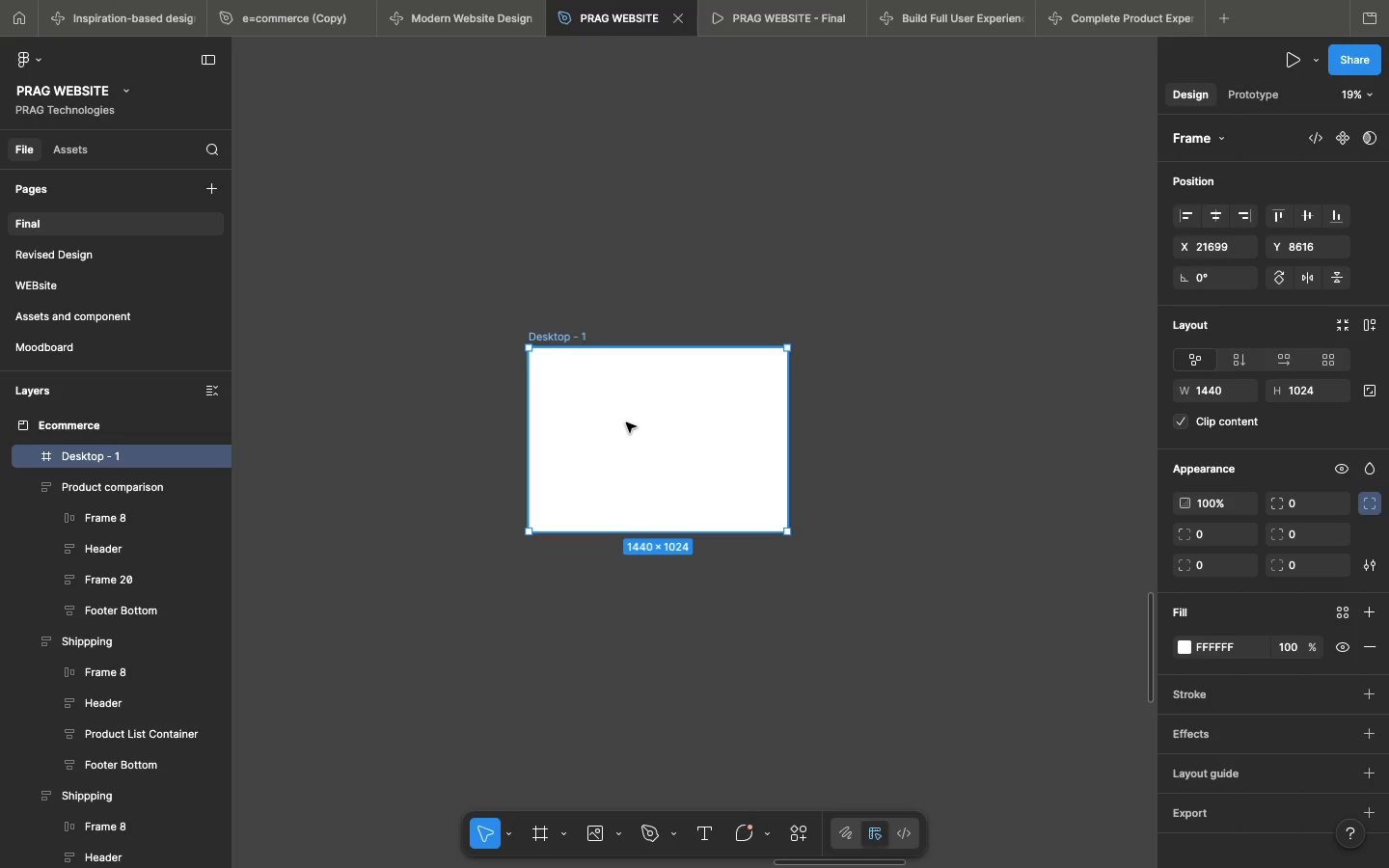 
left_click([1178, 642])
 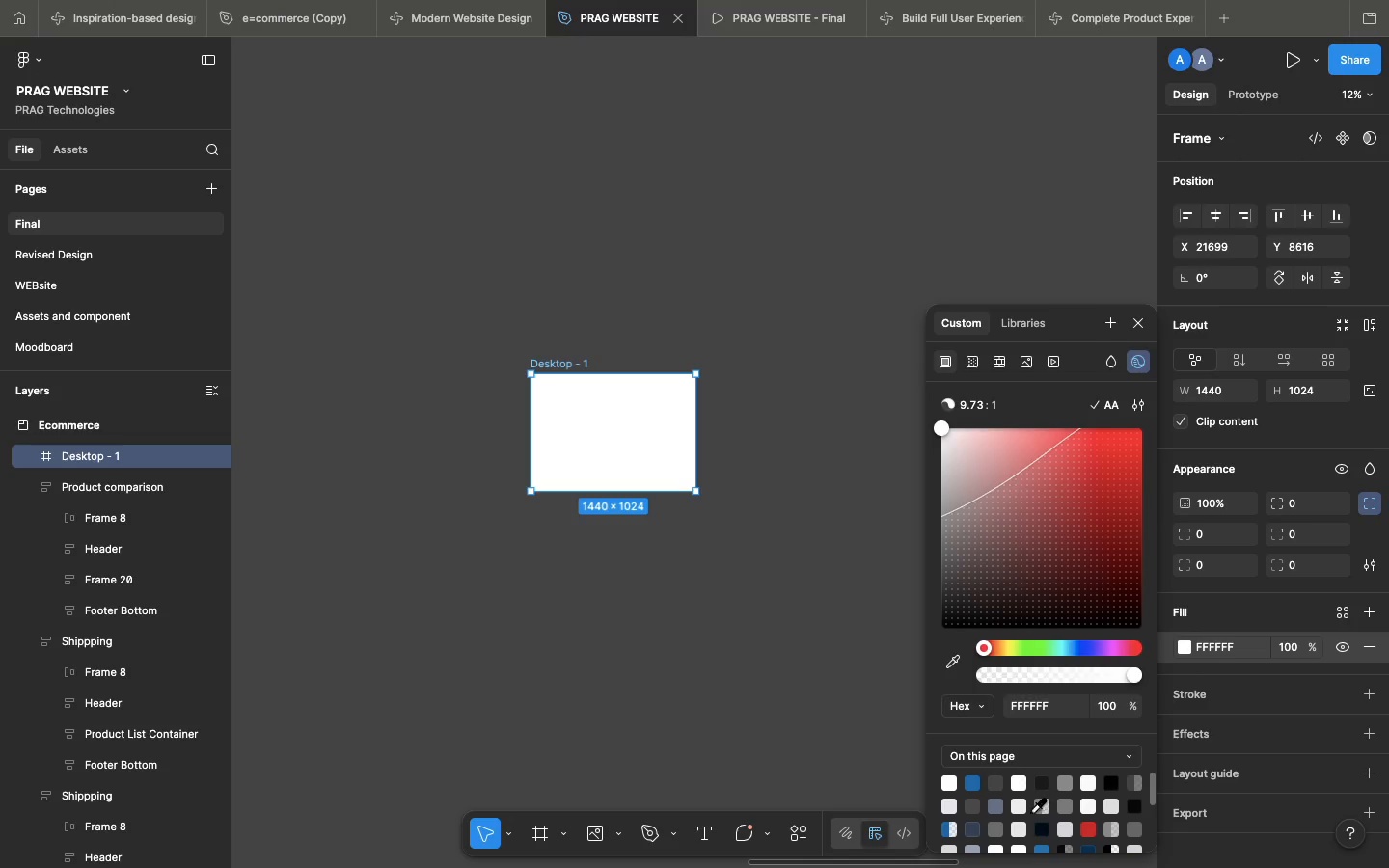 
scroll: coordinate [1025, 818], scroll_direction: down, amount: 12.0
 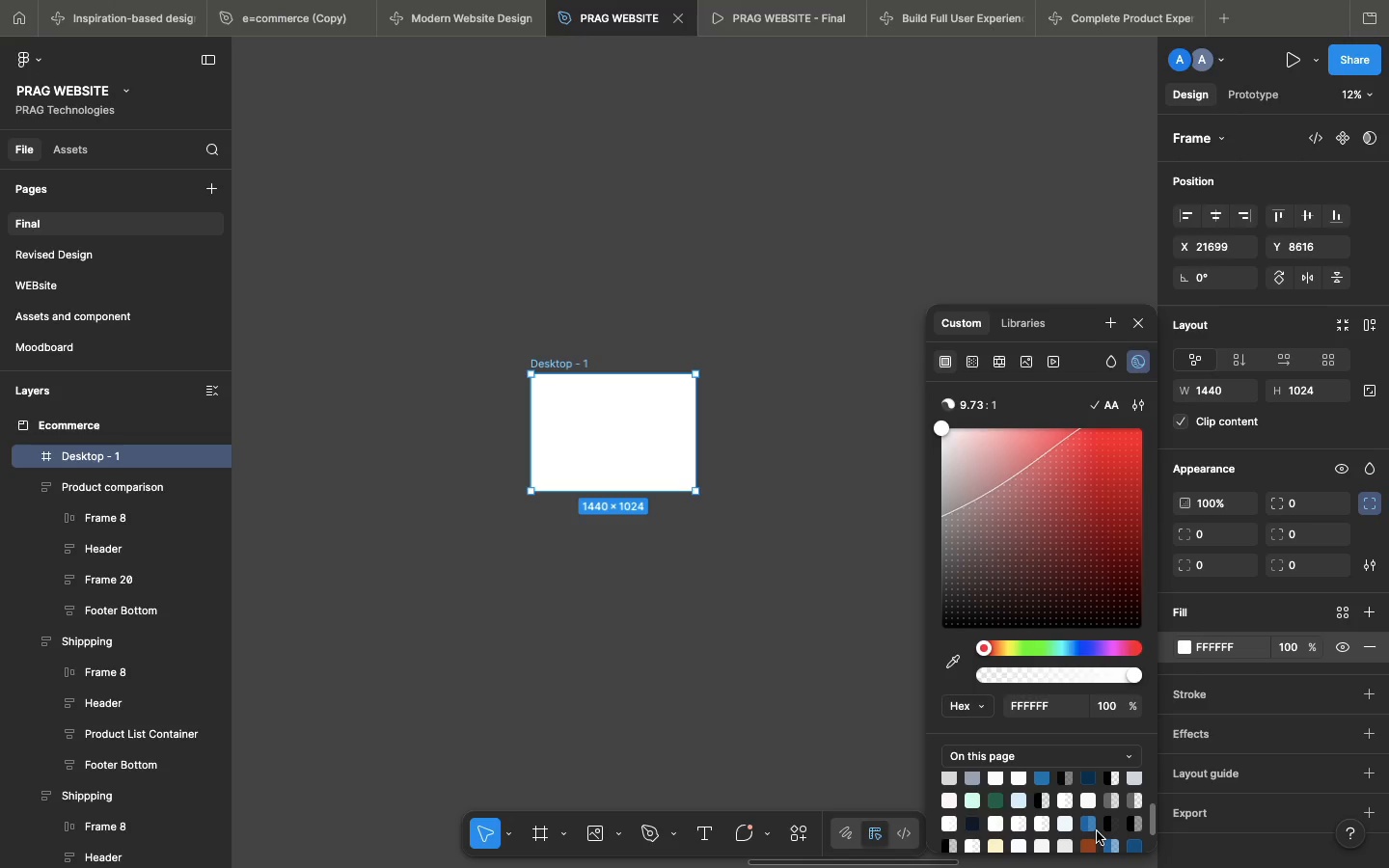 
left_click([947, 806])
 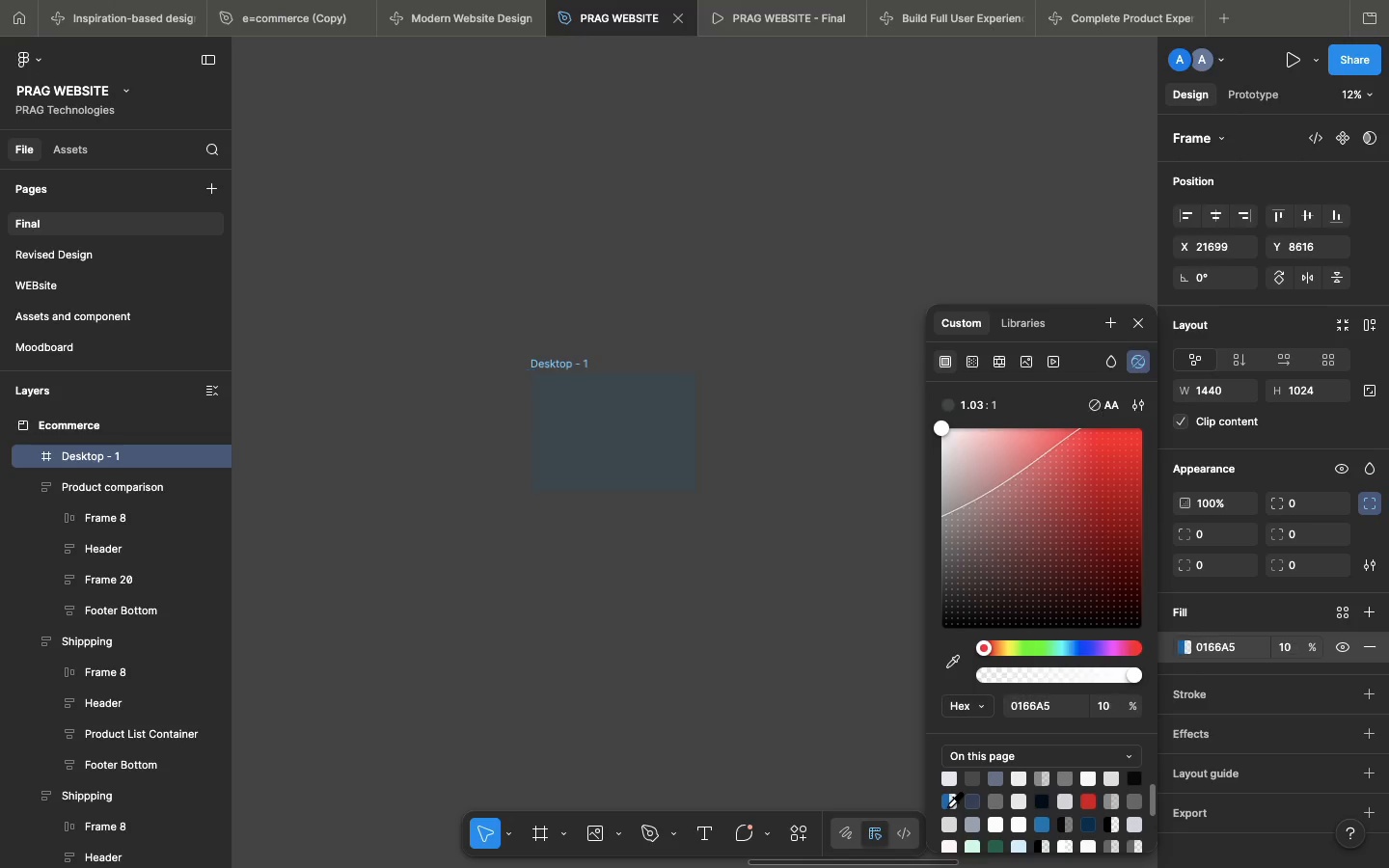 
left_click([947, 806])
 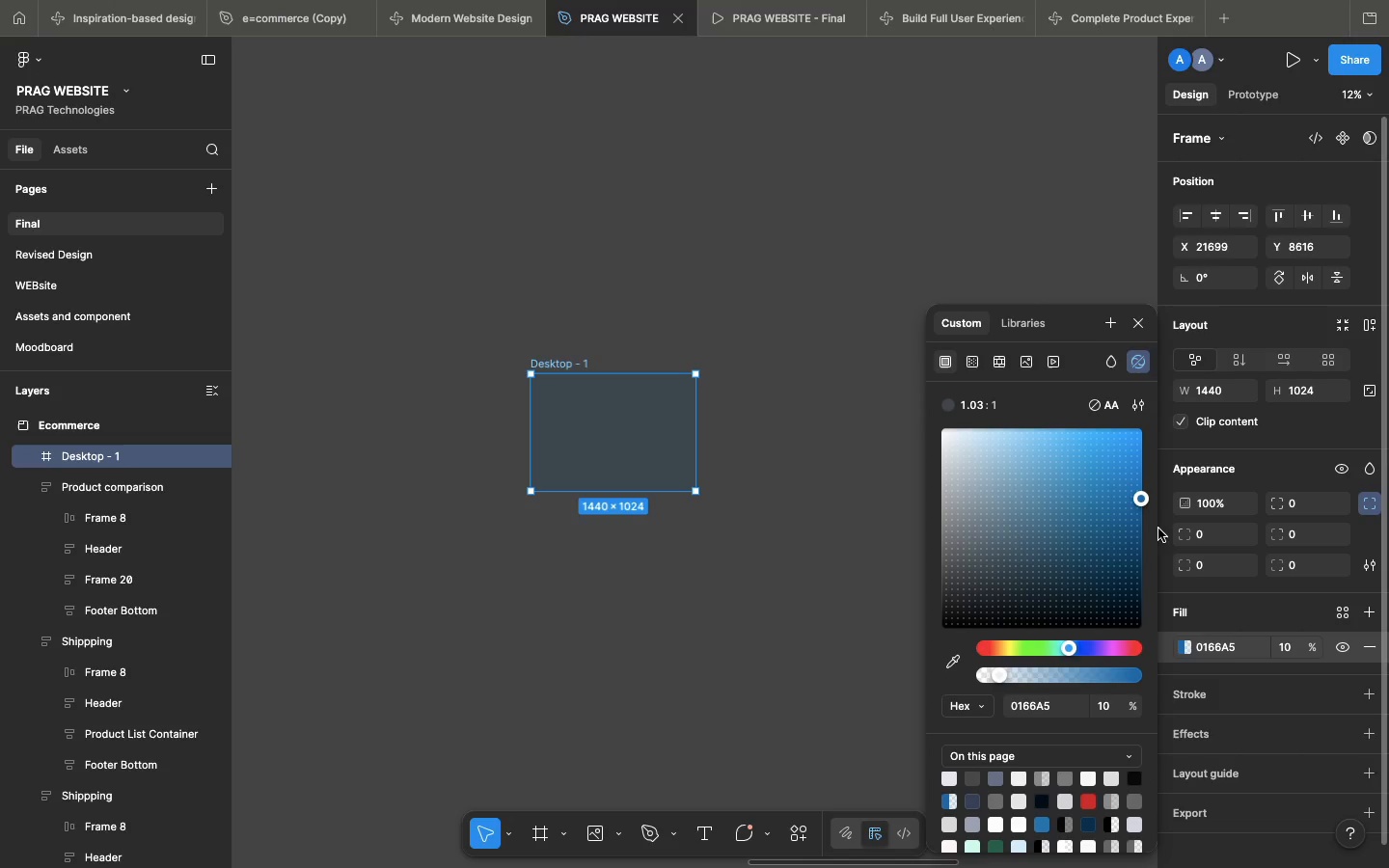 
scroll: coordinate [1103, 827], scroll_direction: up, amount: 5.0
 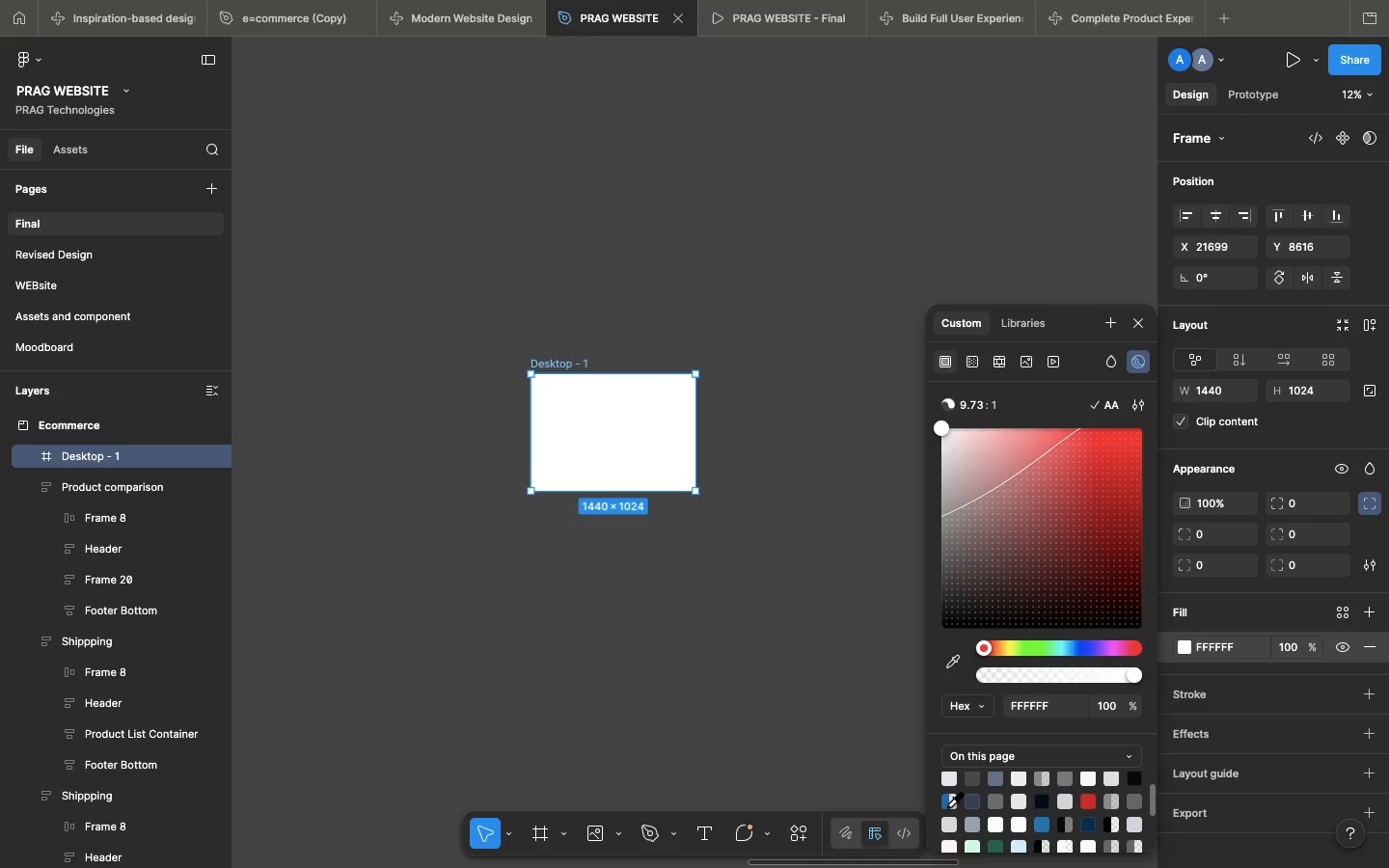 
left_click_drag(start_coordinate=[1144, 507], to_coordinate=[975, 406])
 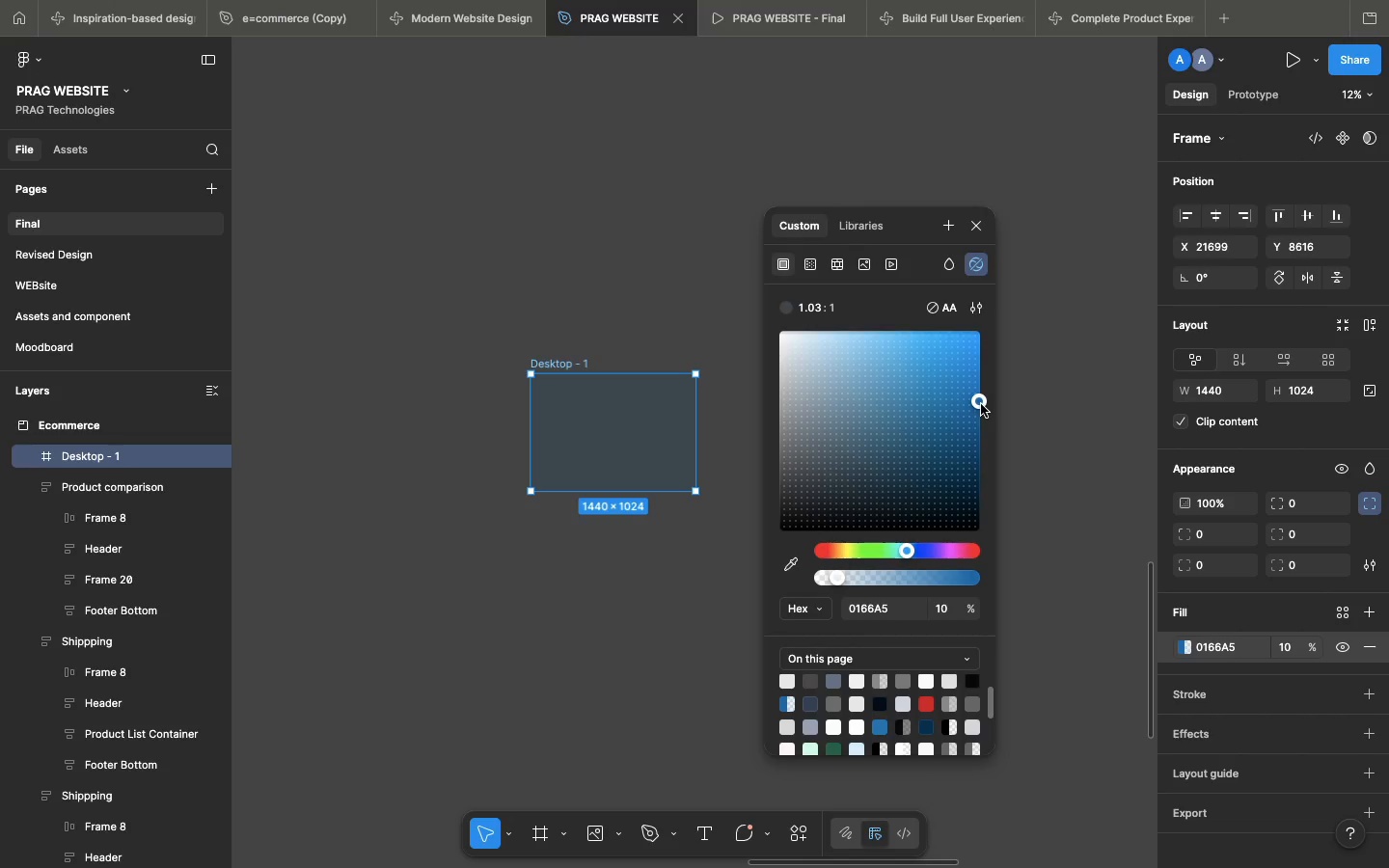 
left_click_drag(start_coordinate=[981, 404], to_coordinate=[833, 331])
 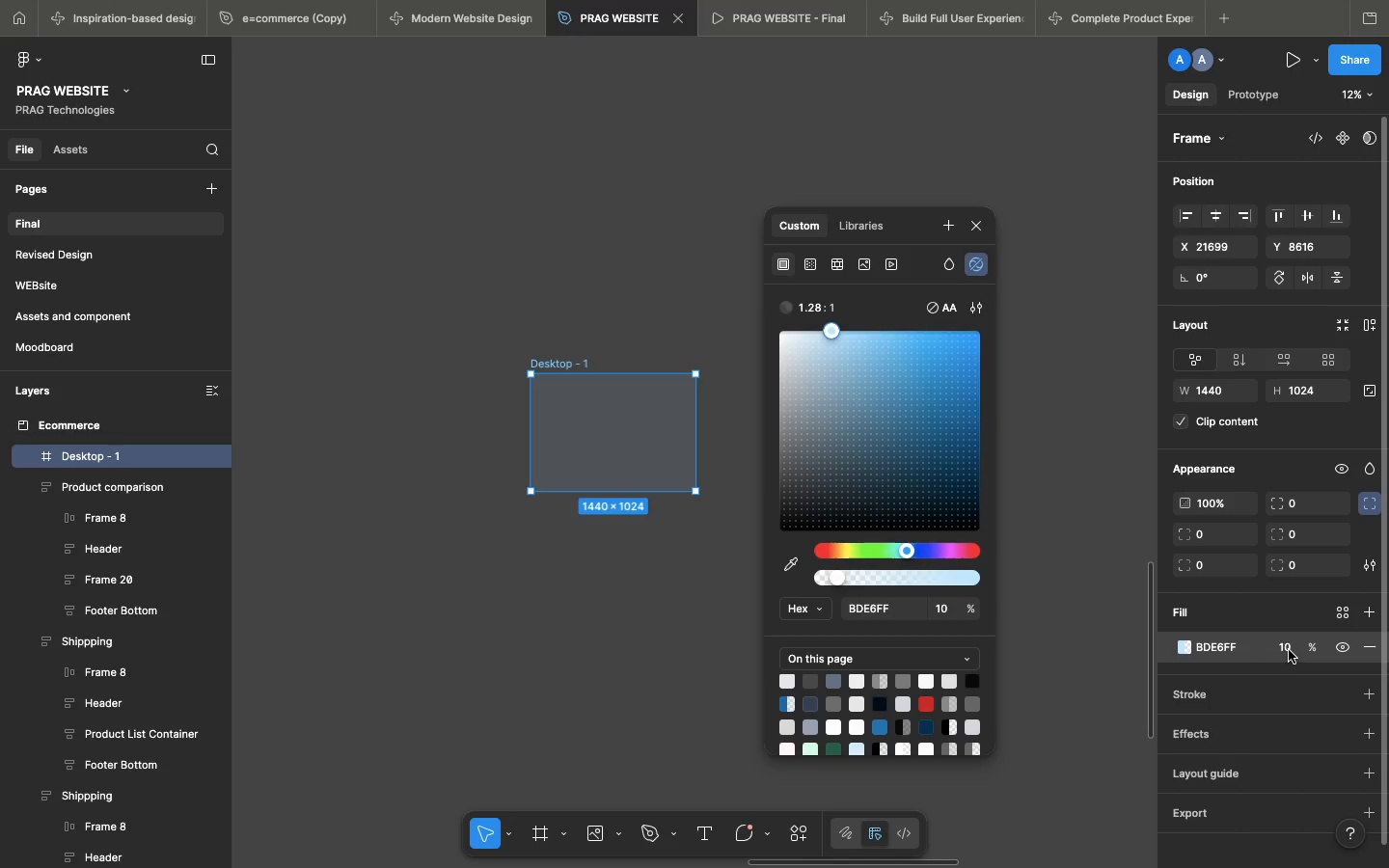 
left_click([1289, 650])
 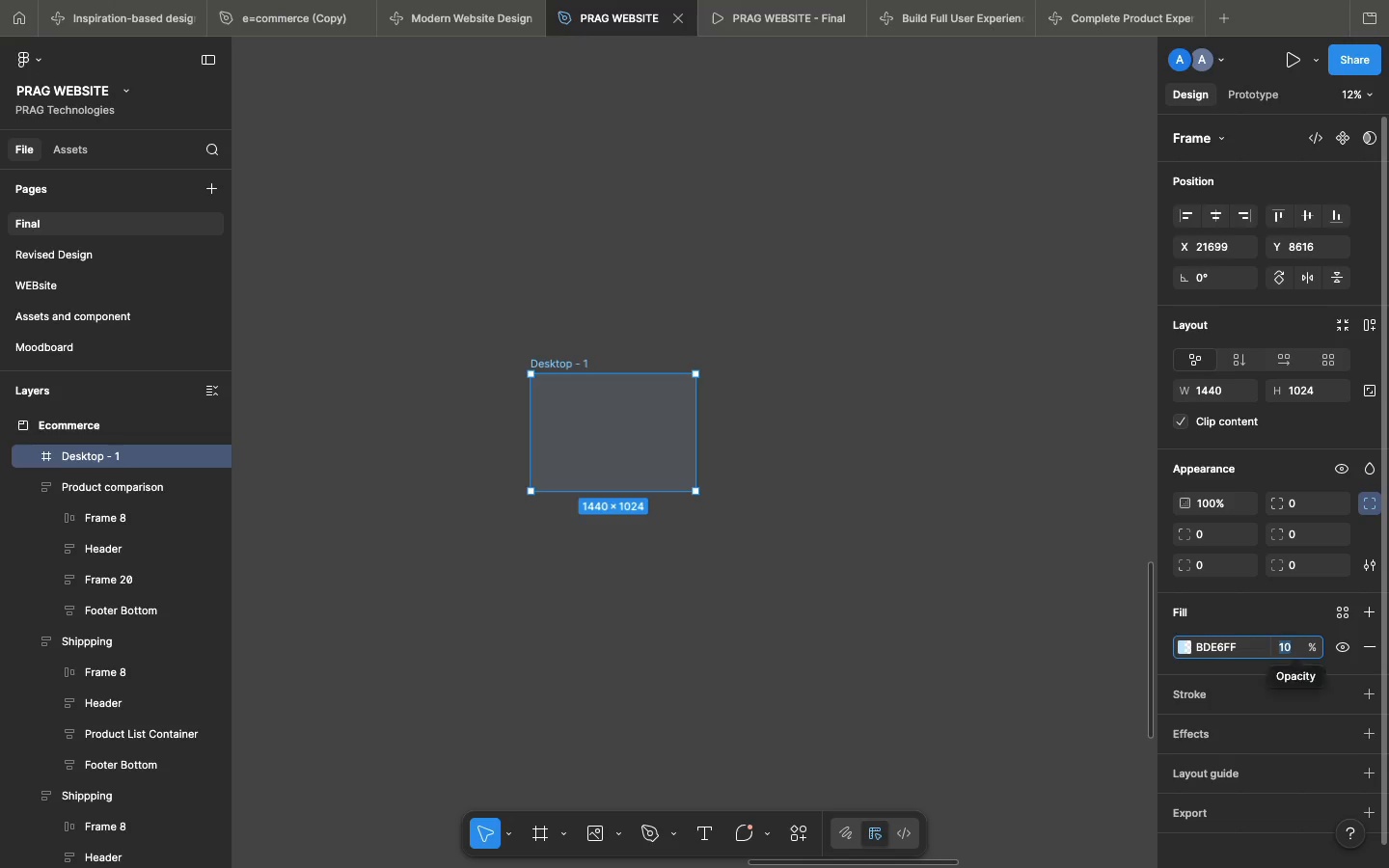 
key(1)
 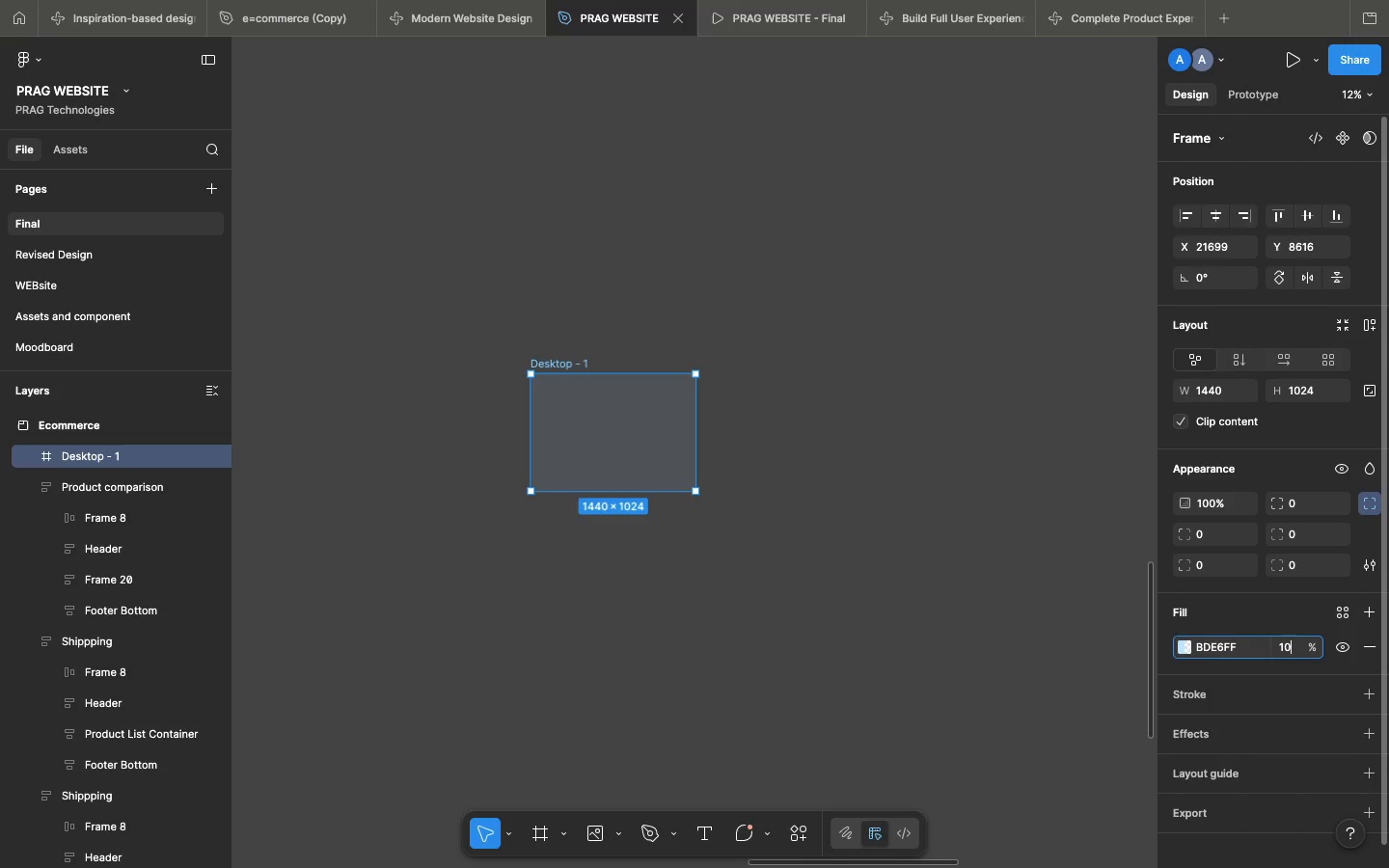 
type(00)
 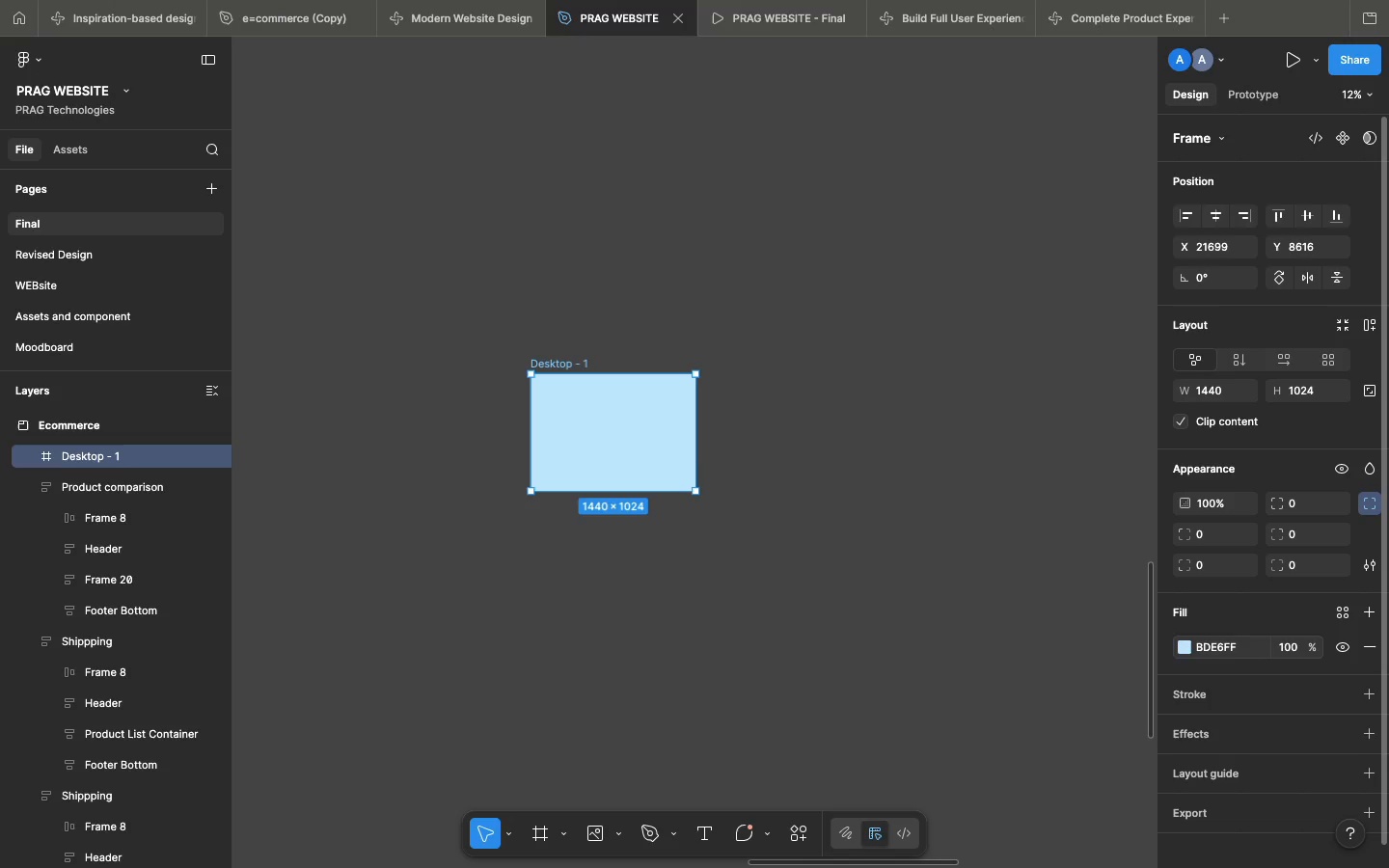 
key(Enter)
 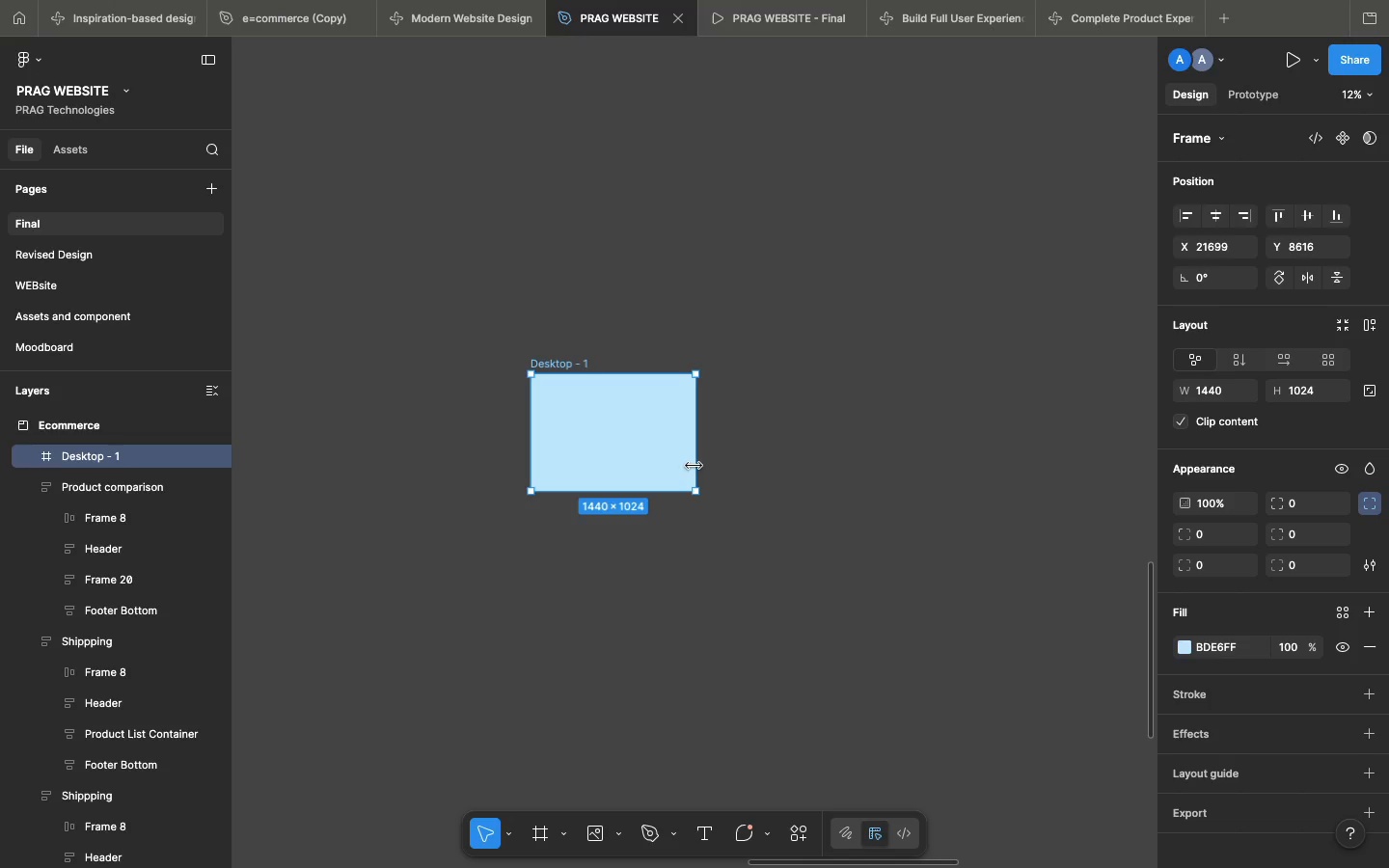 
left_click_drag(start_coordinate=[694, 465], to_coordinate=[745, 451])
 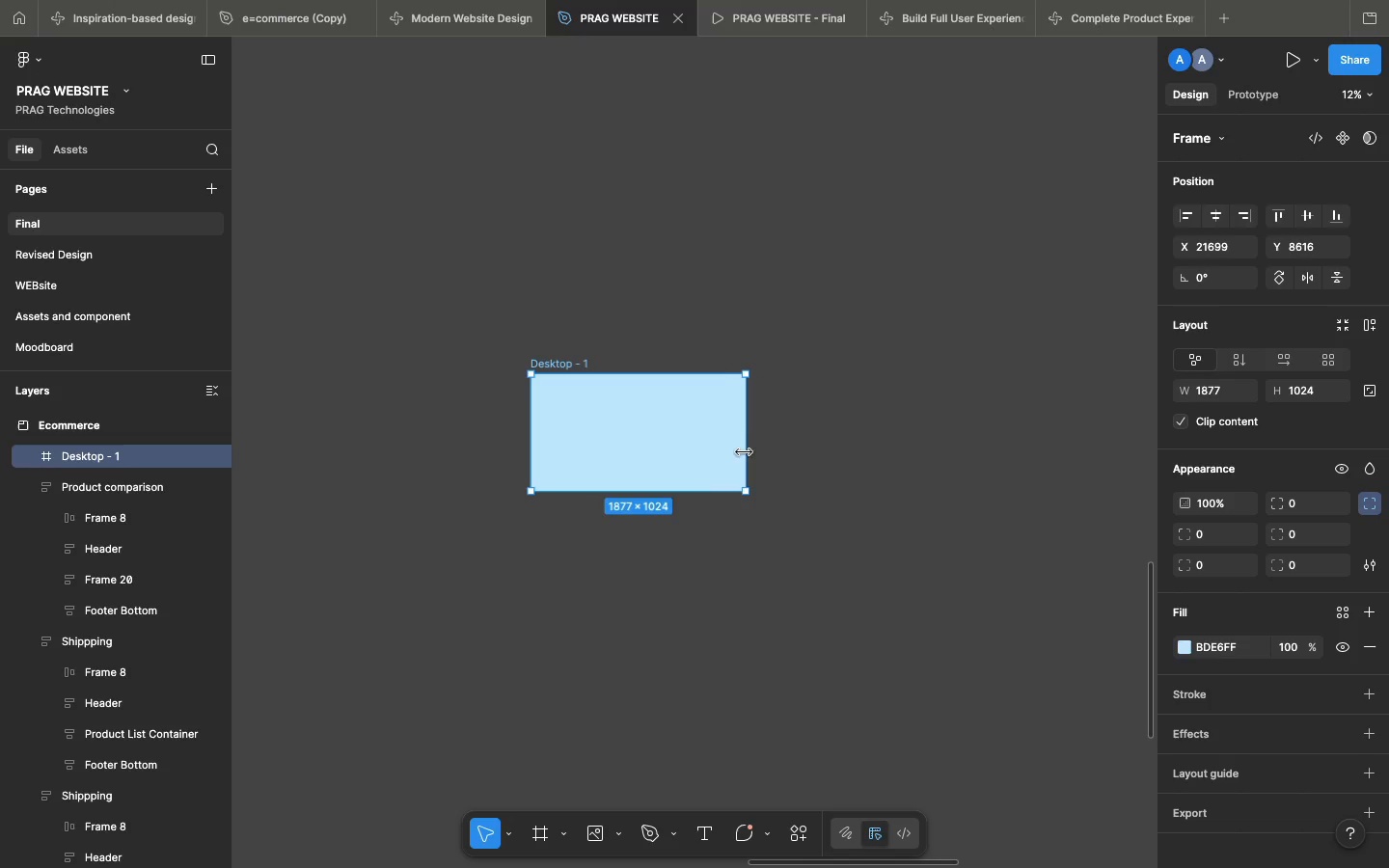 
key(Meta+Z)
 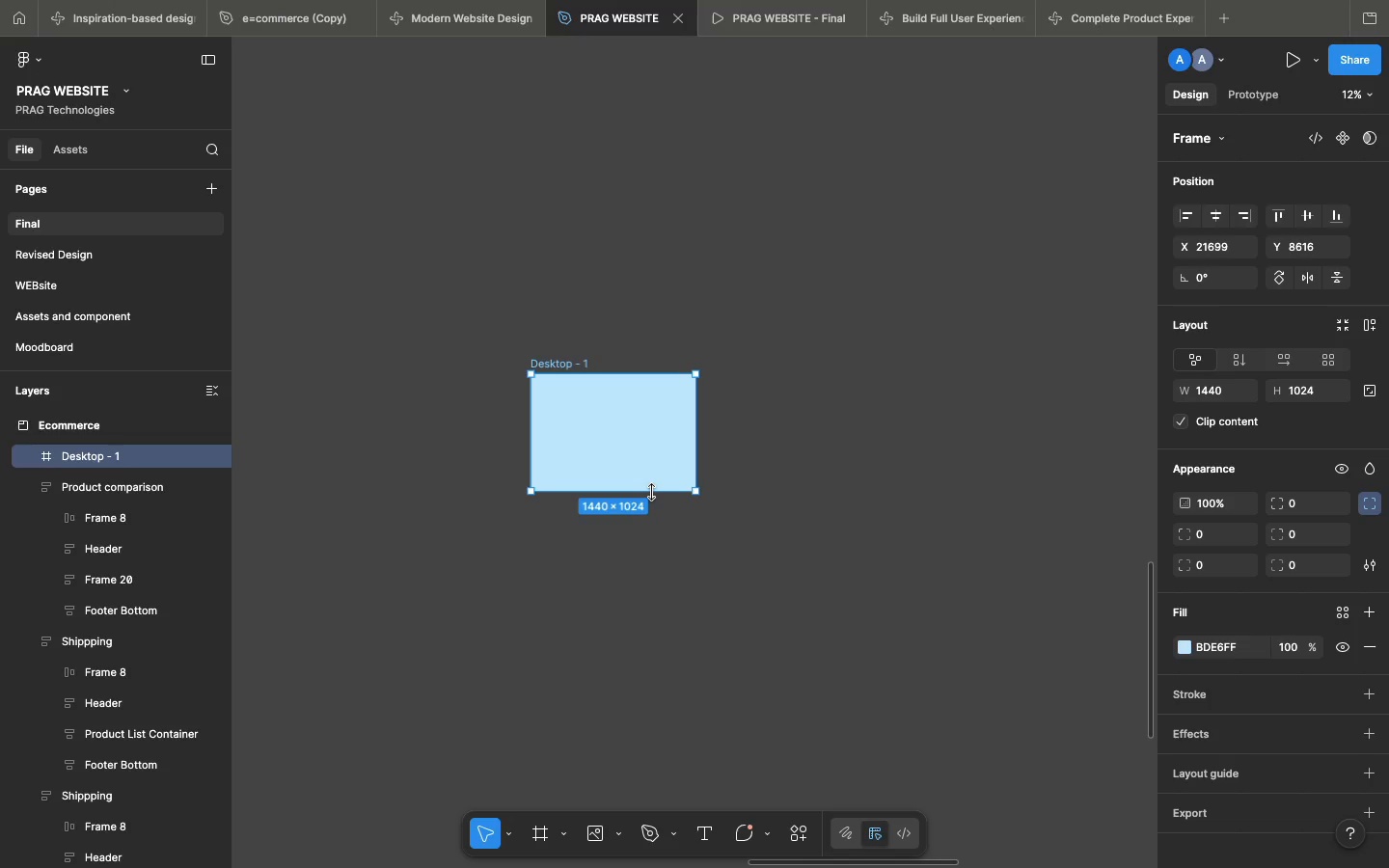 
left_click_drag(start_coordinate=[652, 493], to_coordinate=[648, 517])
 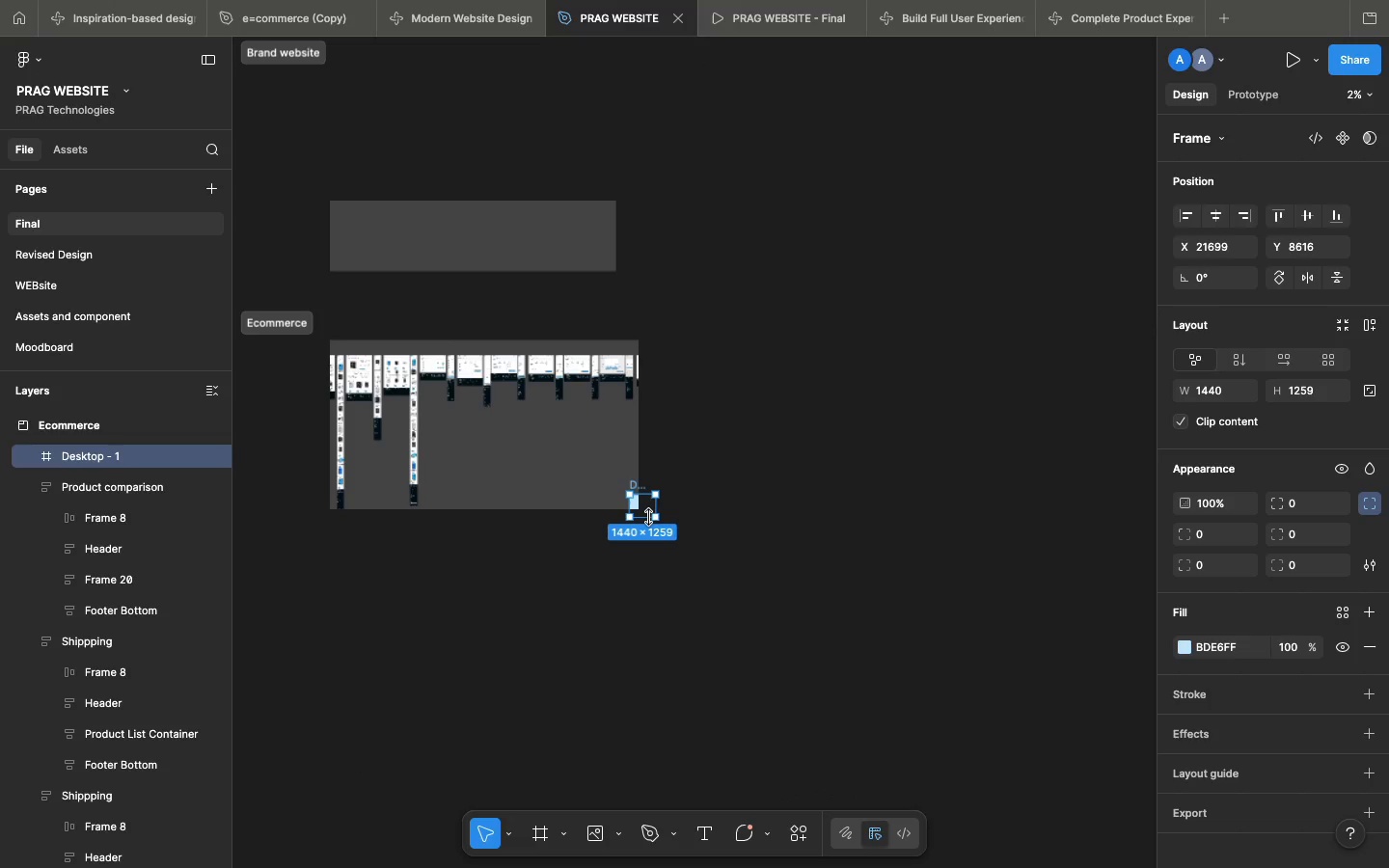 
scroll: coordinate [538, 334], scroll_direction: up, amount: 31.0
 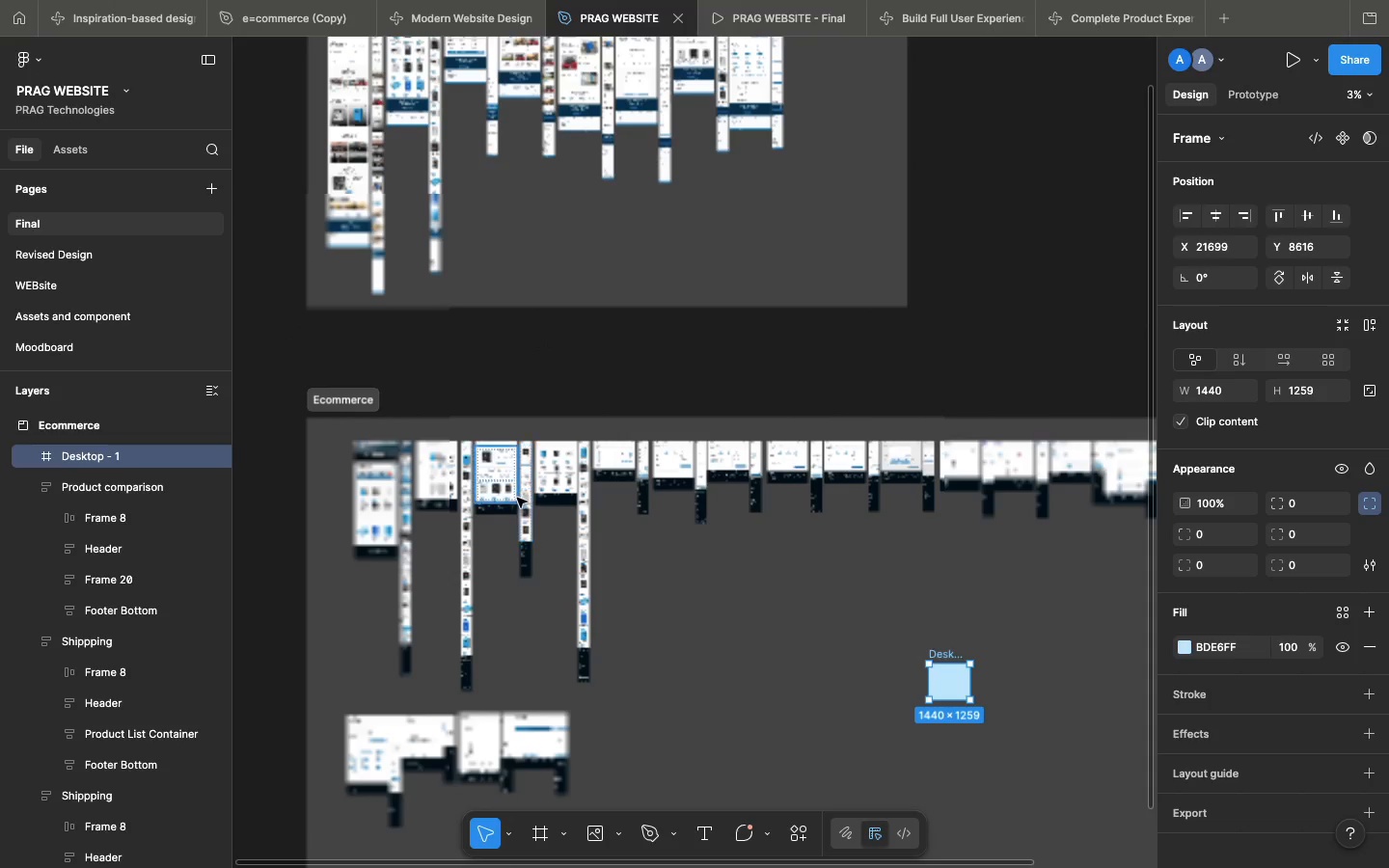 
mouse_move([529, 389])
 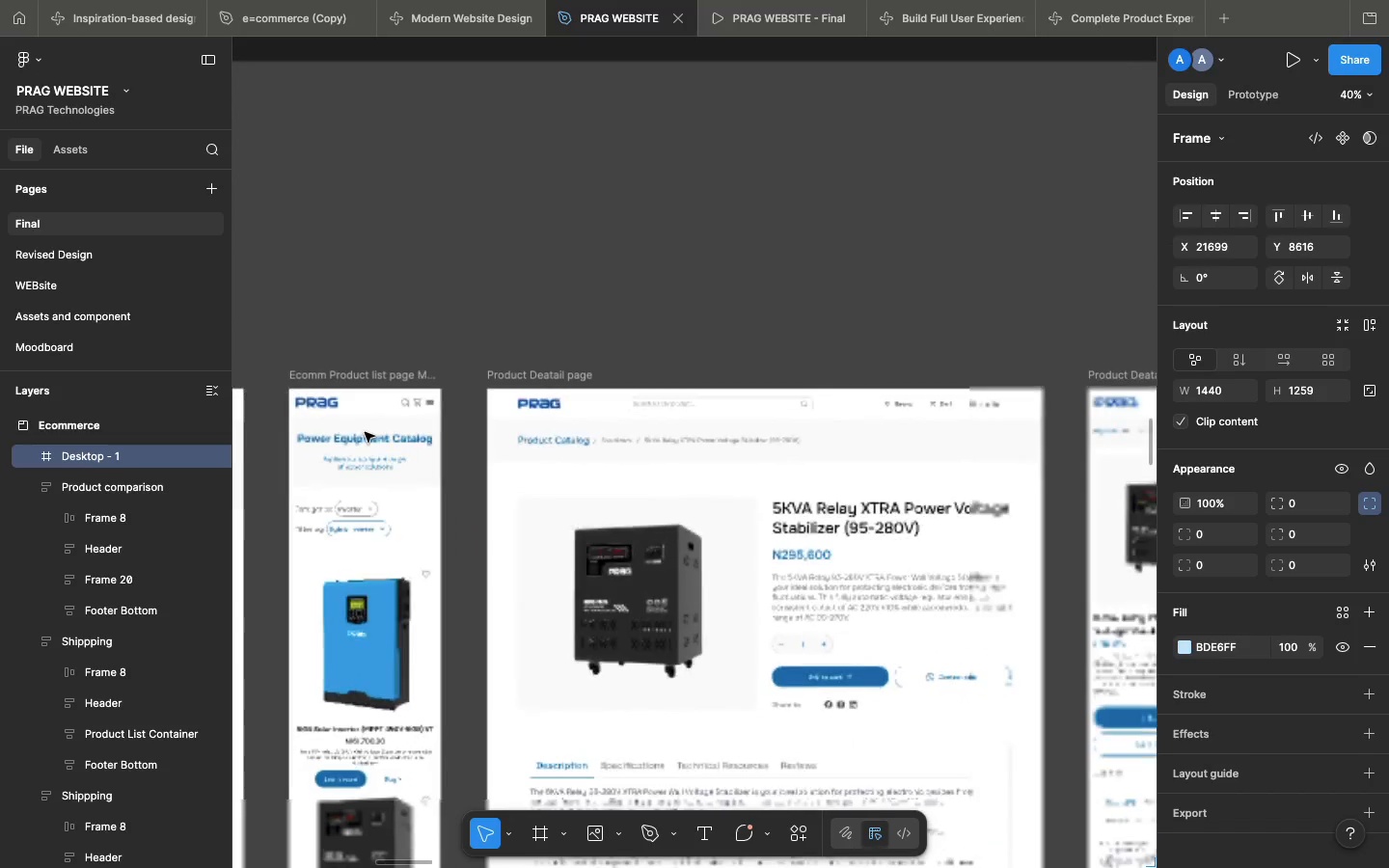 
mouse_move([509, 450])
 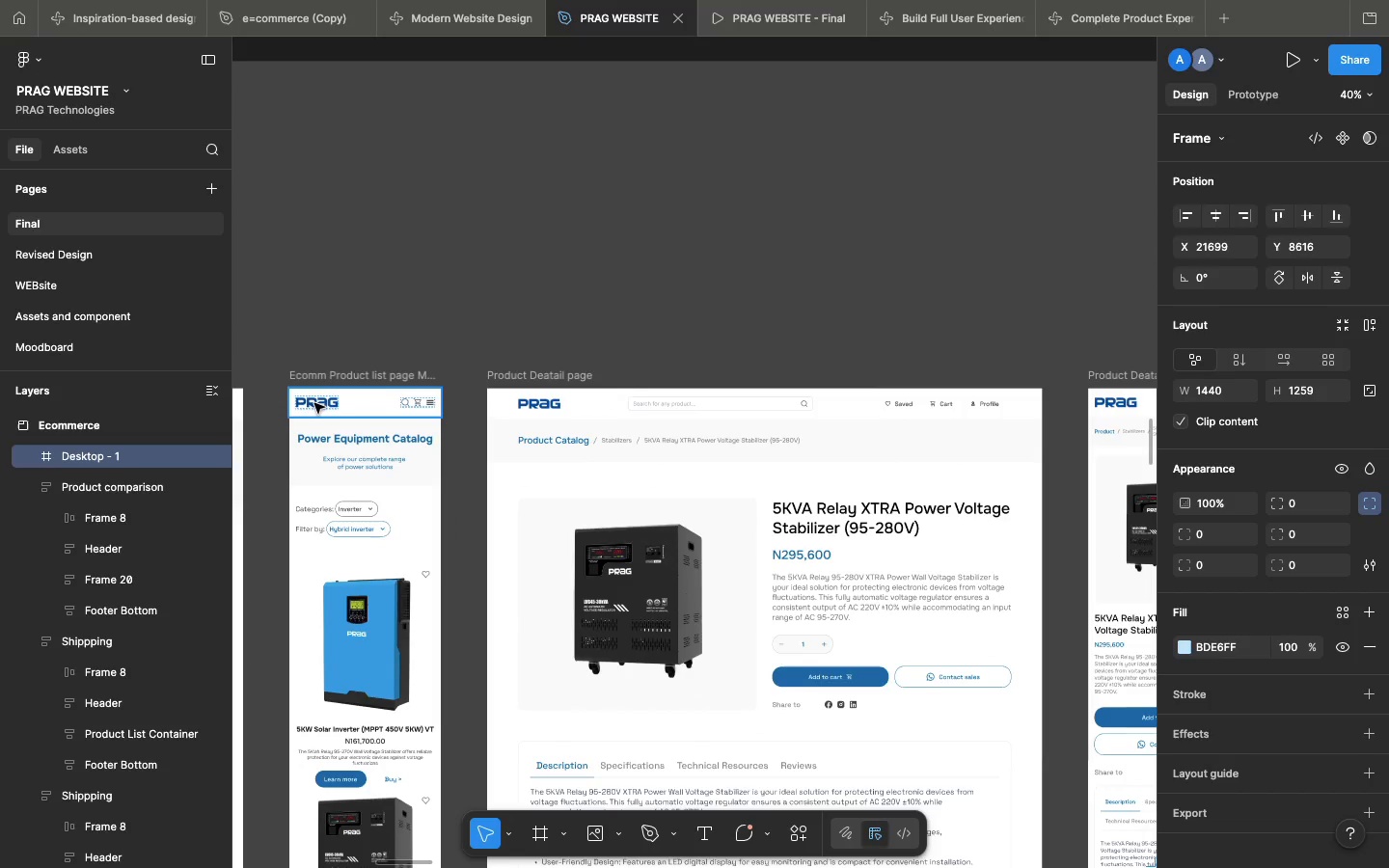 
double_click([314, 403])
 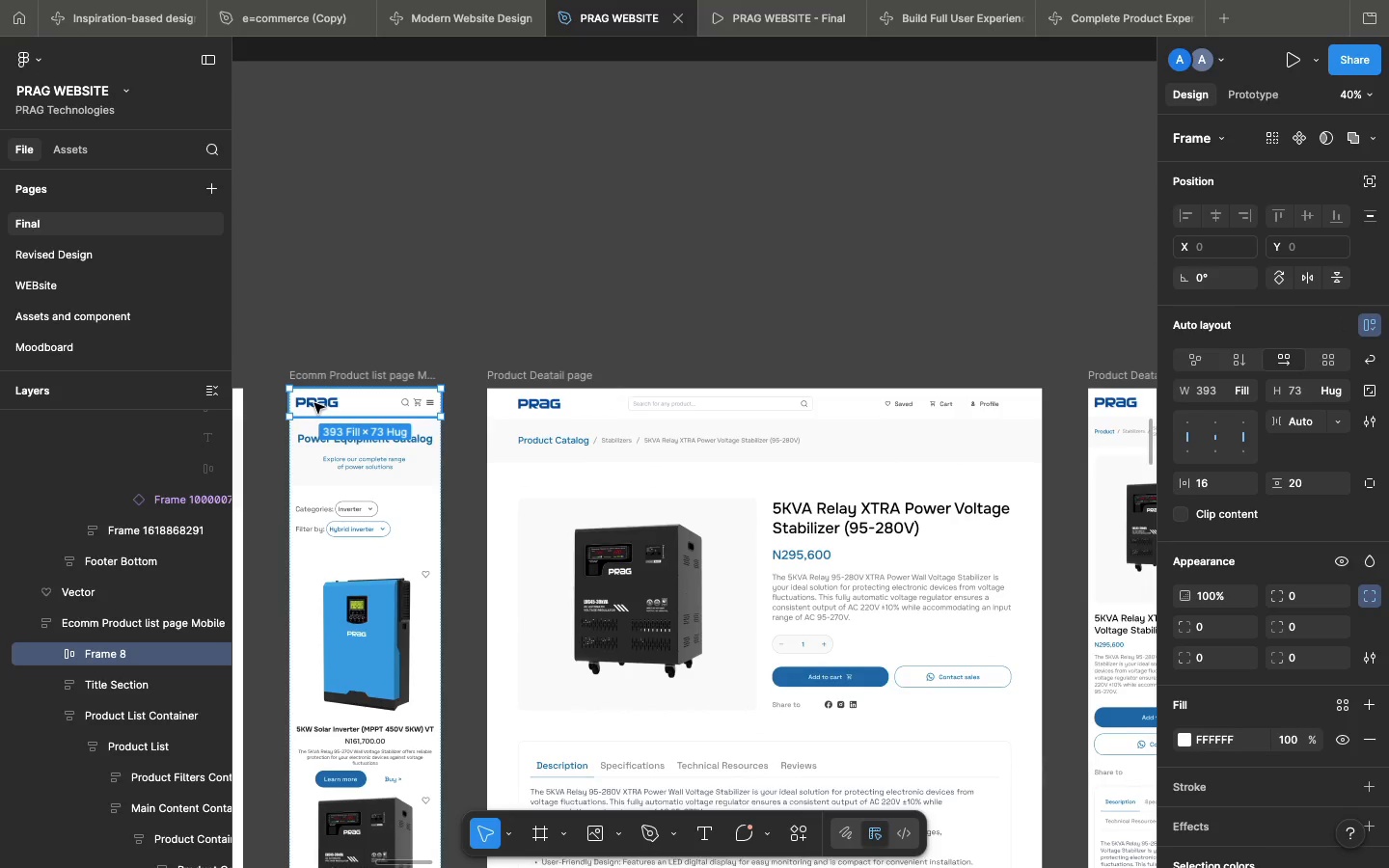 
left_click([314, 403])
 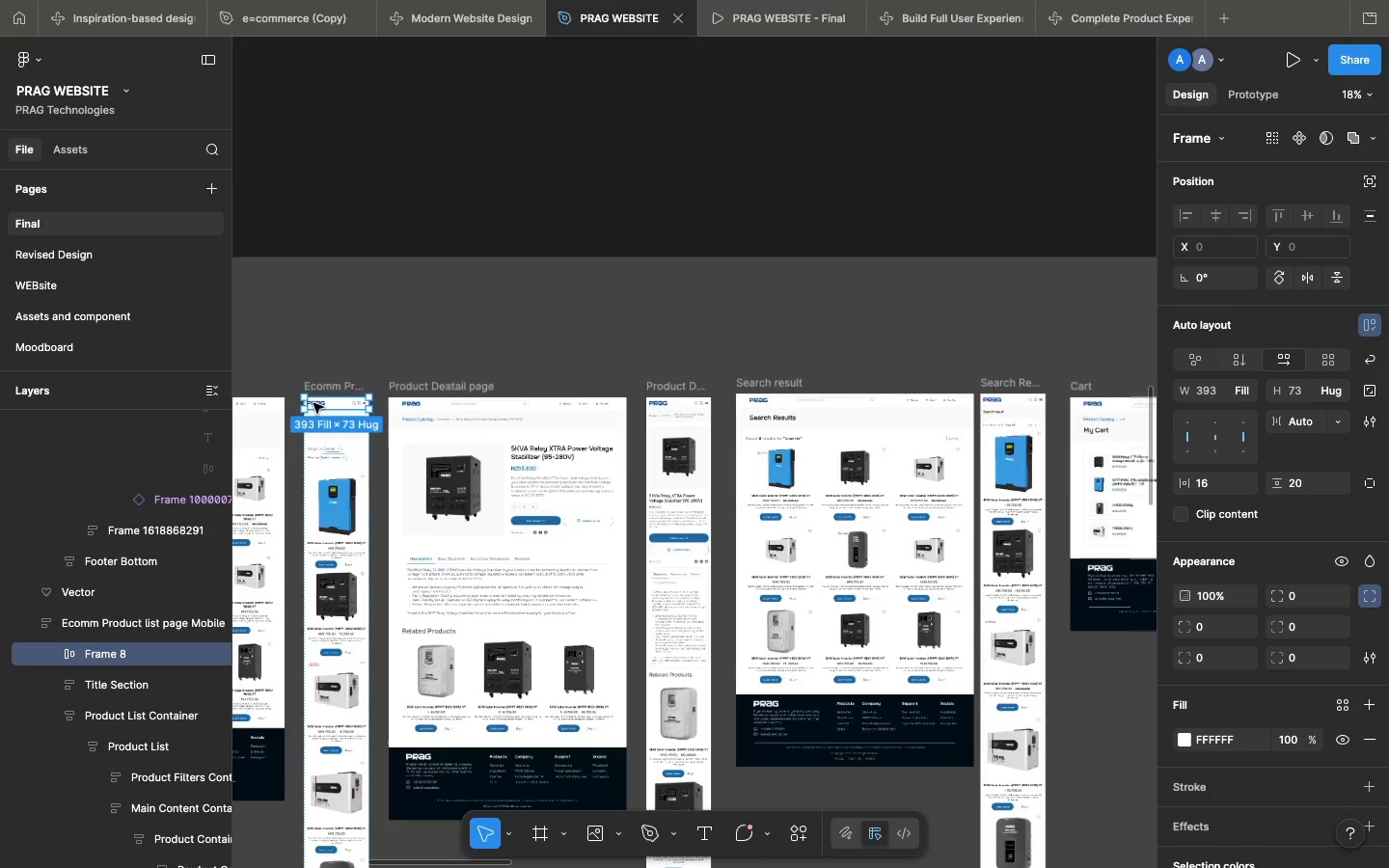 
wait(7.73)
 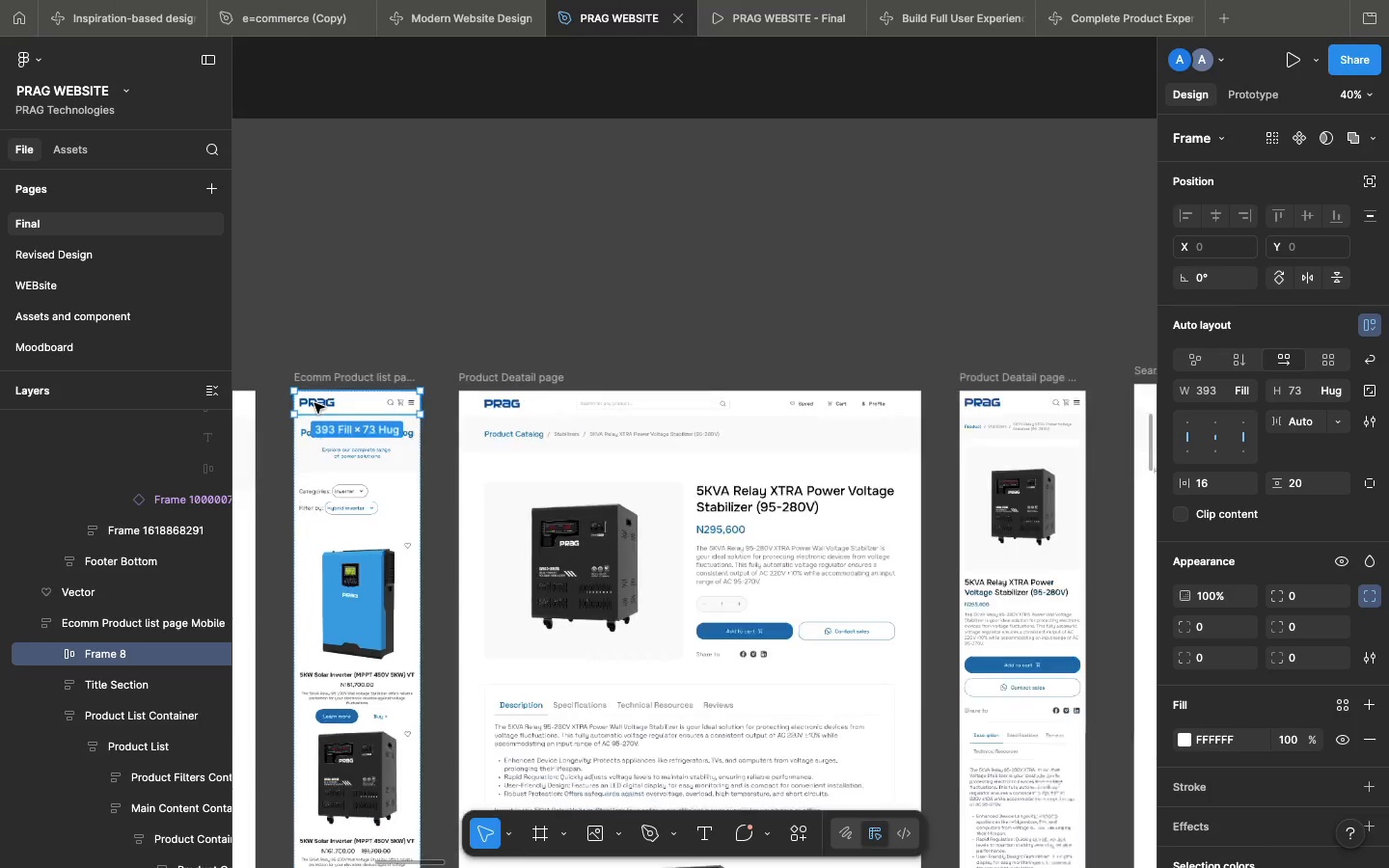 
double_click([313, 403])
 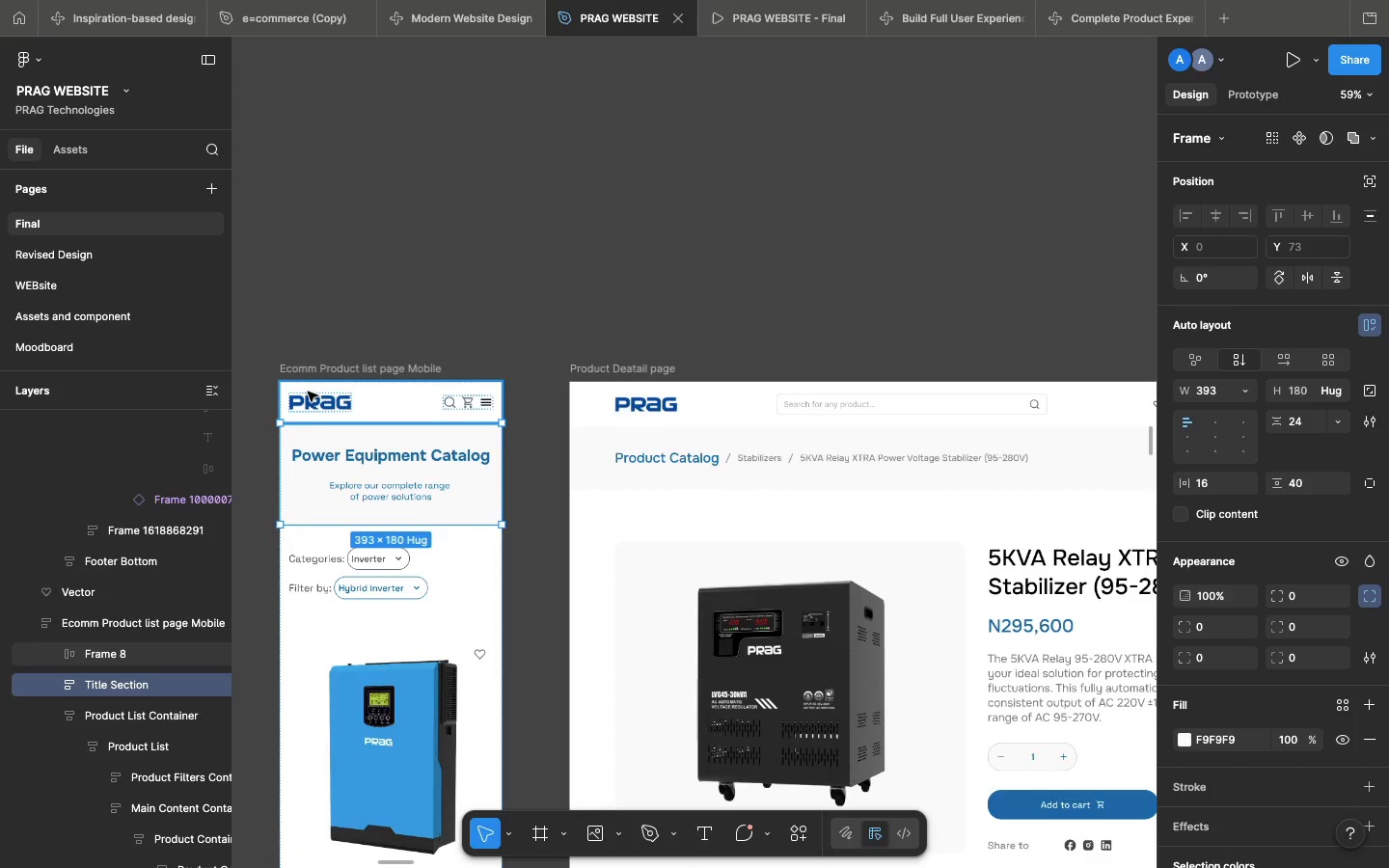 
double_click([310, 401])
 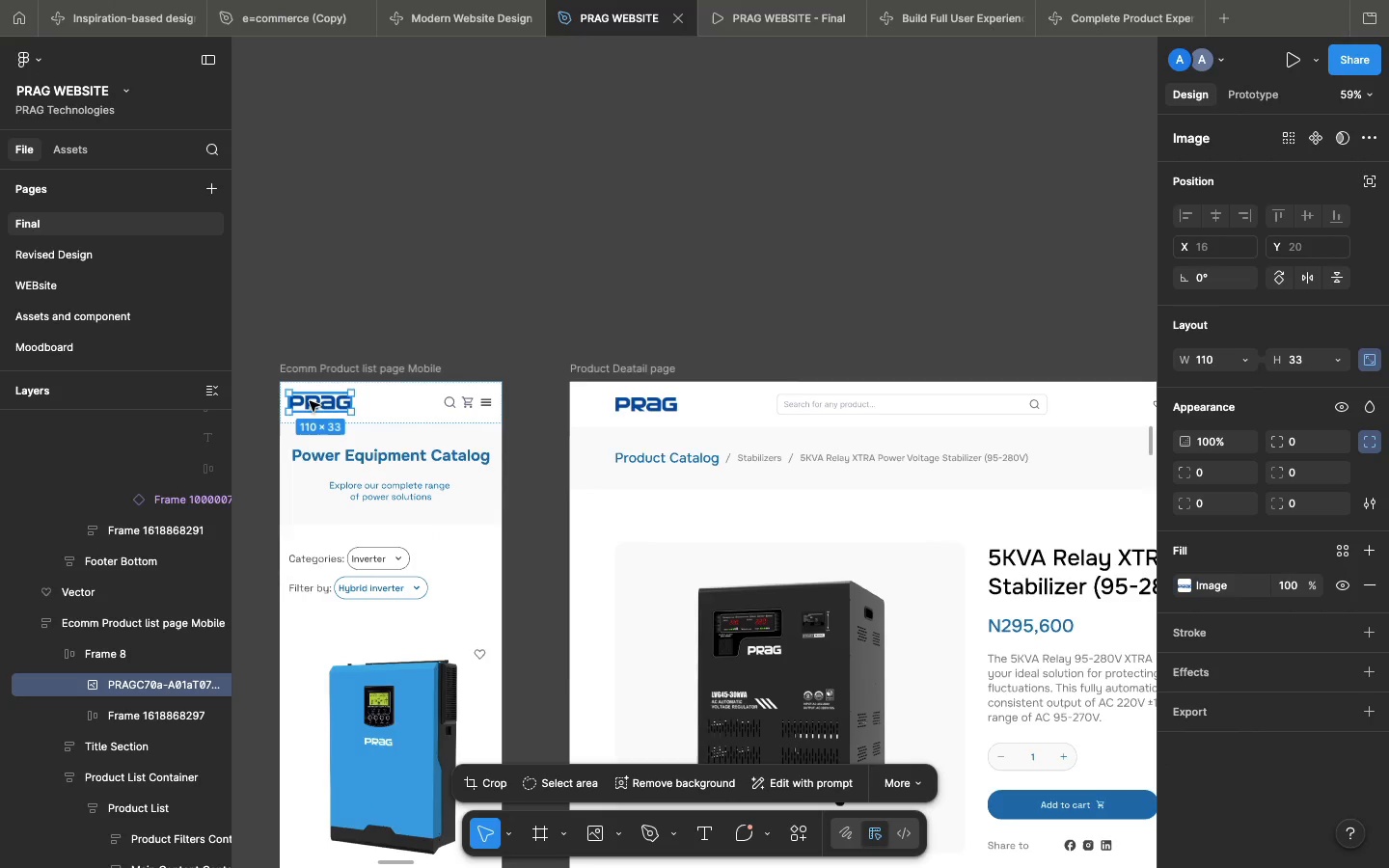 
key(Meta+C)
 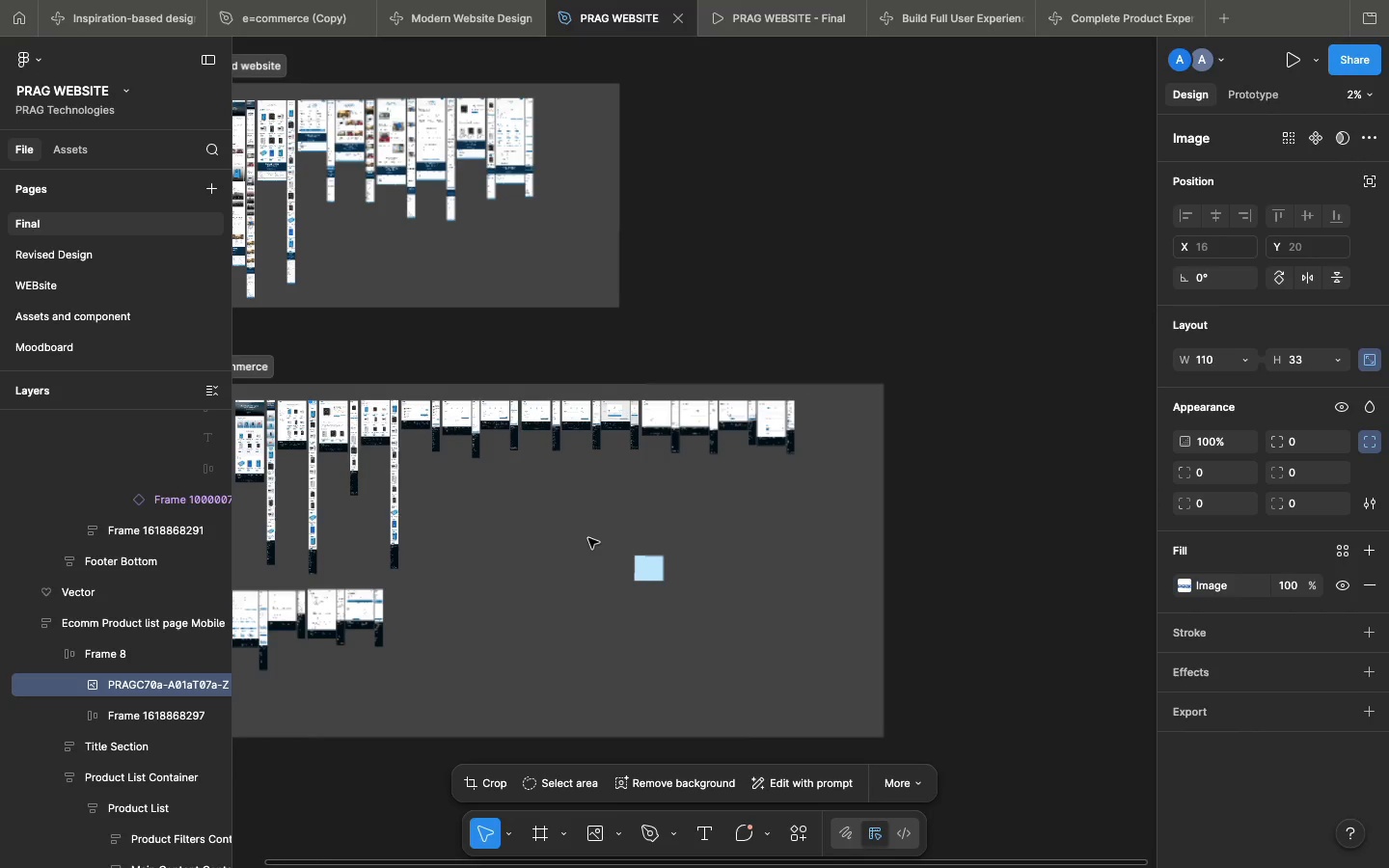 
wait(5.26)
 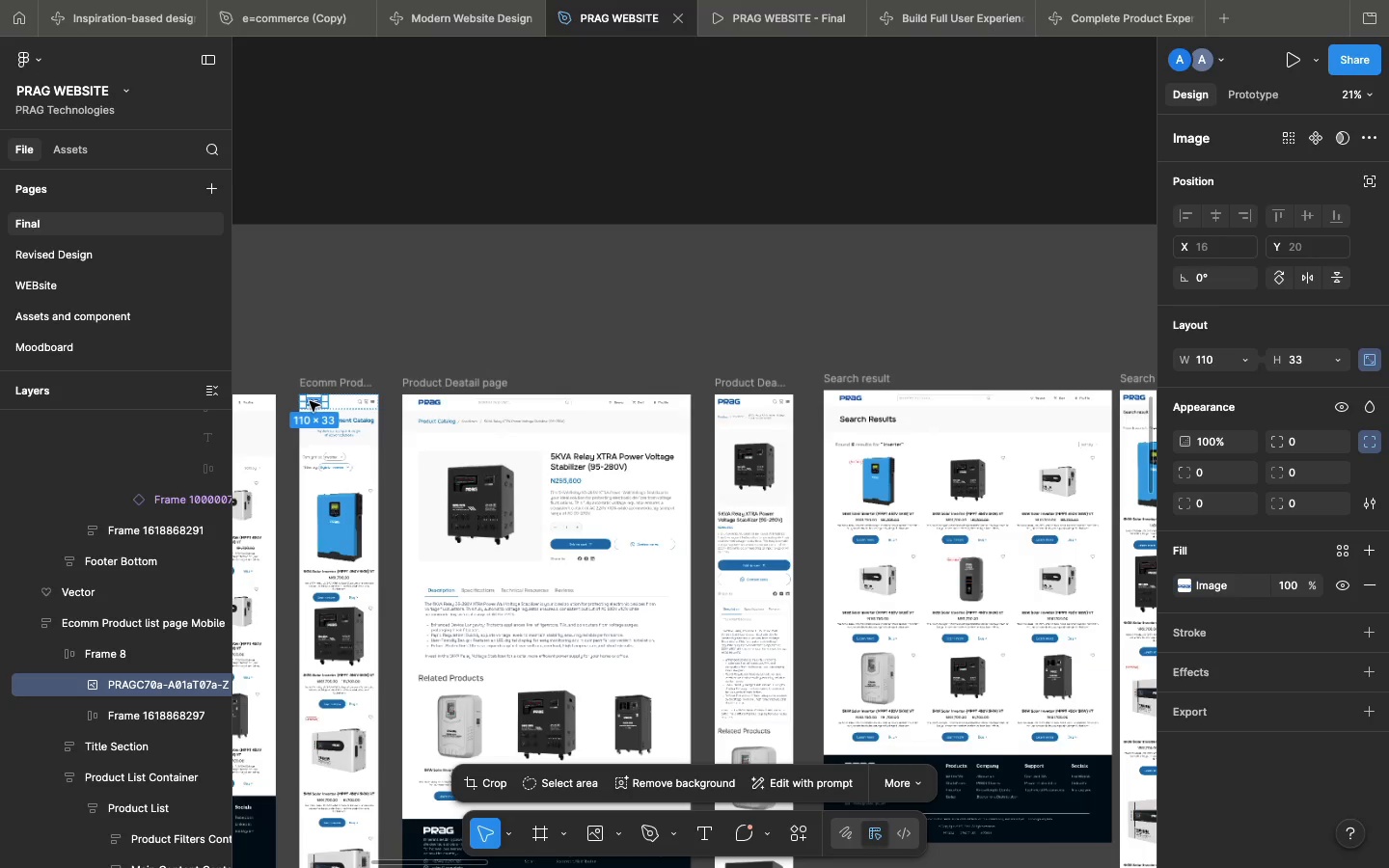 
left_click([641, 562])
 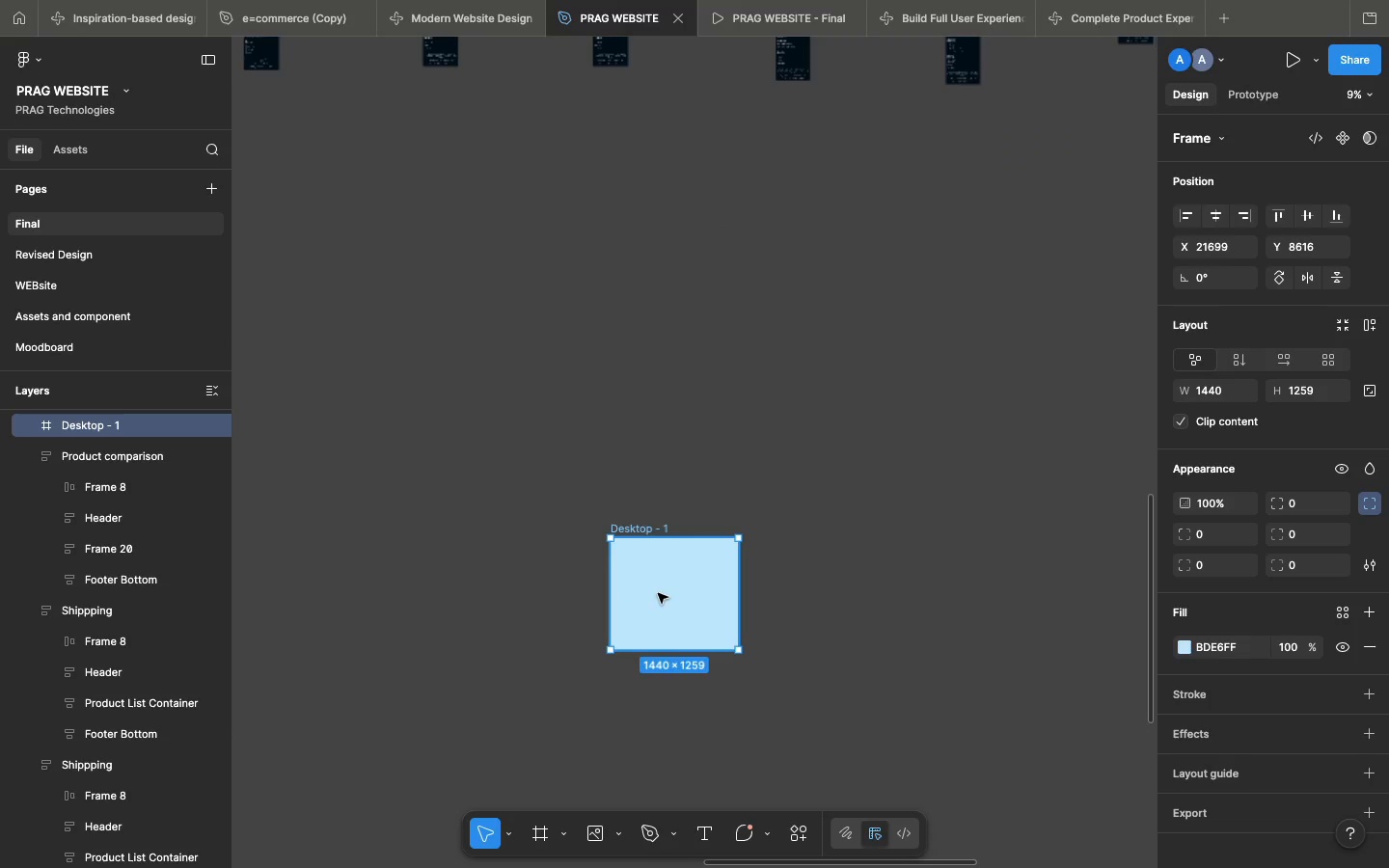 
key(Meta+CommandLeft)
 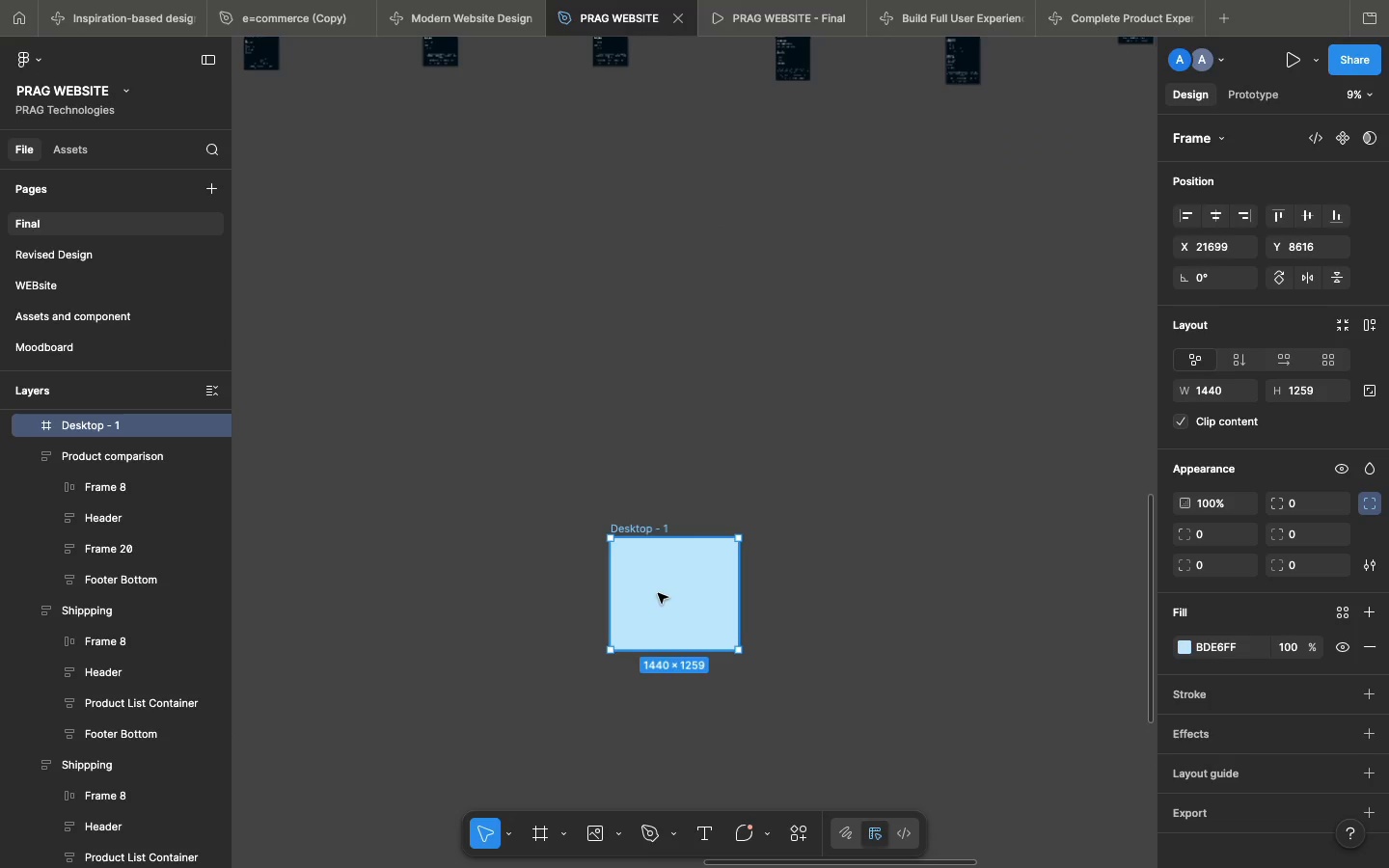 
key(Meta+V)
 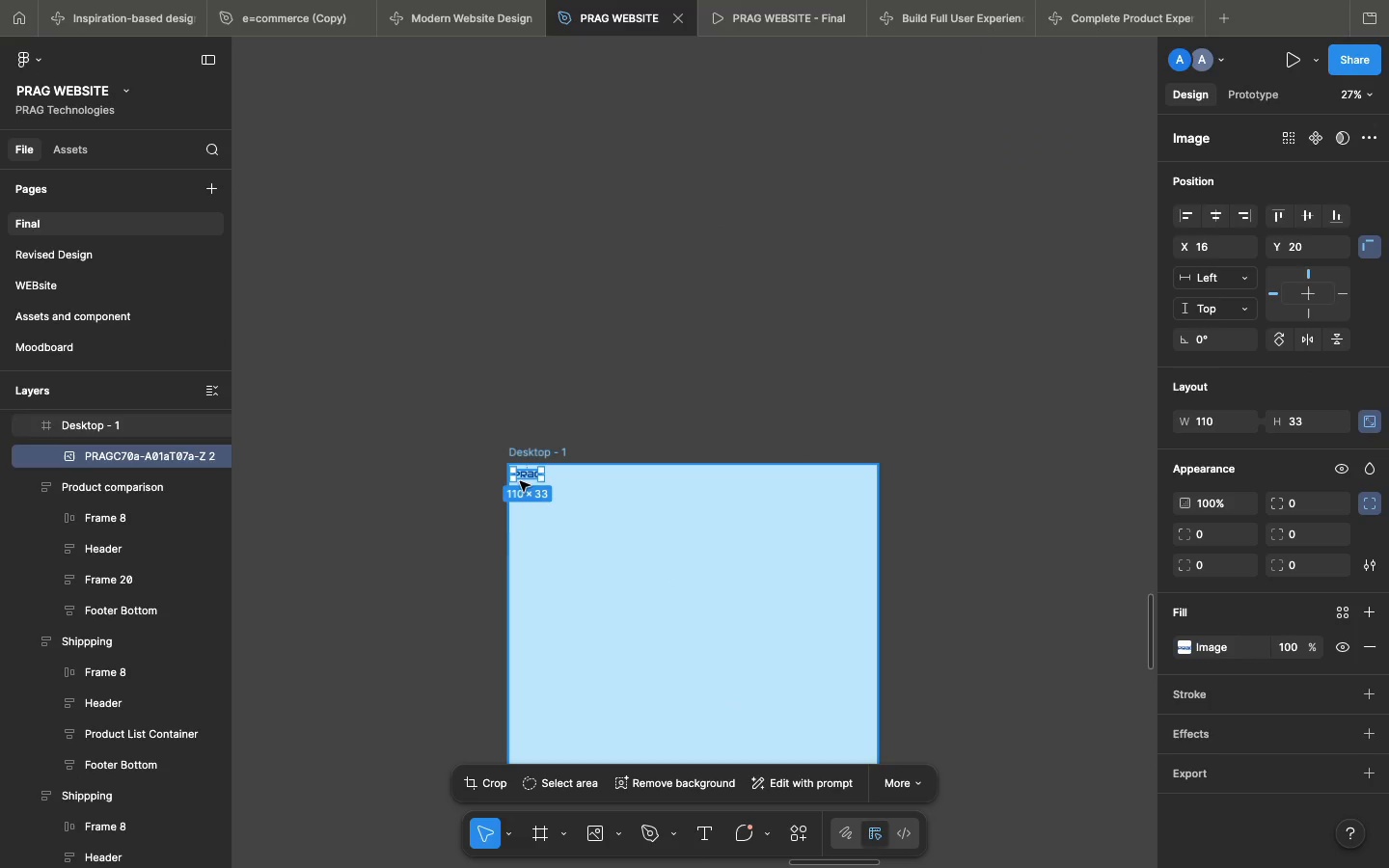 
wait(5.66)
 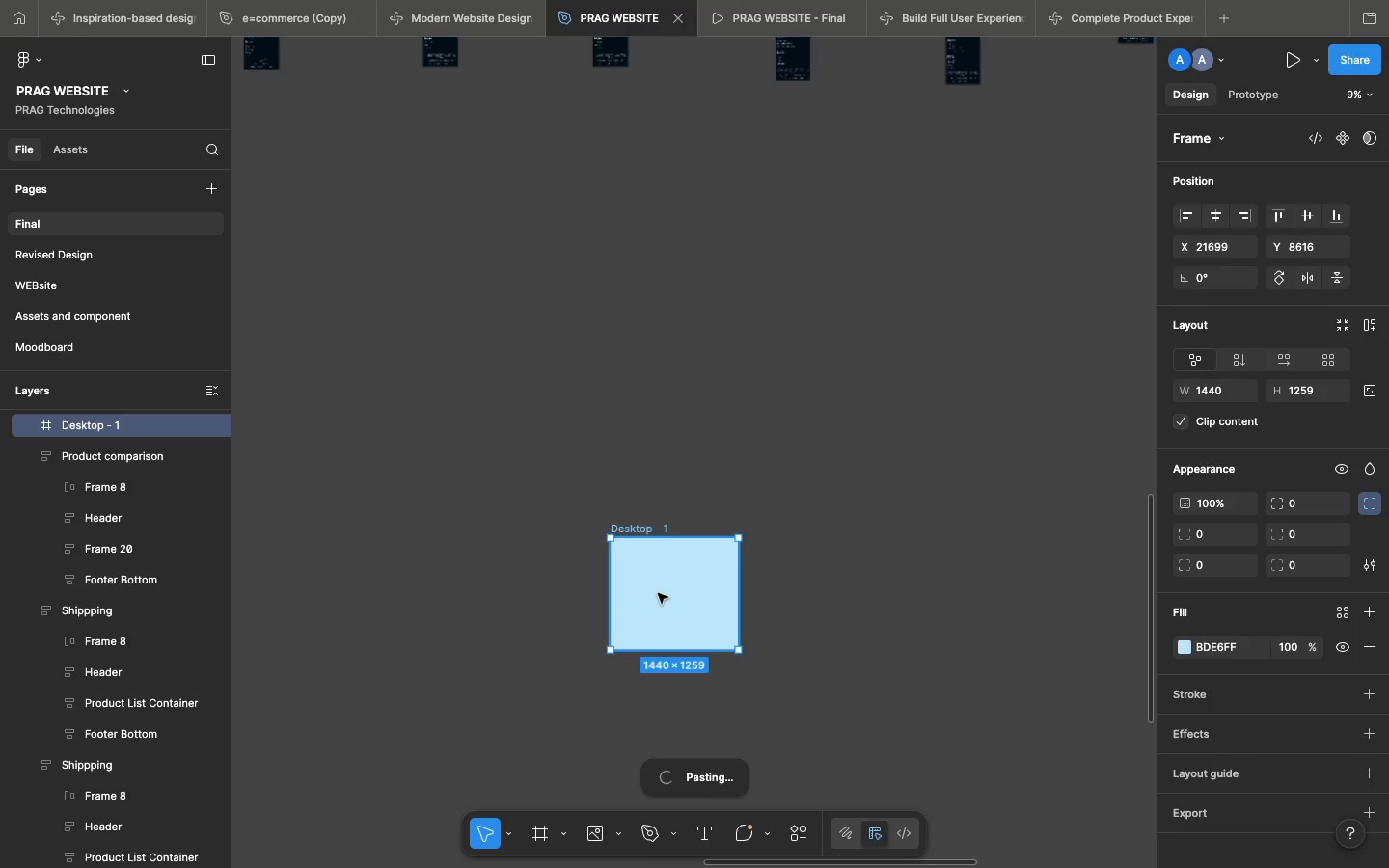 
left_click_drag(start_coordinate=[526, 474], to_coordinate=[693, 573])
 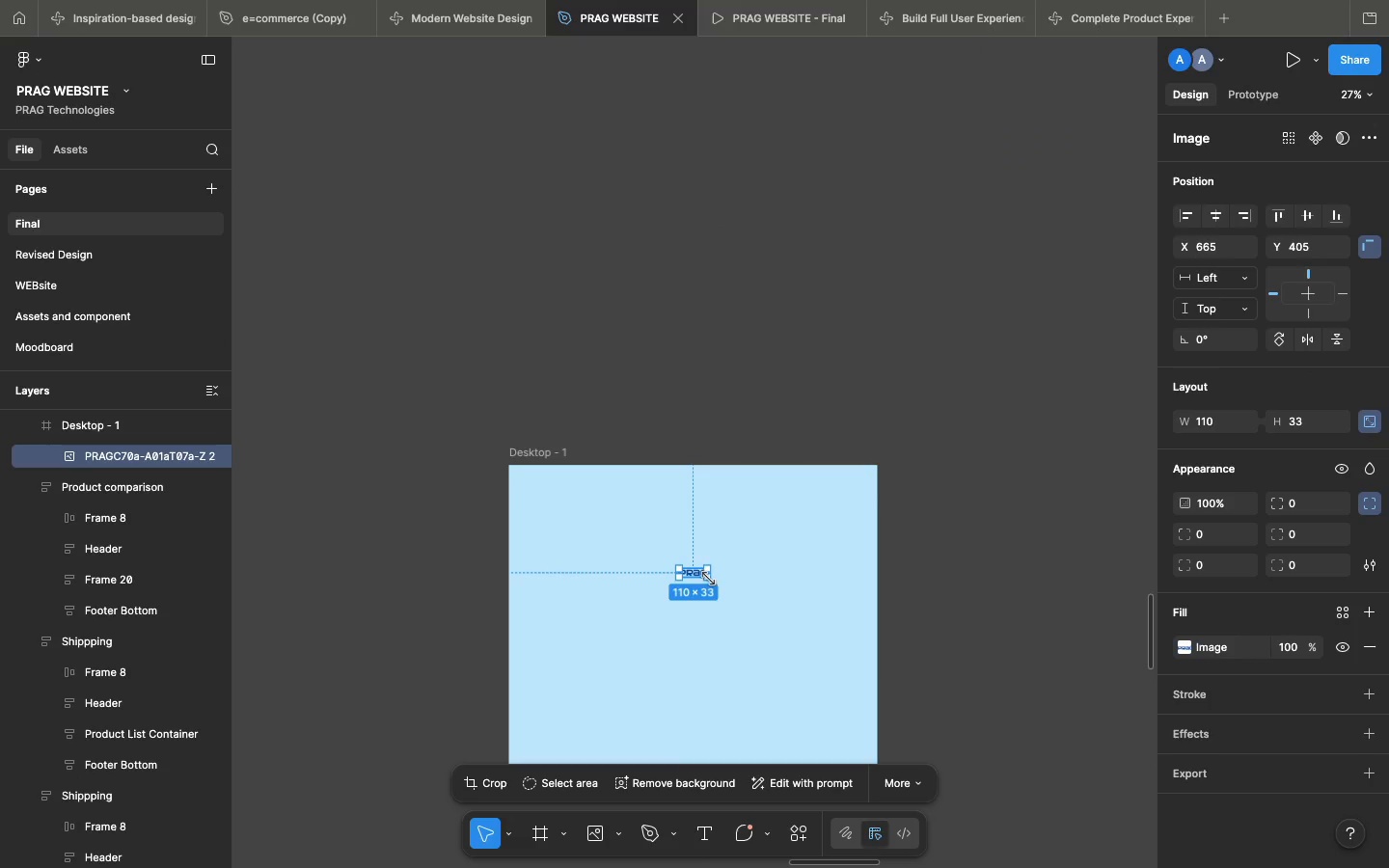 
left_click_drag(start_coordinate=[708, 579], to_coordinate=[894, 648])
 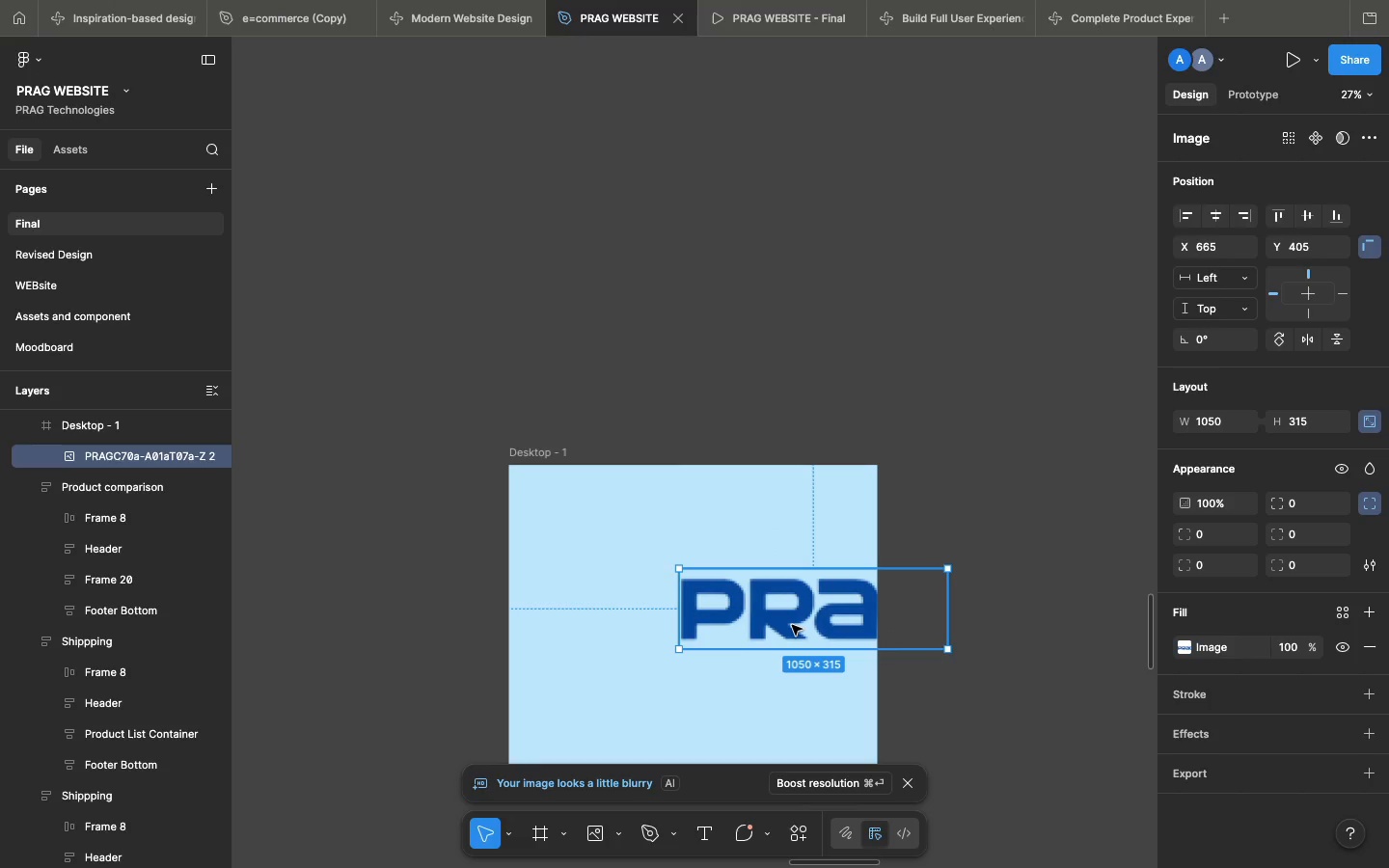 
left_click_drag(start_coordinate=[792, 625], to_coordinate=[665, 633])
 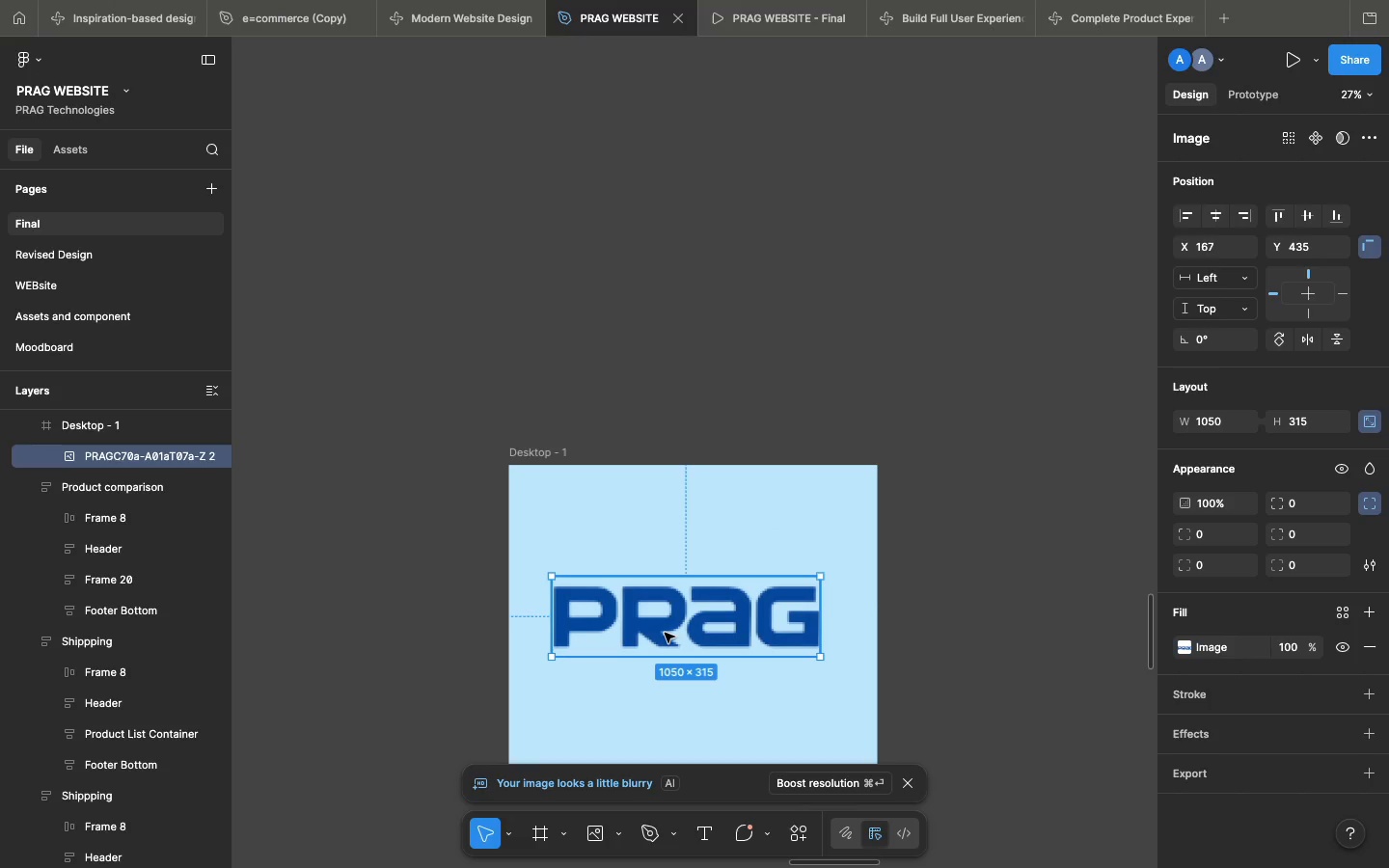 
key(Backspace)
 